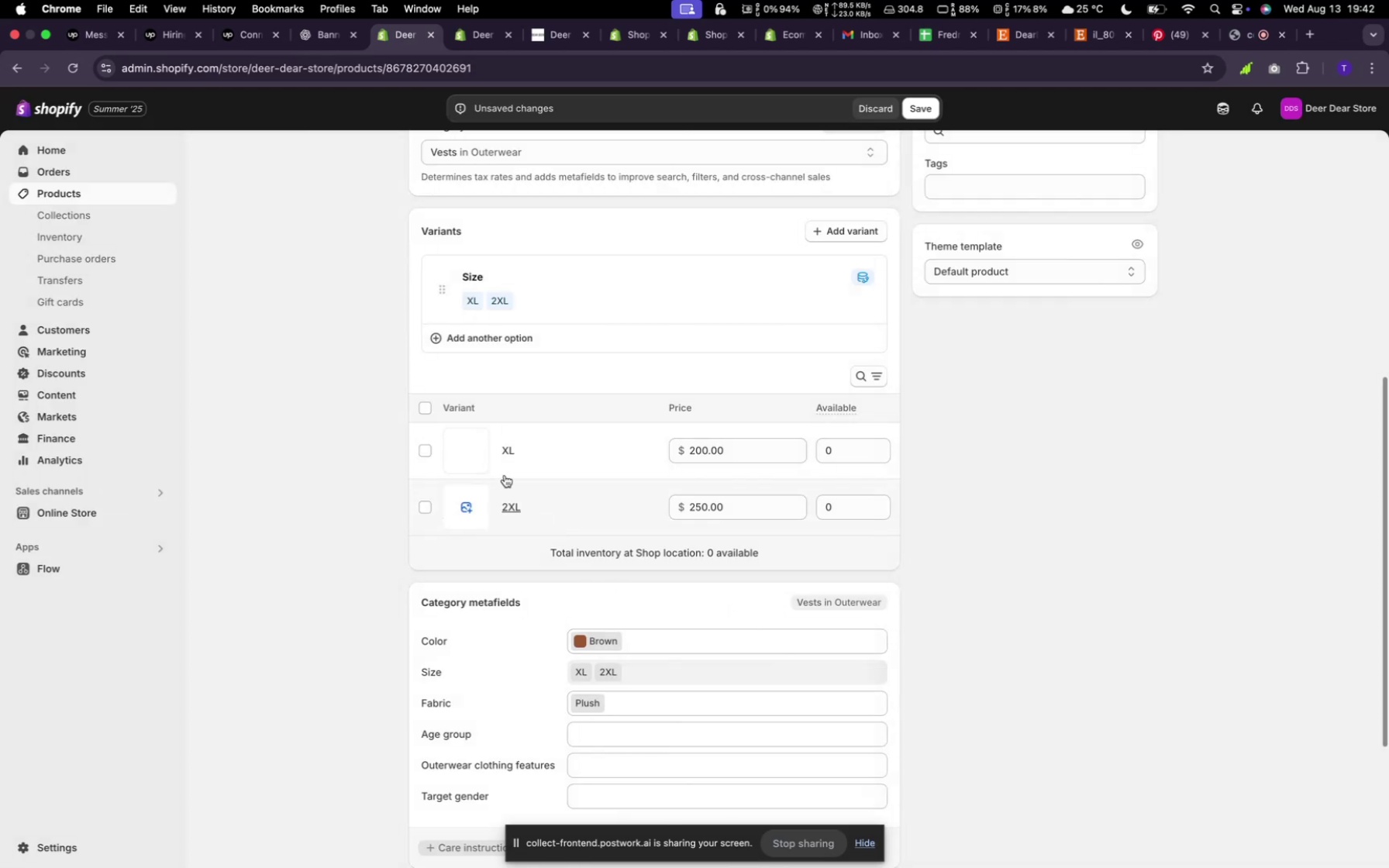 
left_click([482, 503])
 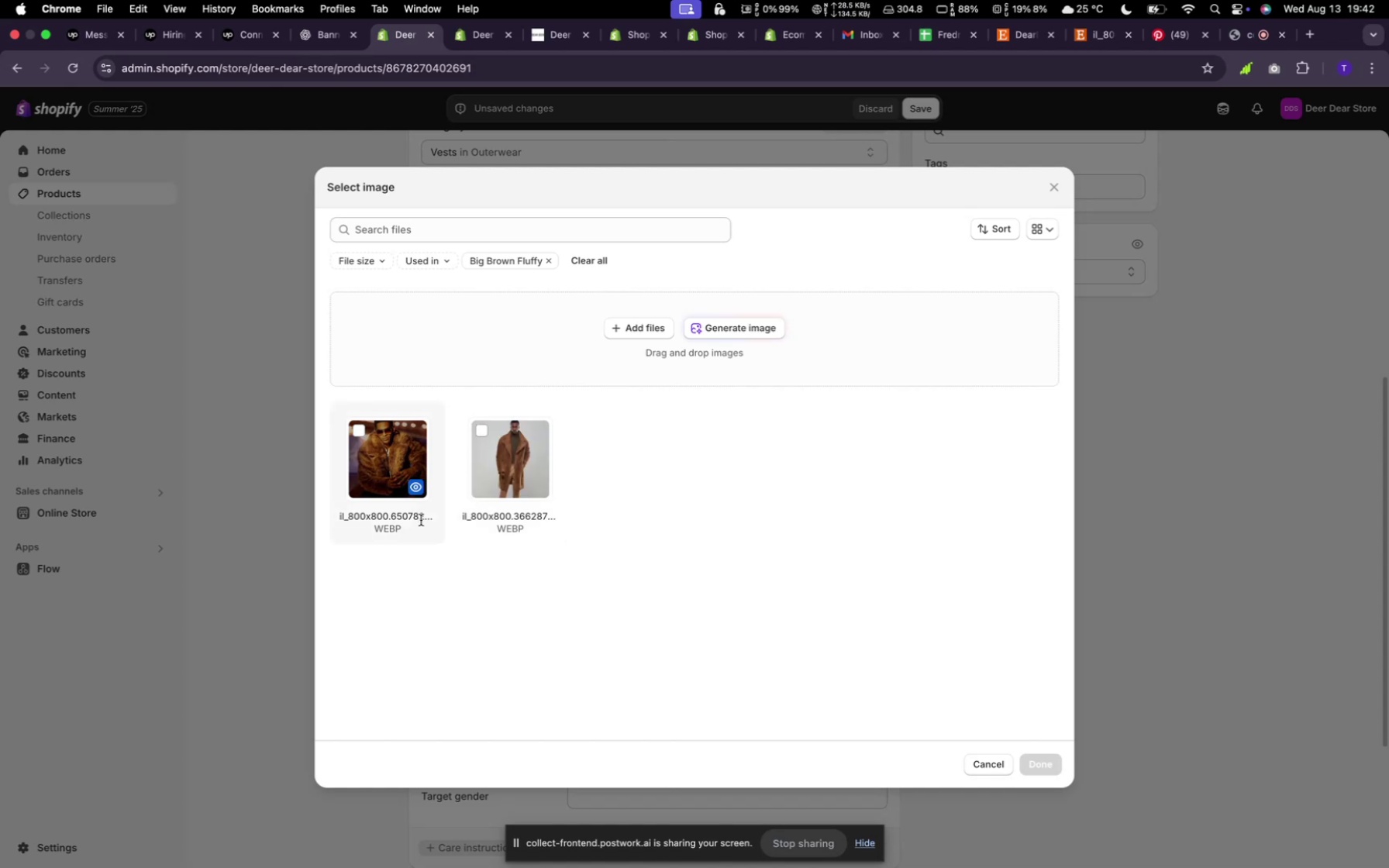 
wait(11.03)
 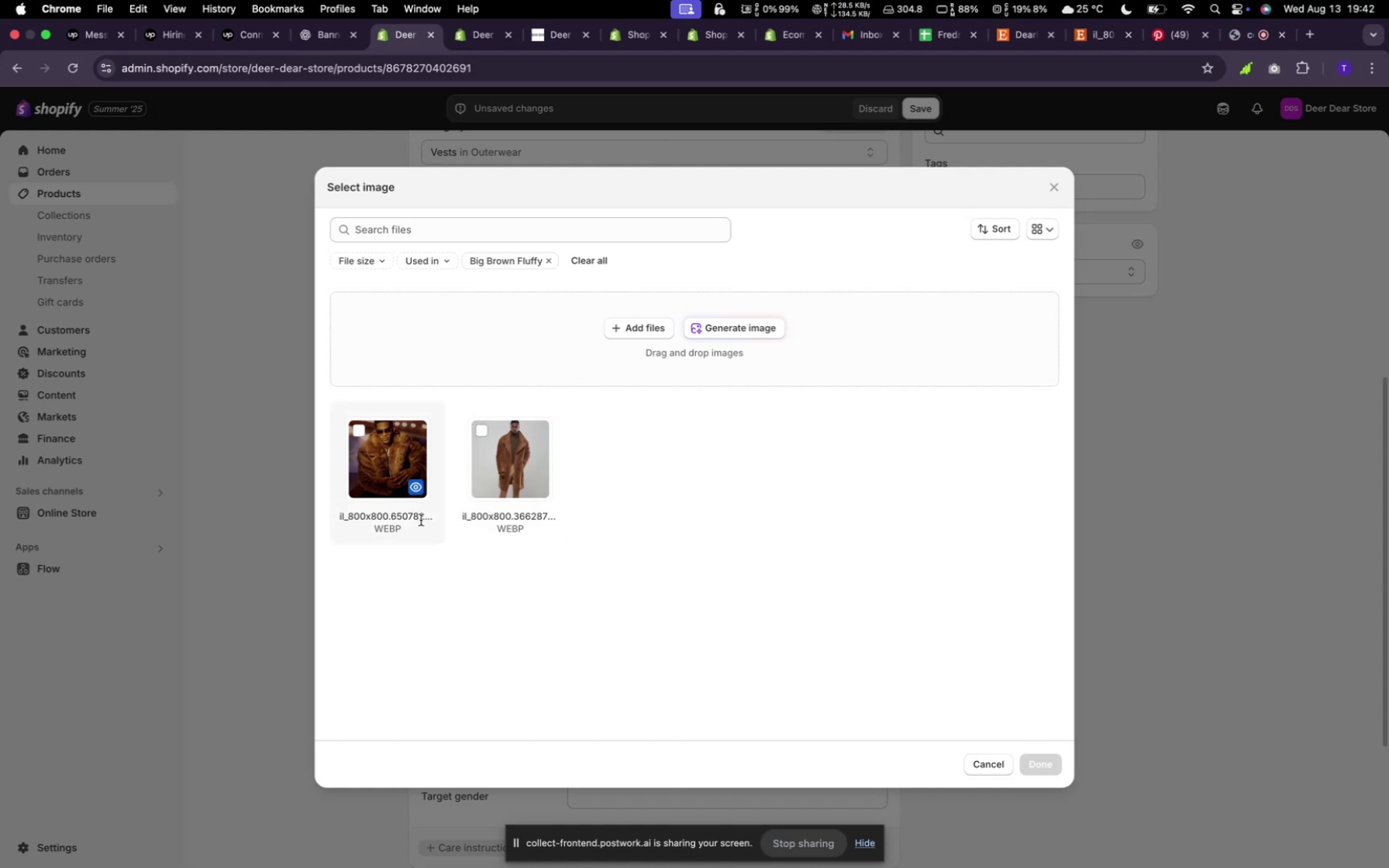 
left_click([500, 467])
 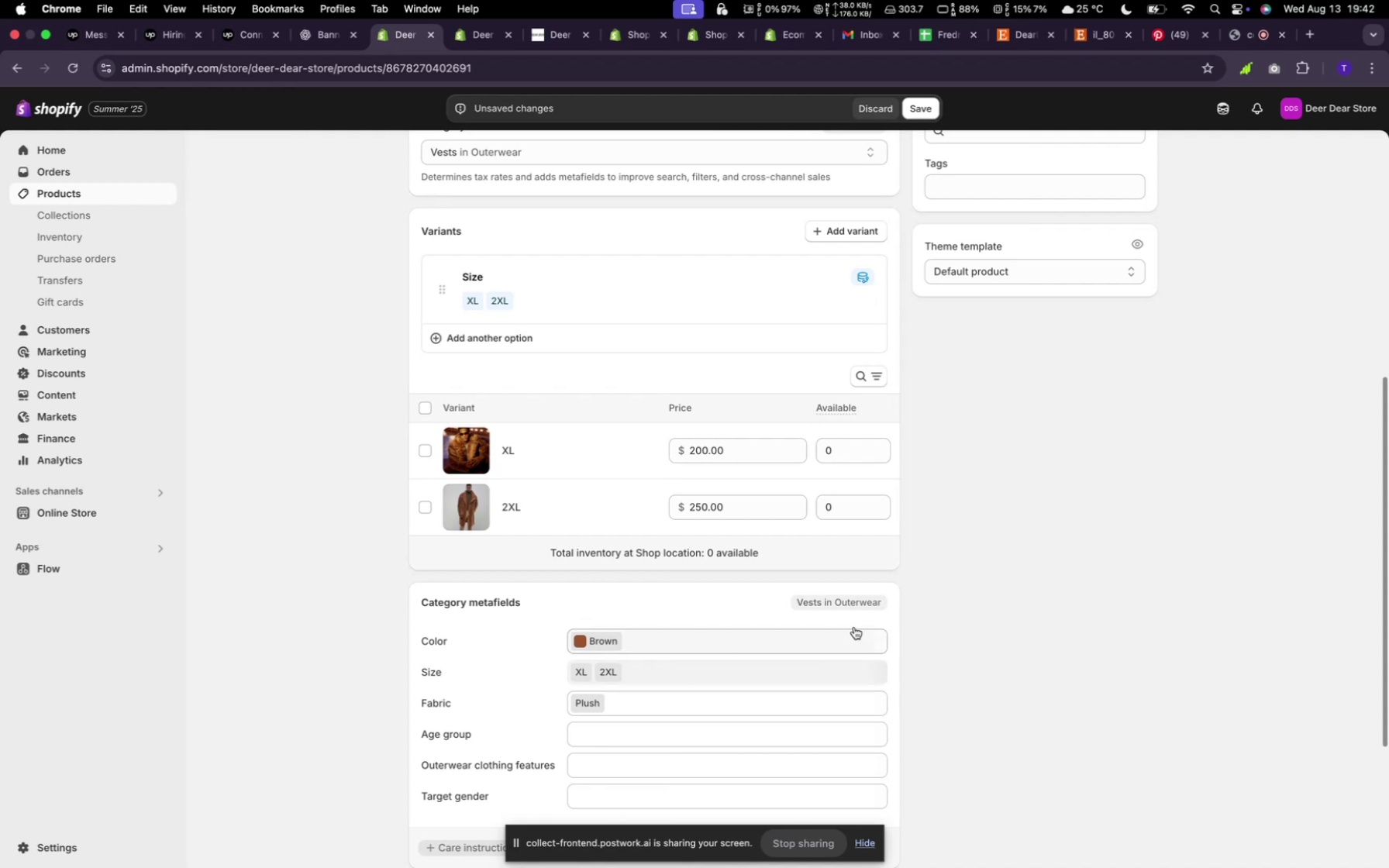 
wait(9.34)
 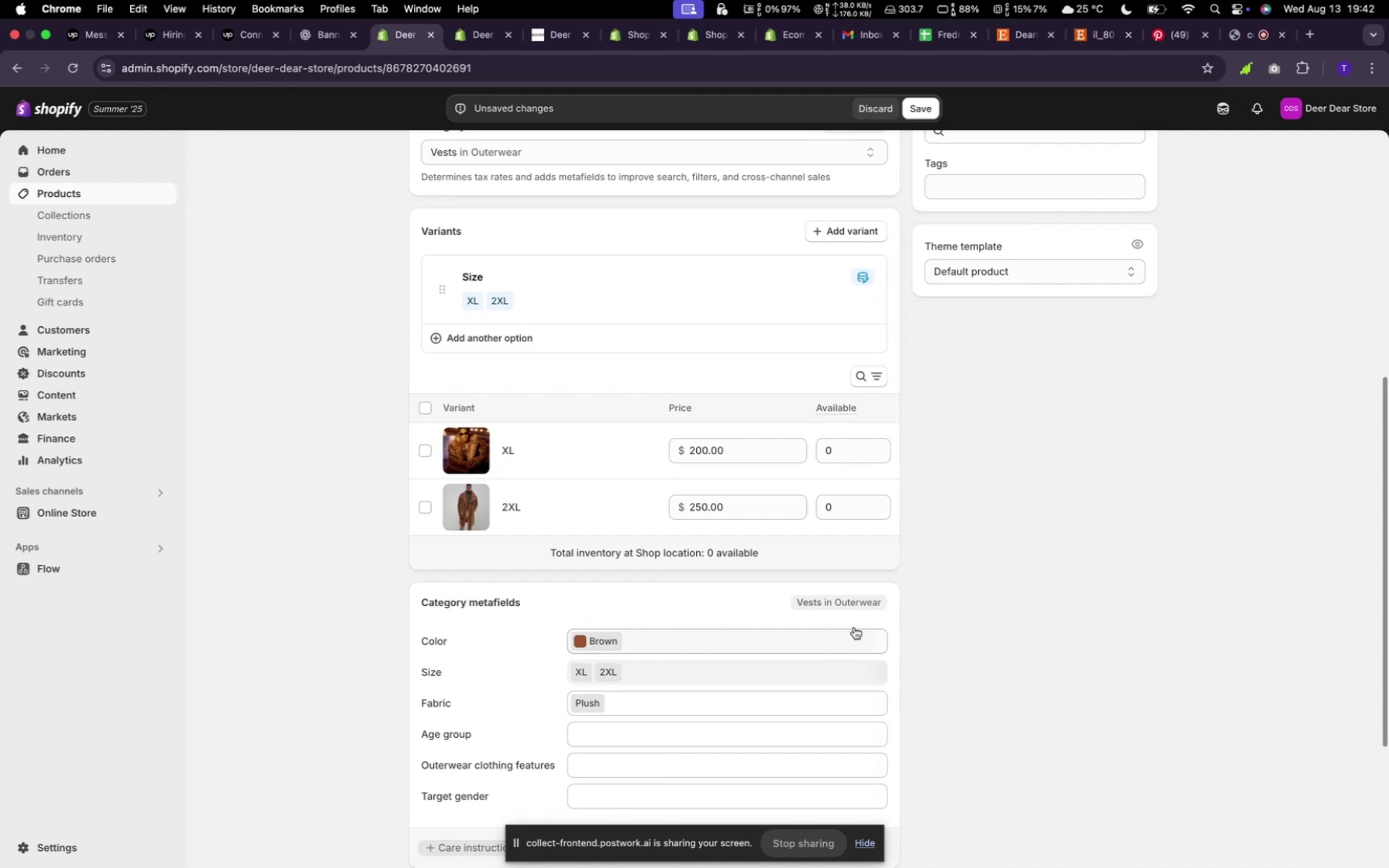 
scroll: coordinate [916, 549], scroll_direction: down, amount: 38.0
 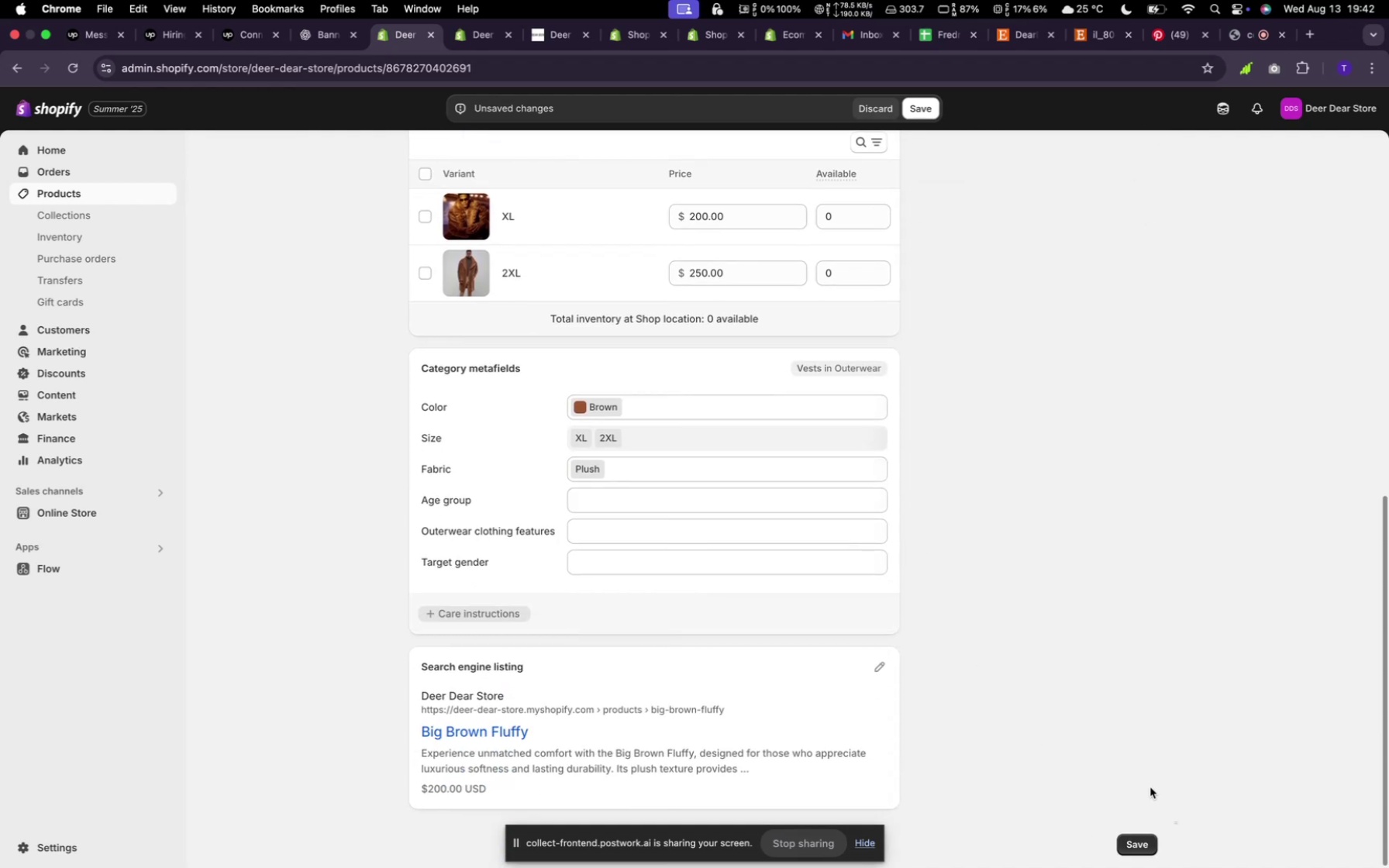 
left_click([1133, 845])
 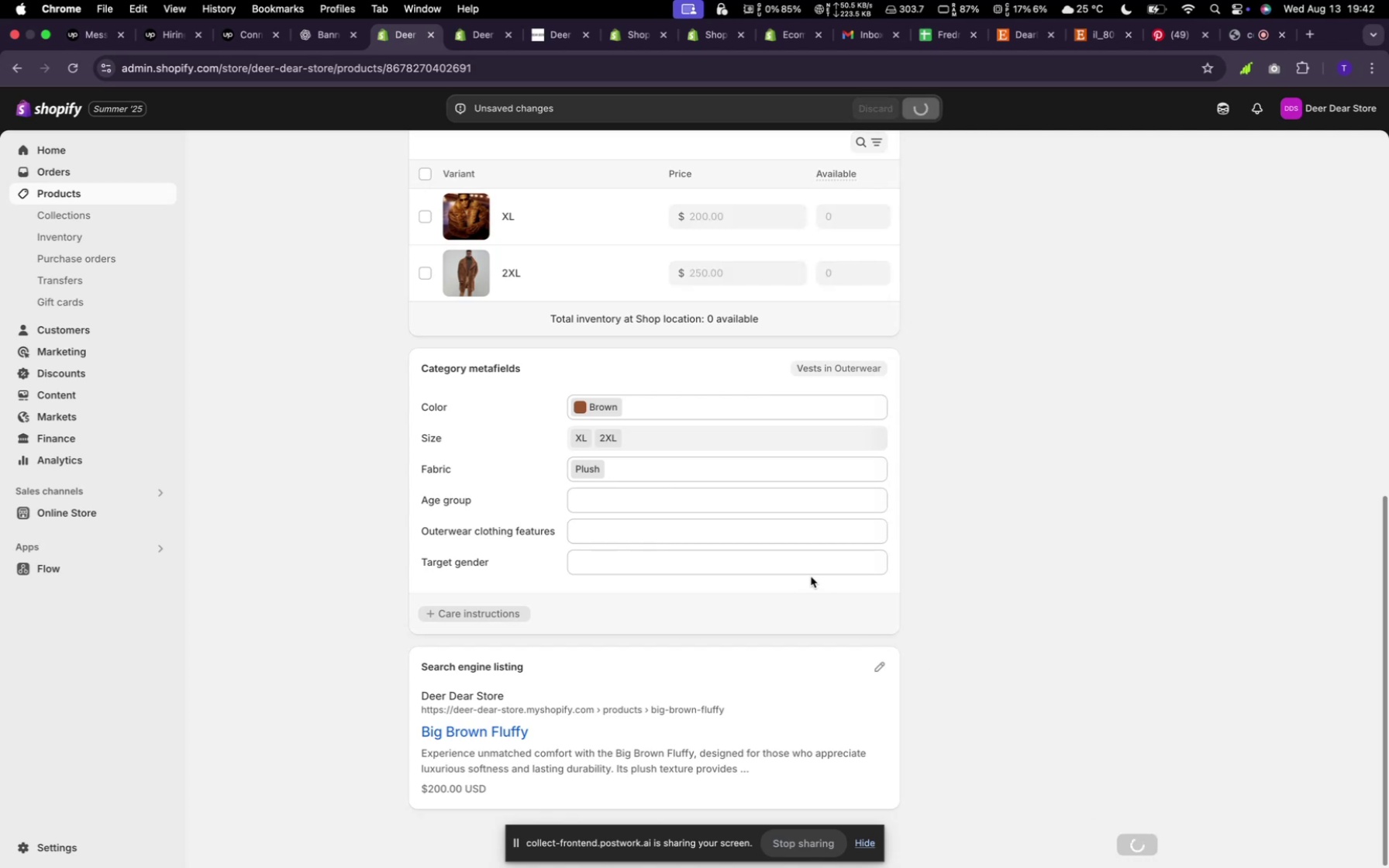 
wait(8.78)
 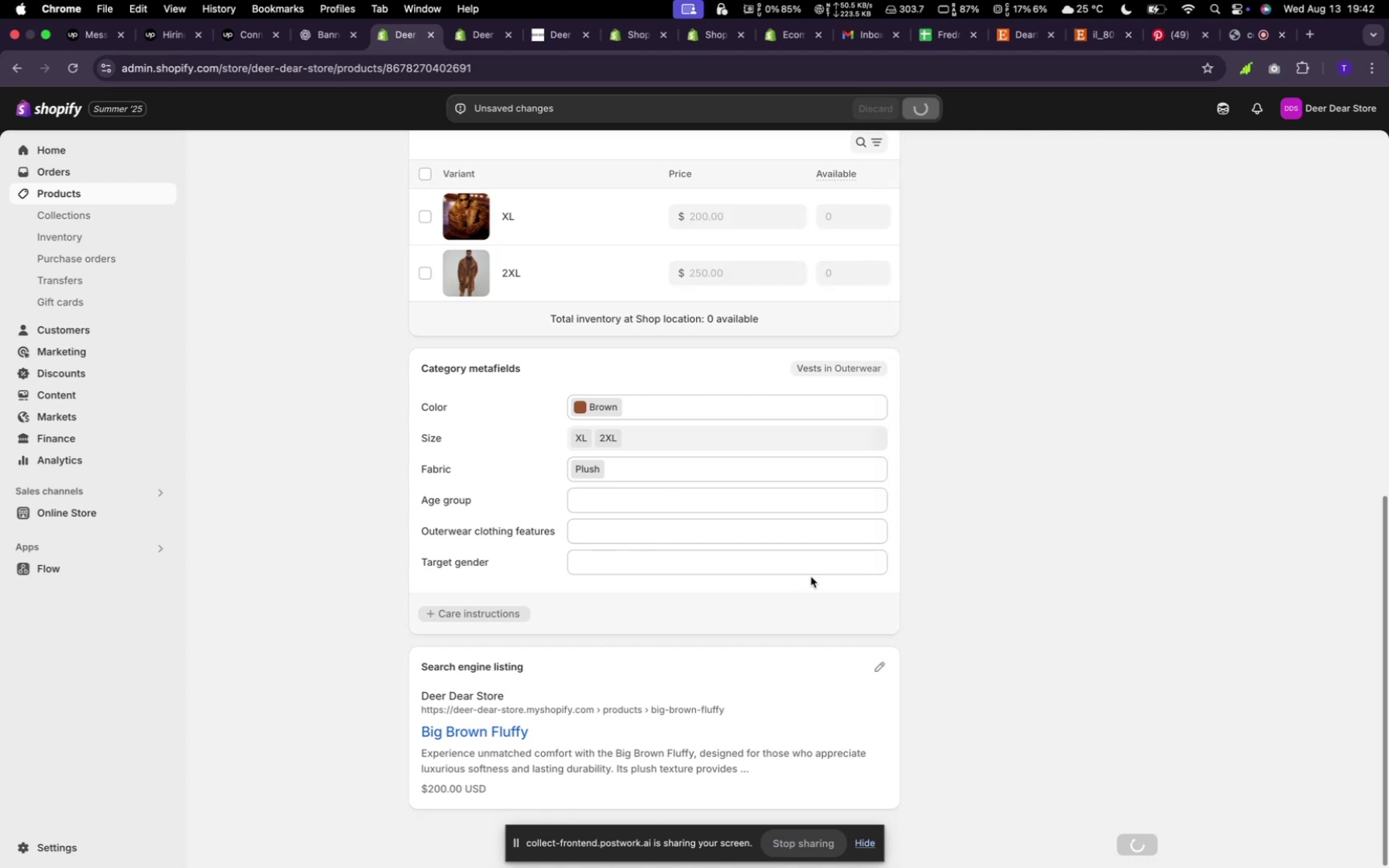 
scroll: coordinate [595, 372], scroll_direction: up, amount: 72.0
 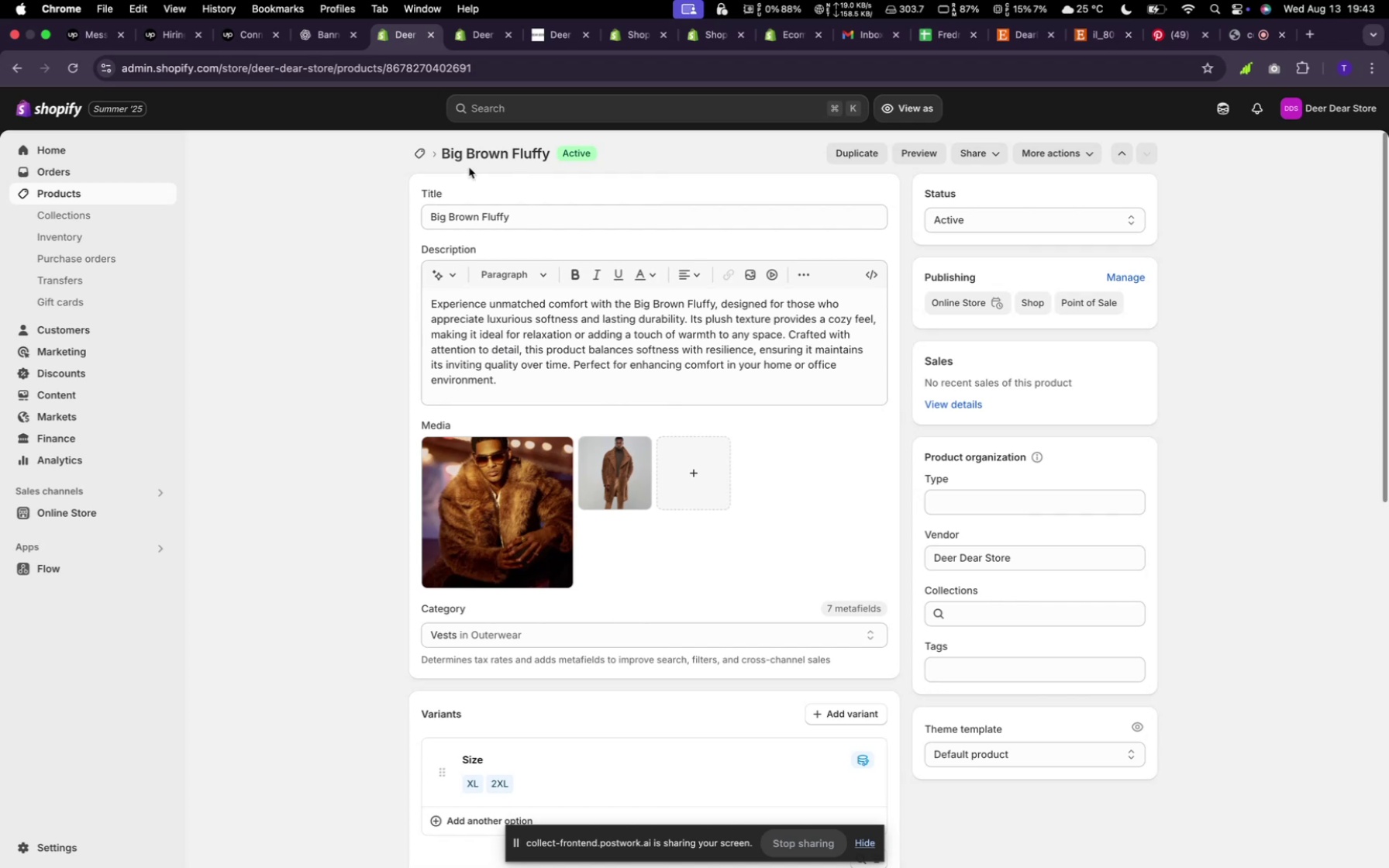 
left_click([419, 157])
 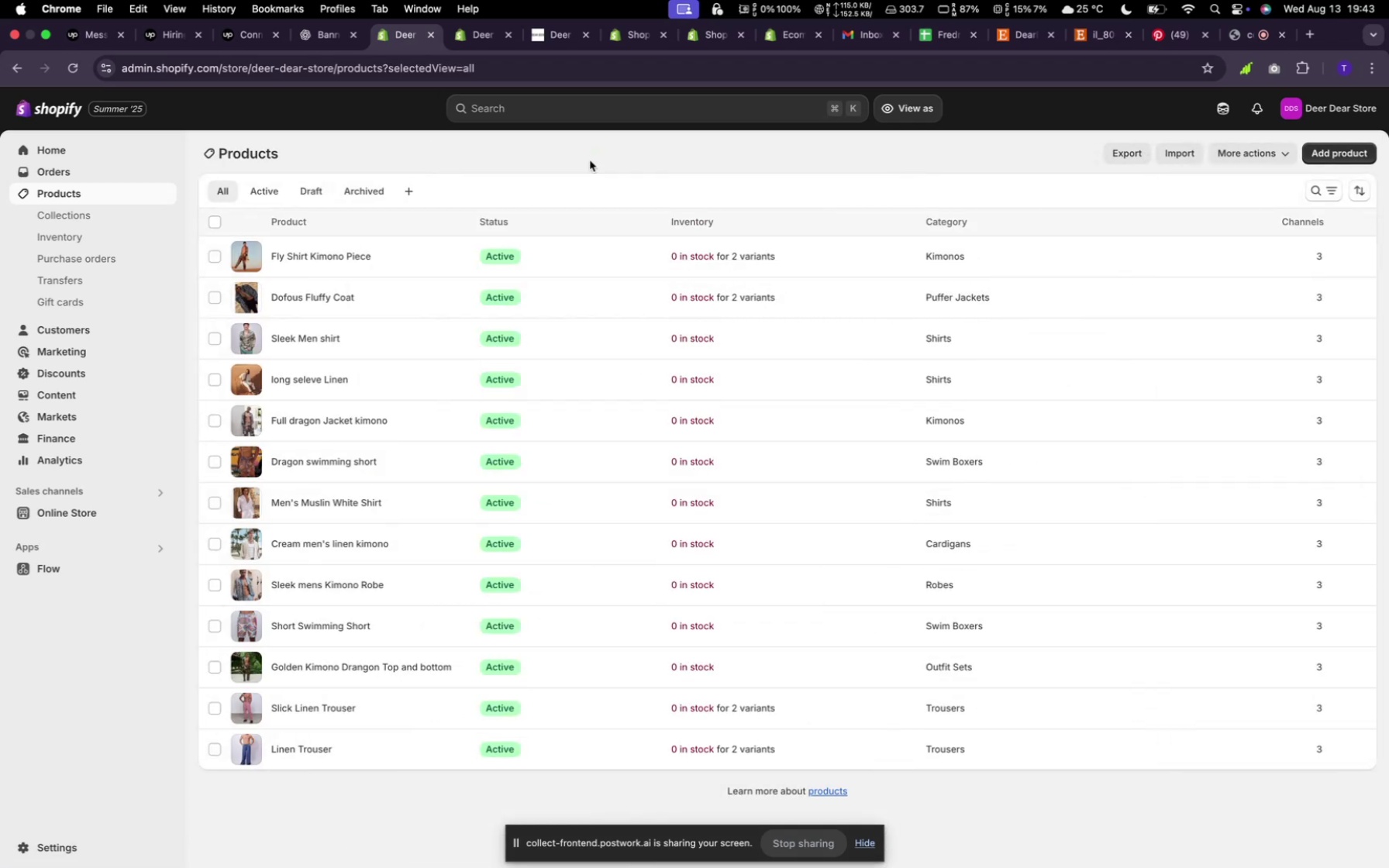 
left_click([1342, 150])
 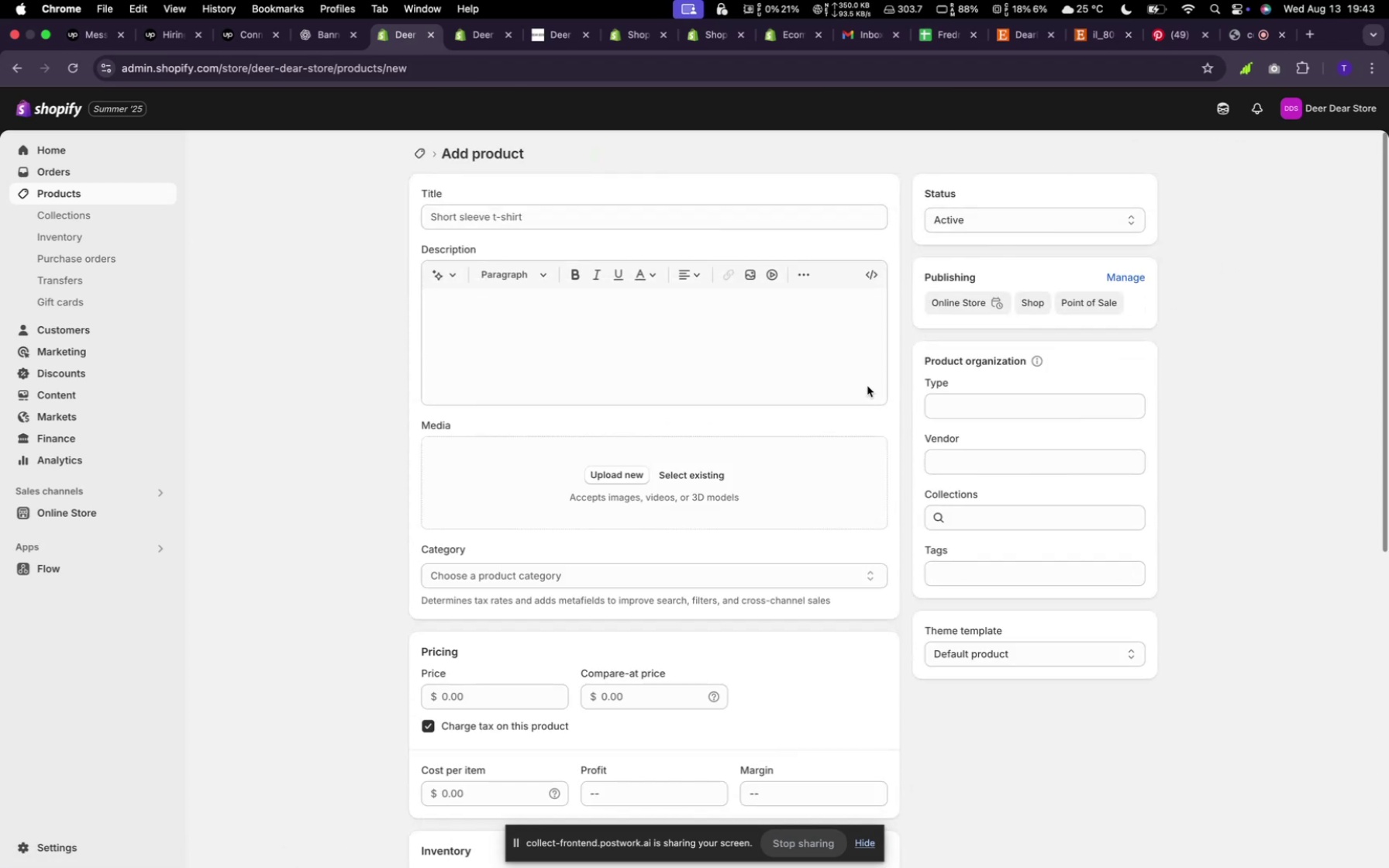 
left_click([675, 473])
 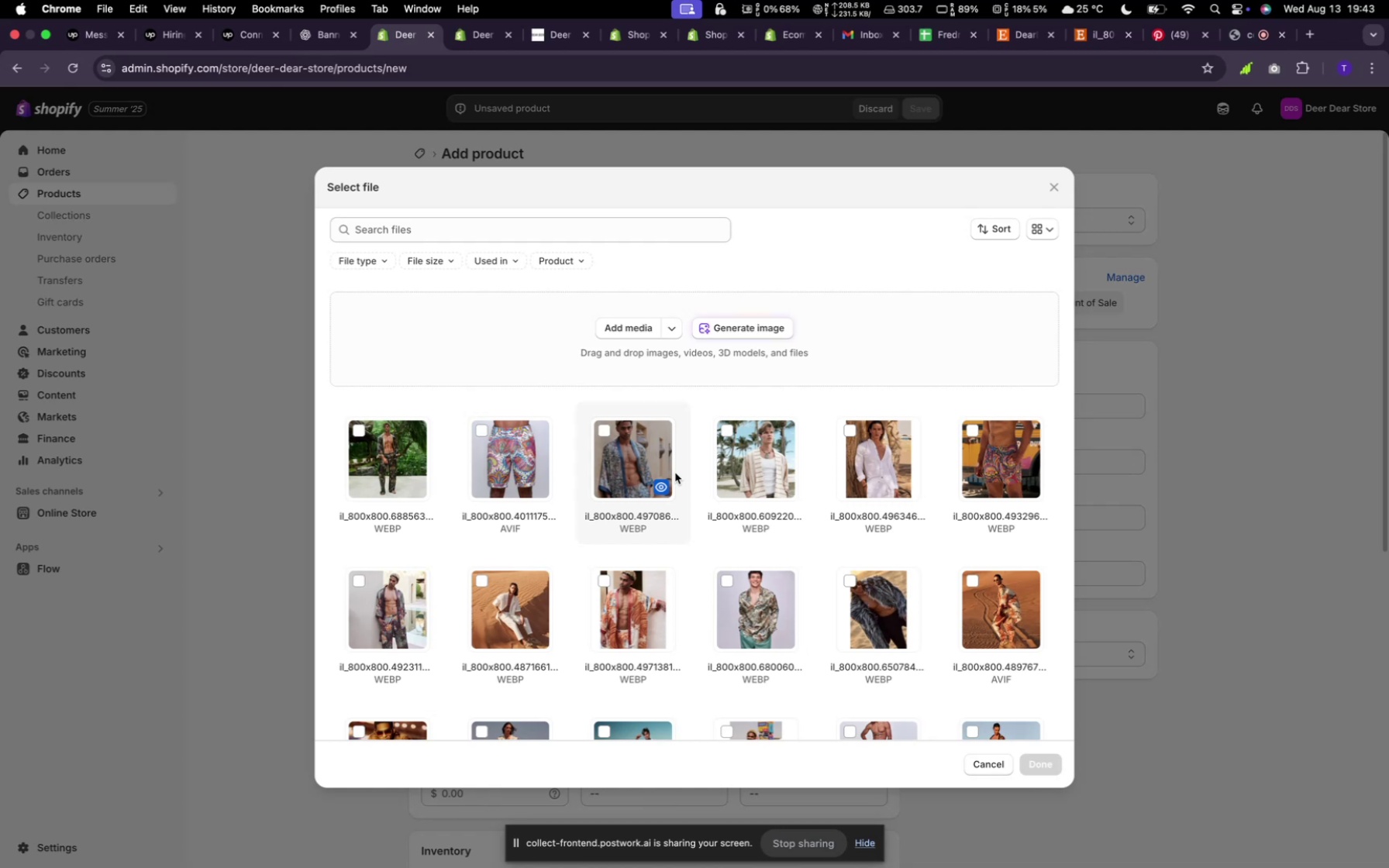 
wait(10.57)
 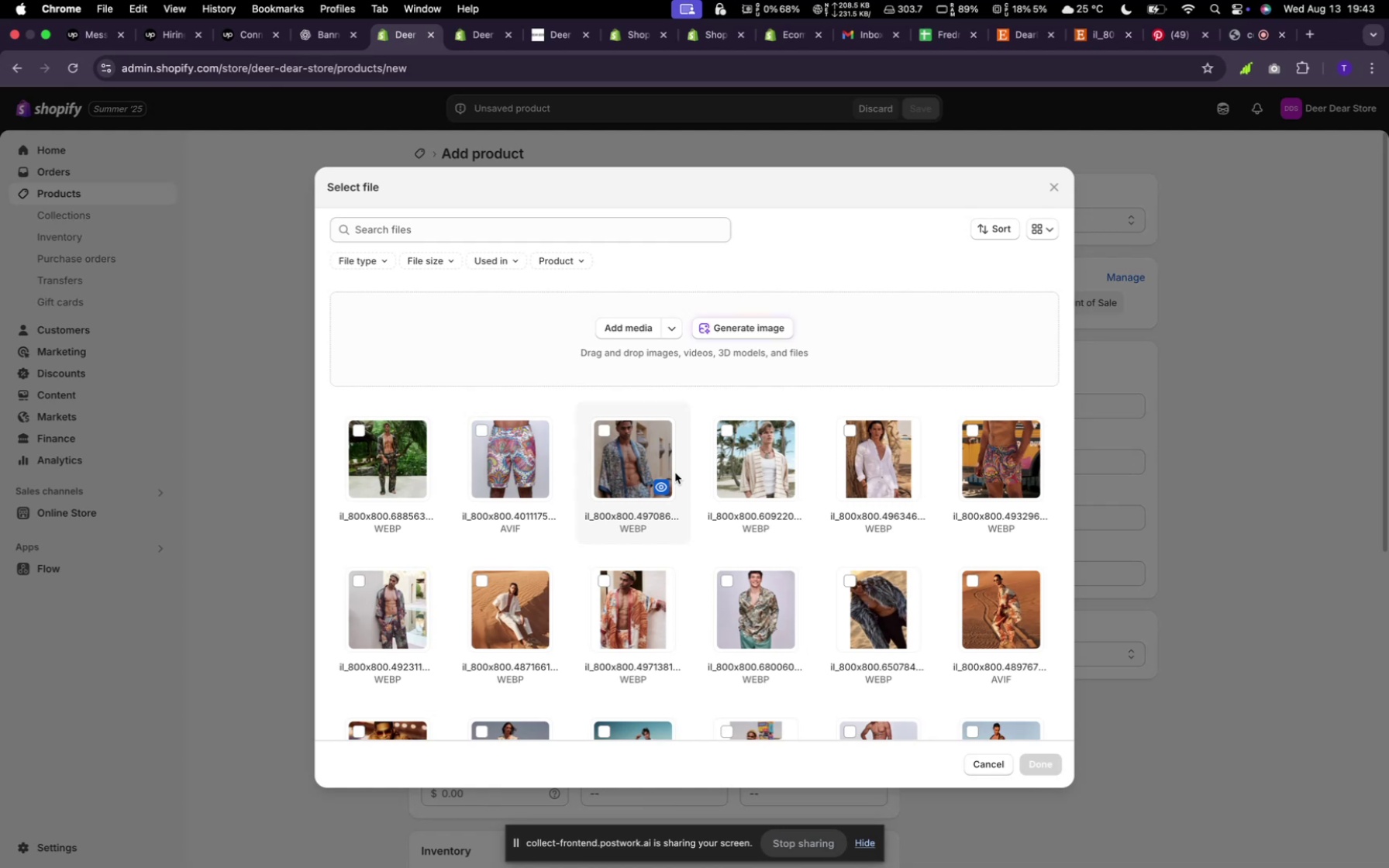 
scroll: coordinate [777, 532], scroll_direction: down, amount: 20.0
 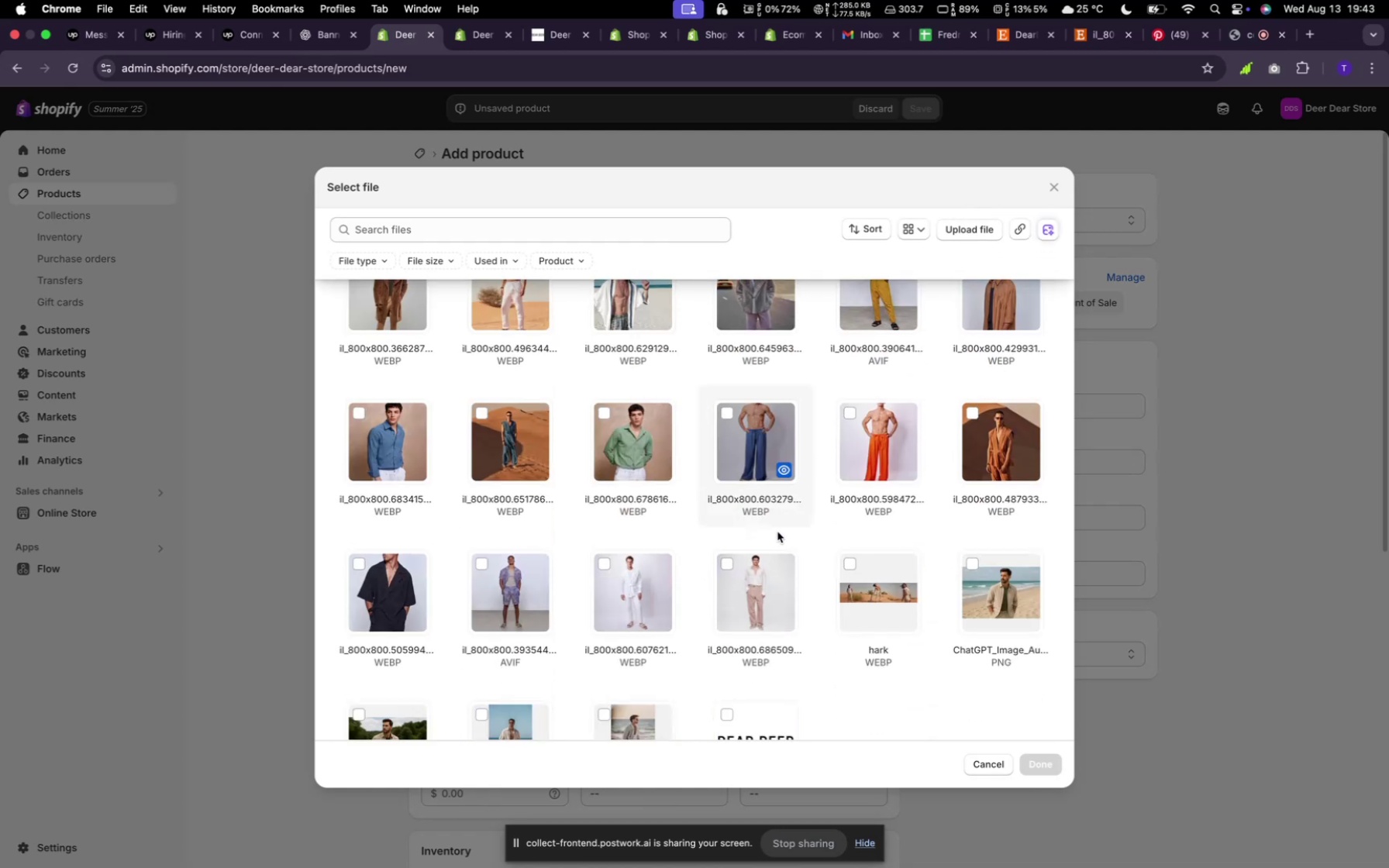 
scroll: coordinate [770, 597], scroll_direction: up, amount: 23.0
 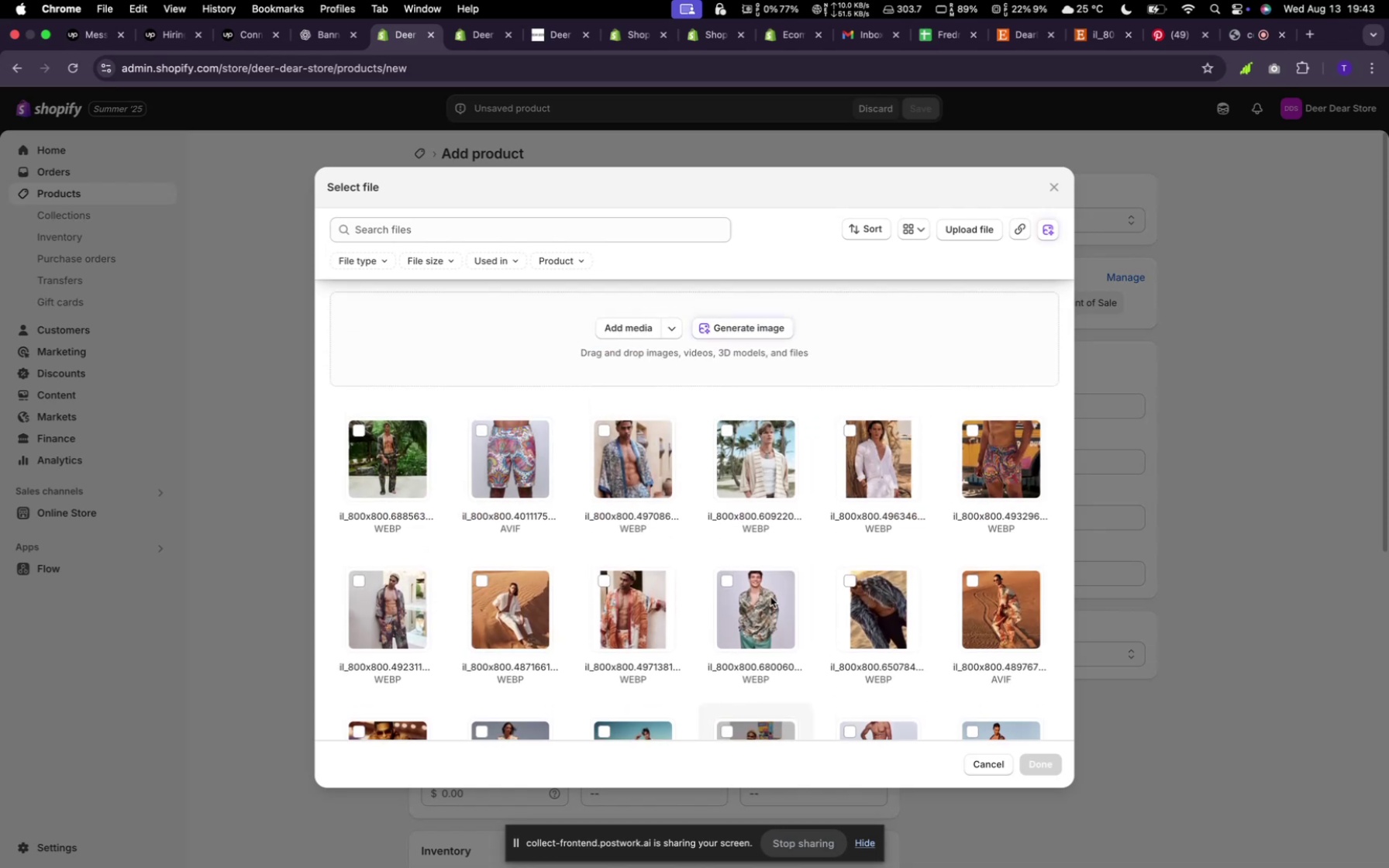 
scroll: coordinate [772, 594], scroll_direction: down, amount: 20.0
 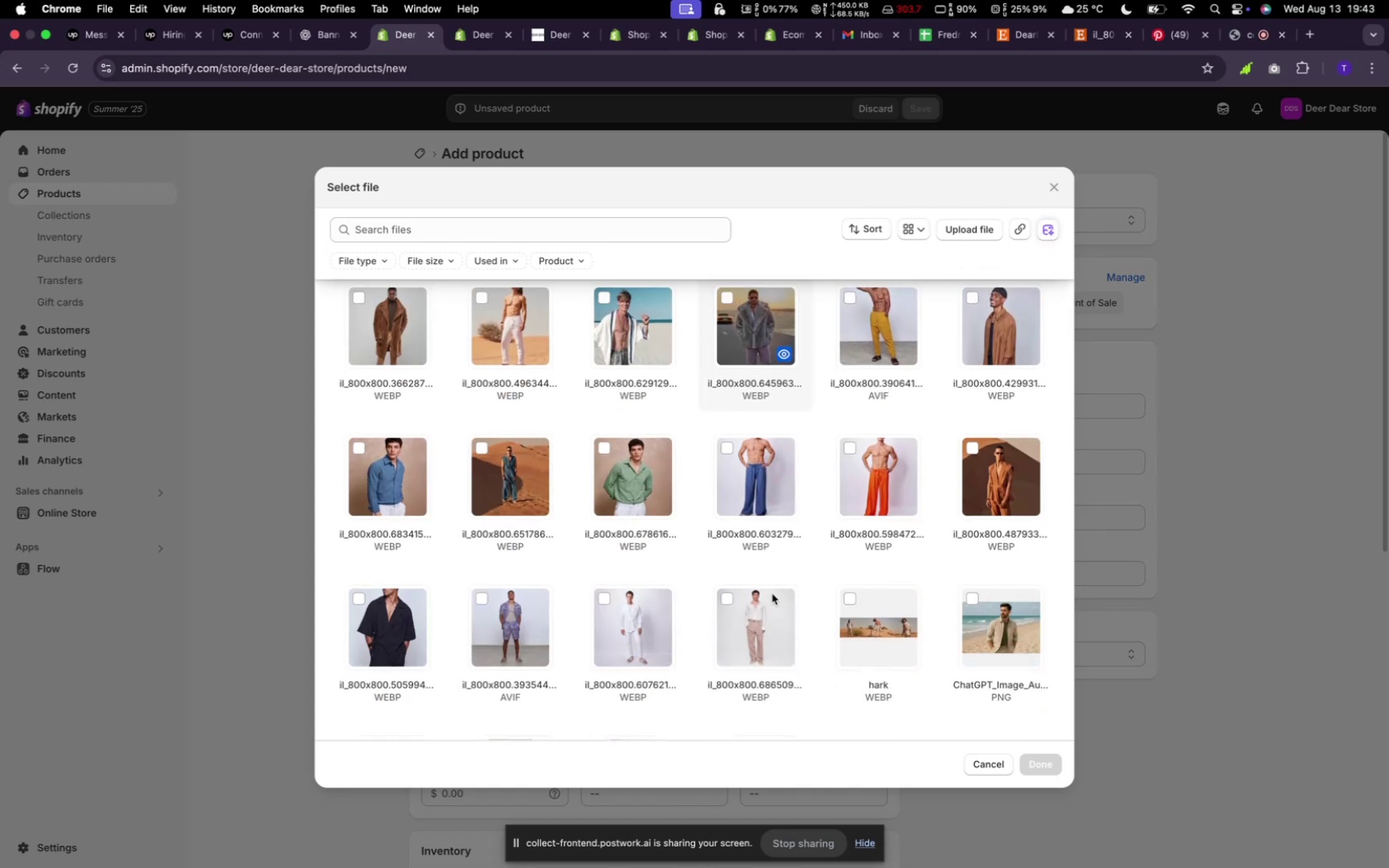 
scroll: coordinate [772, 594], scroll_direction: up, amount: 2.0
 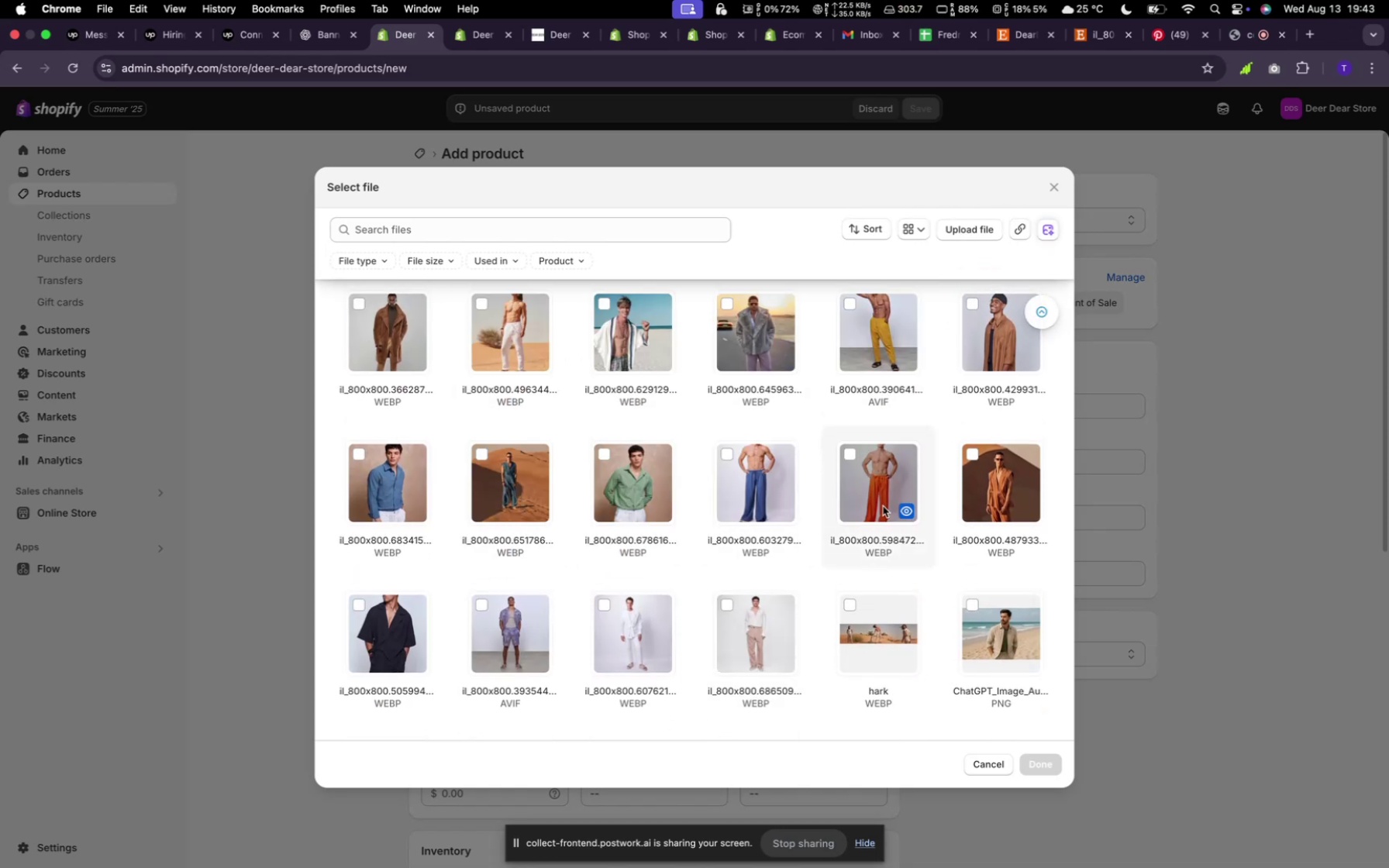 
wait(6.3)
 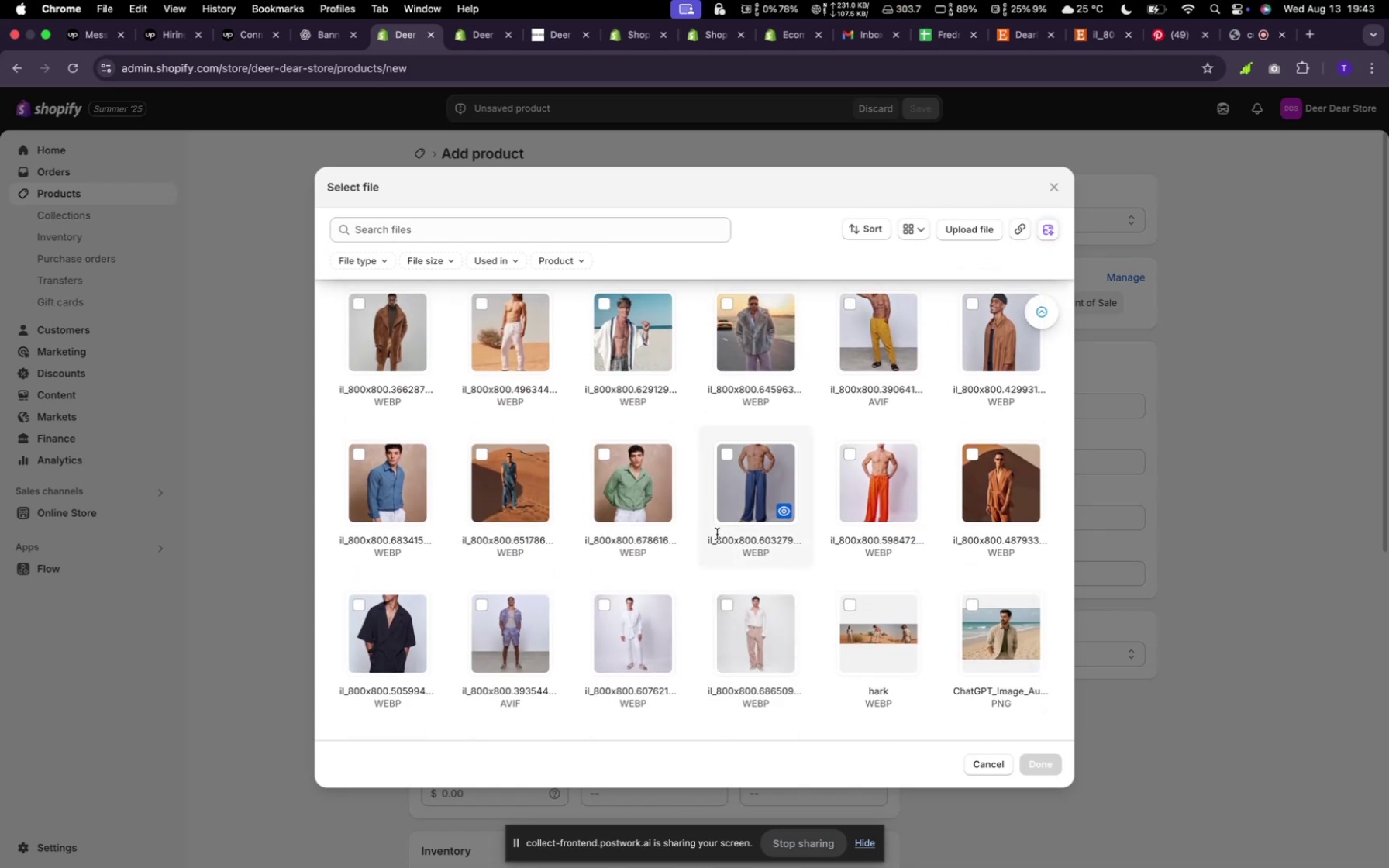 
scroll: coordinate [607, 621], scroll_direction: down, amount: 8.0
 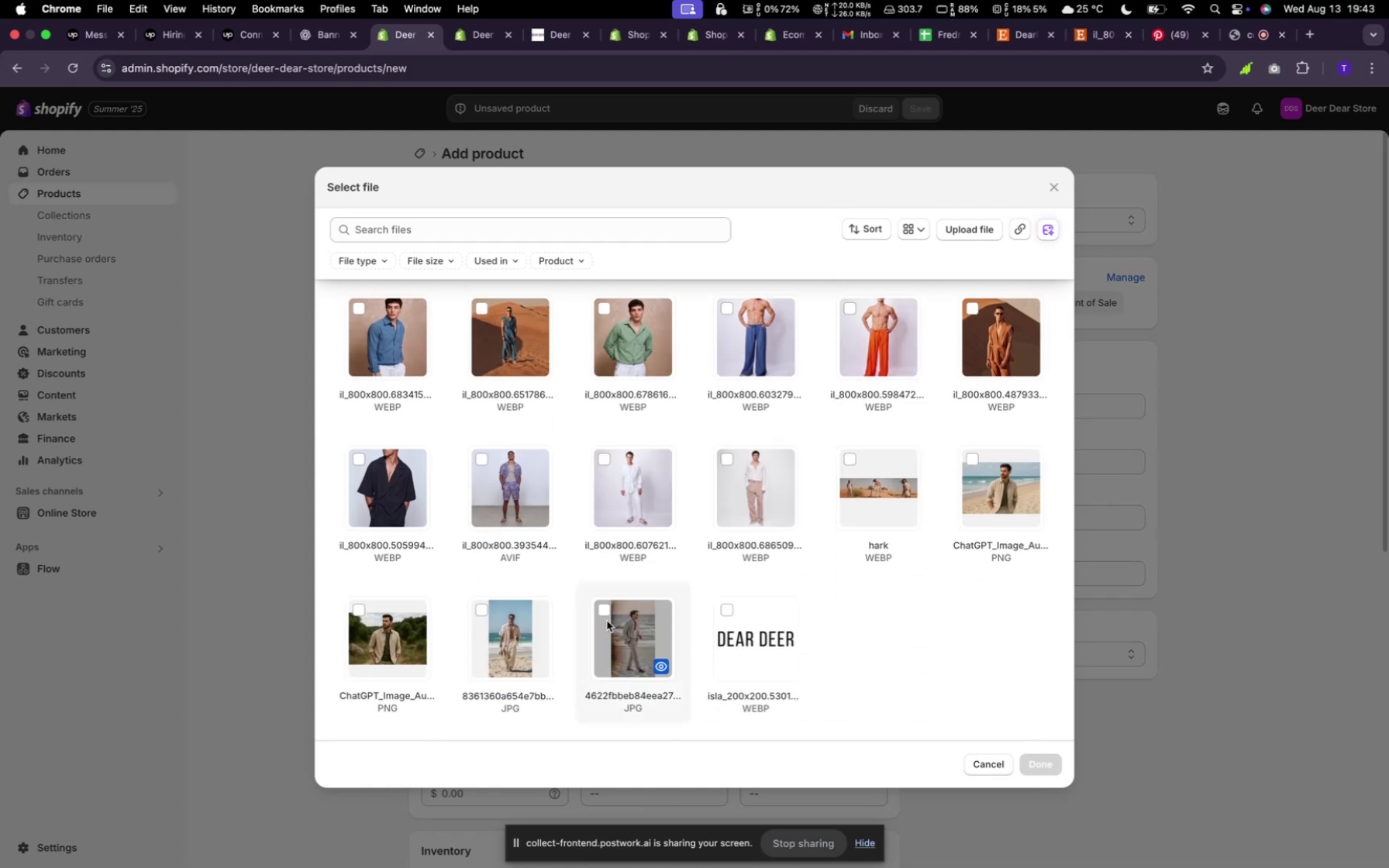 
scroll: coordinate [607, 622], scroll_direction: up, amount: 12.0
 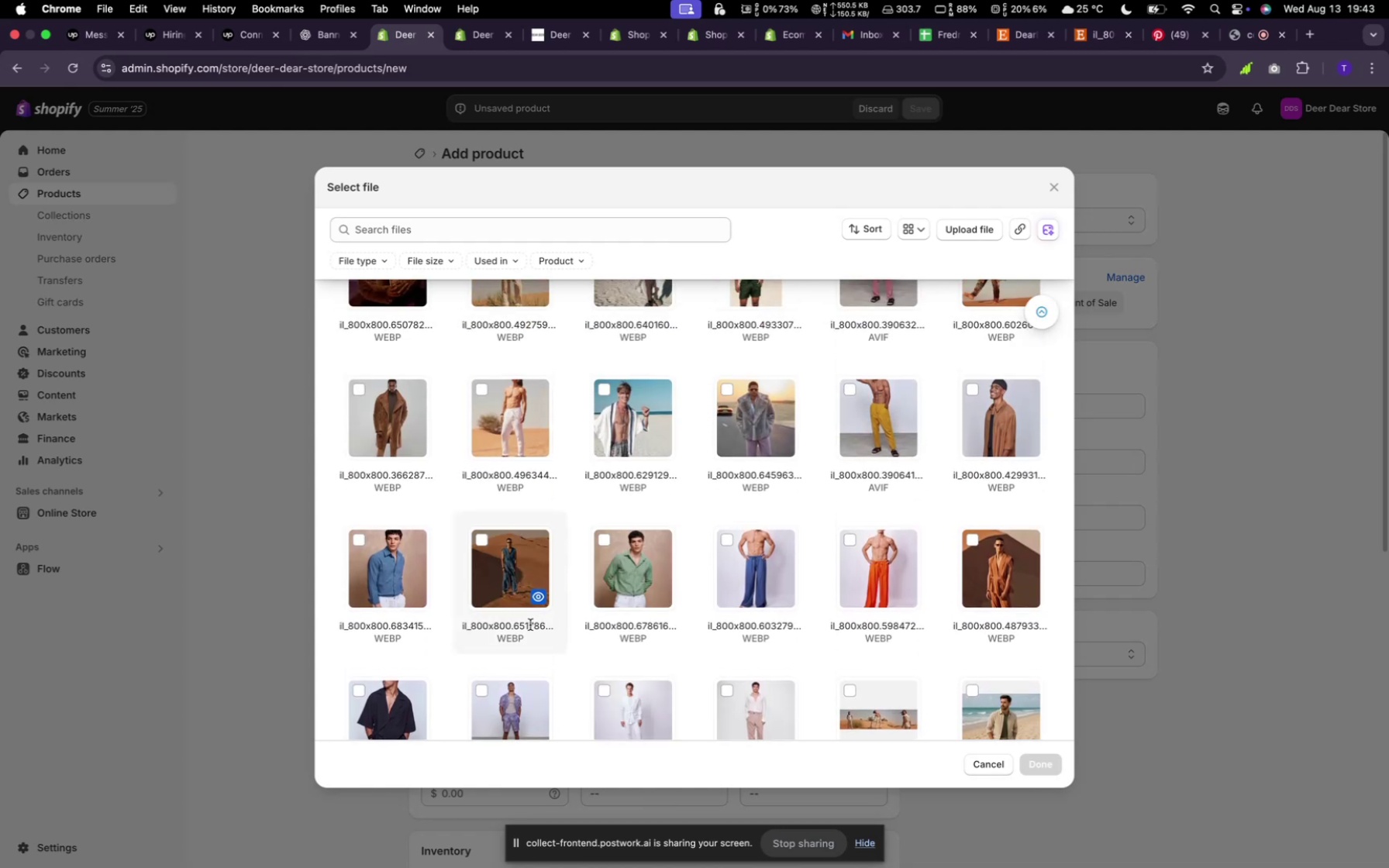 
left_click([515, 565])
 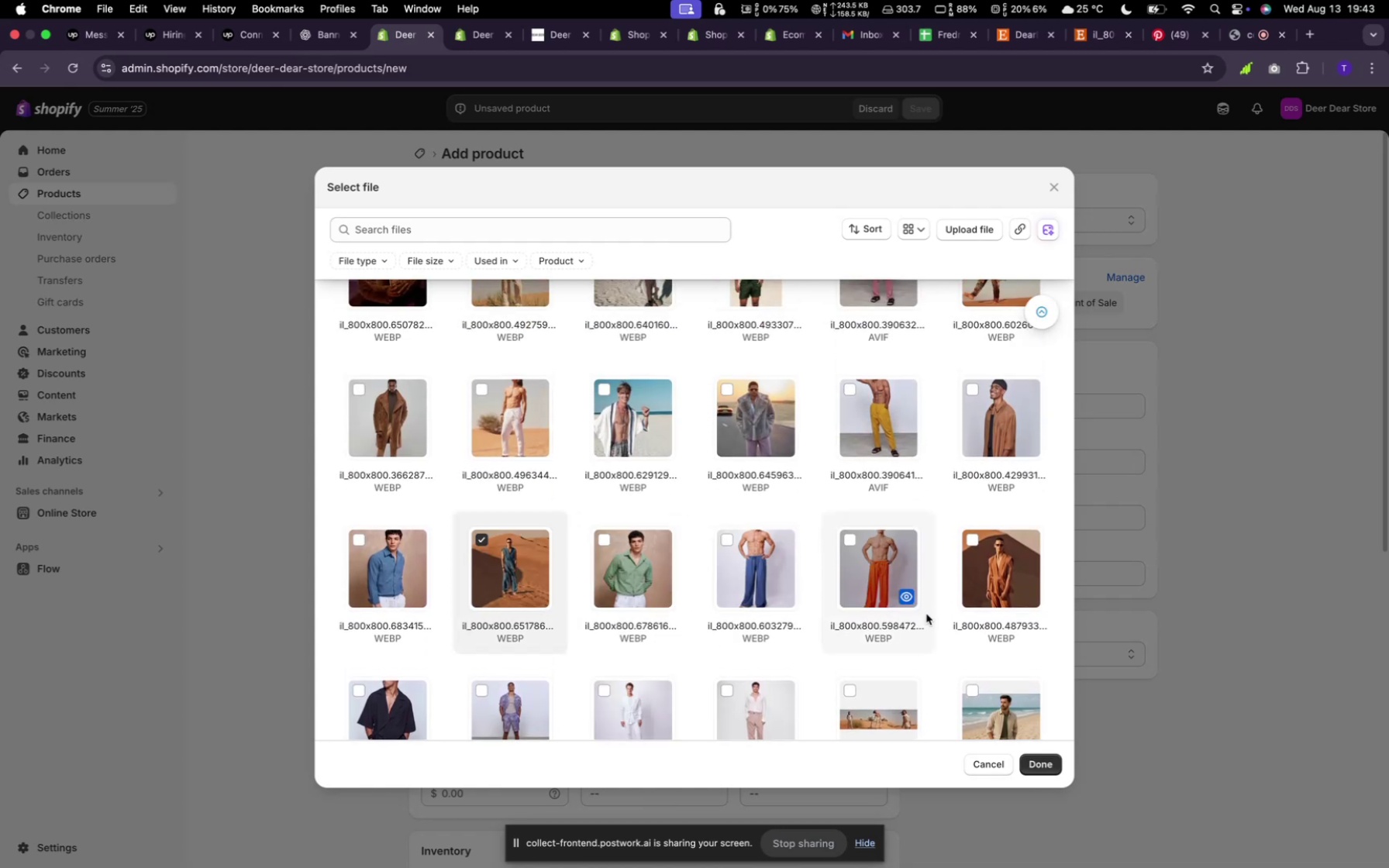 
left_click([977, 567])
 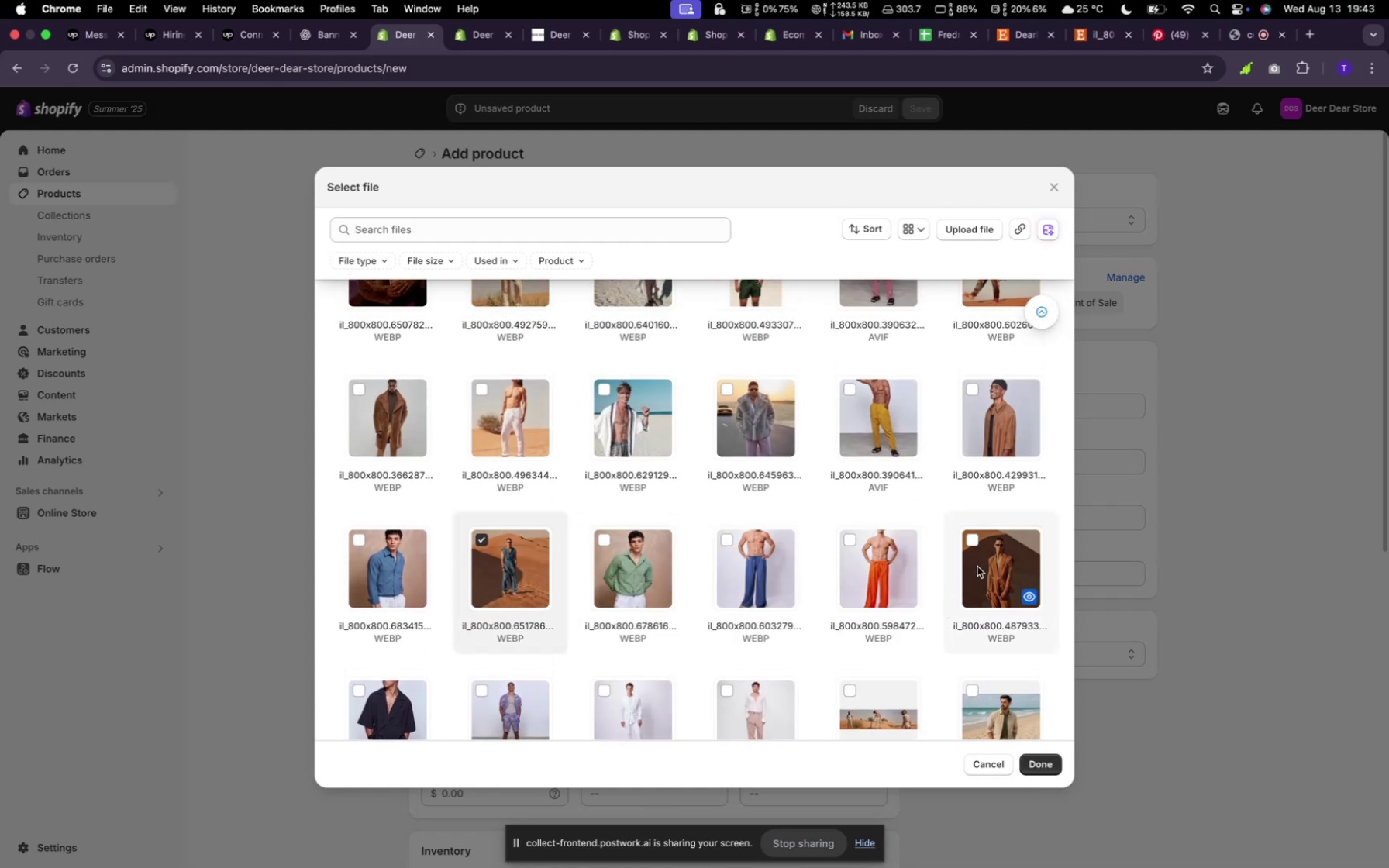 
scroll: coordinate [977, 567], scroll_direction: up, amount: 9.0
 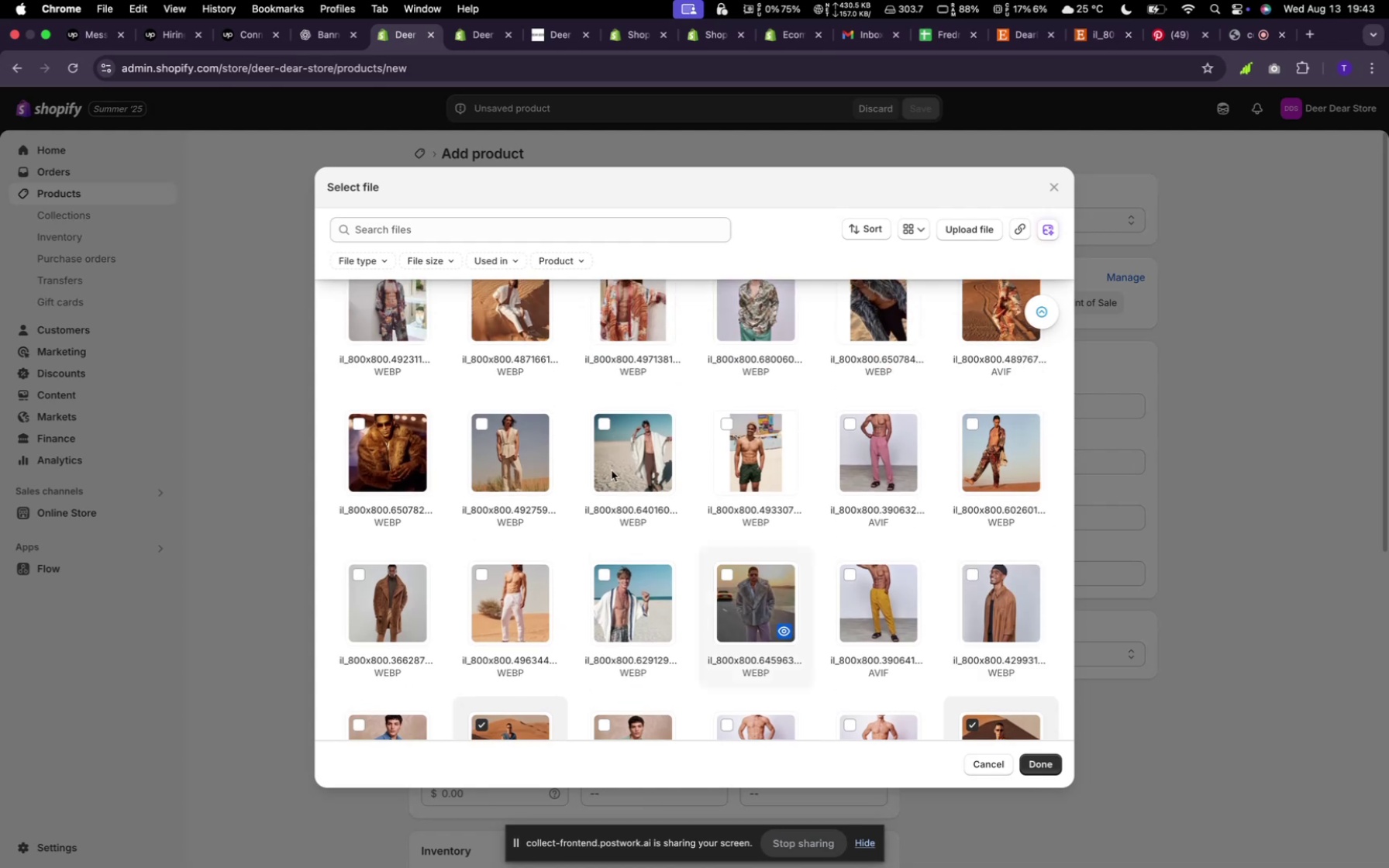 
left_click([515, 431])
 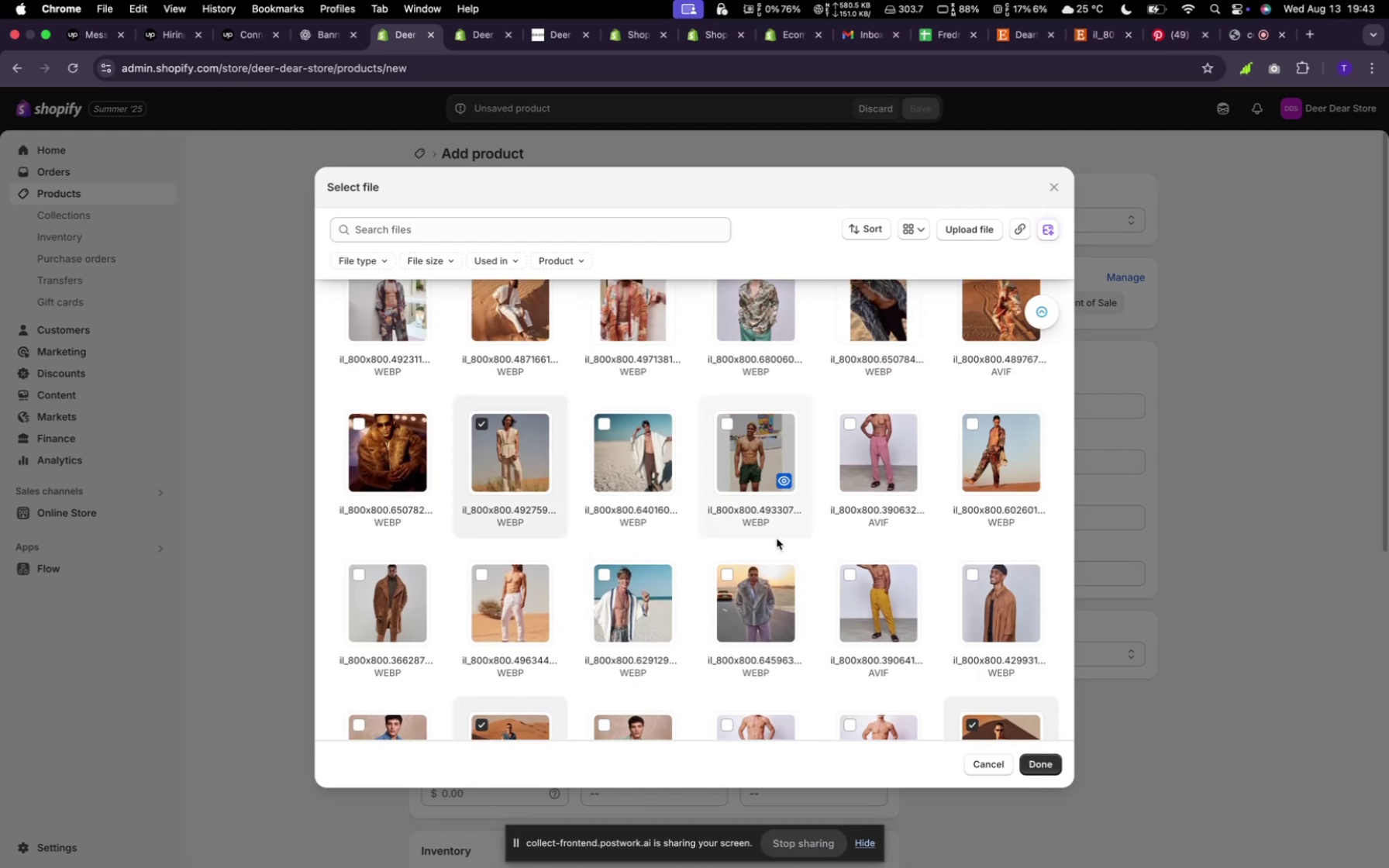 
scroll: coordinate [795, 542], scroll_direction: down, amount: 9.0
 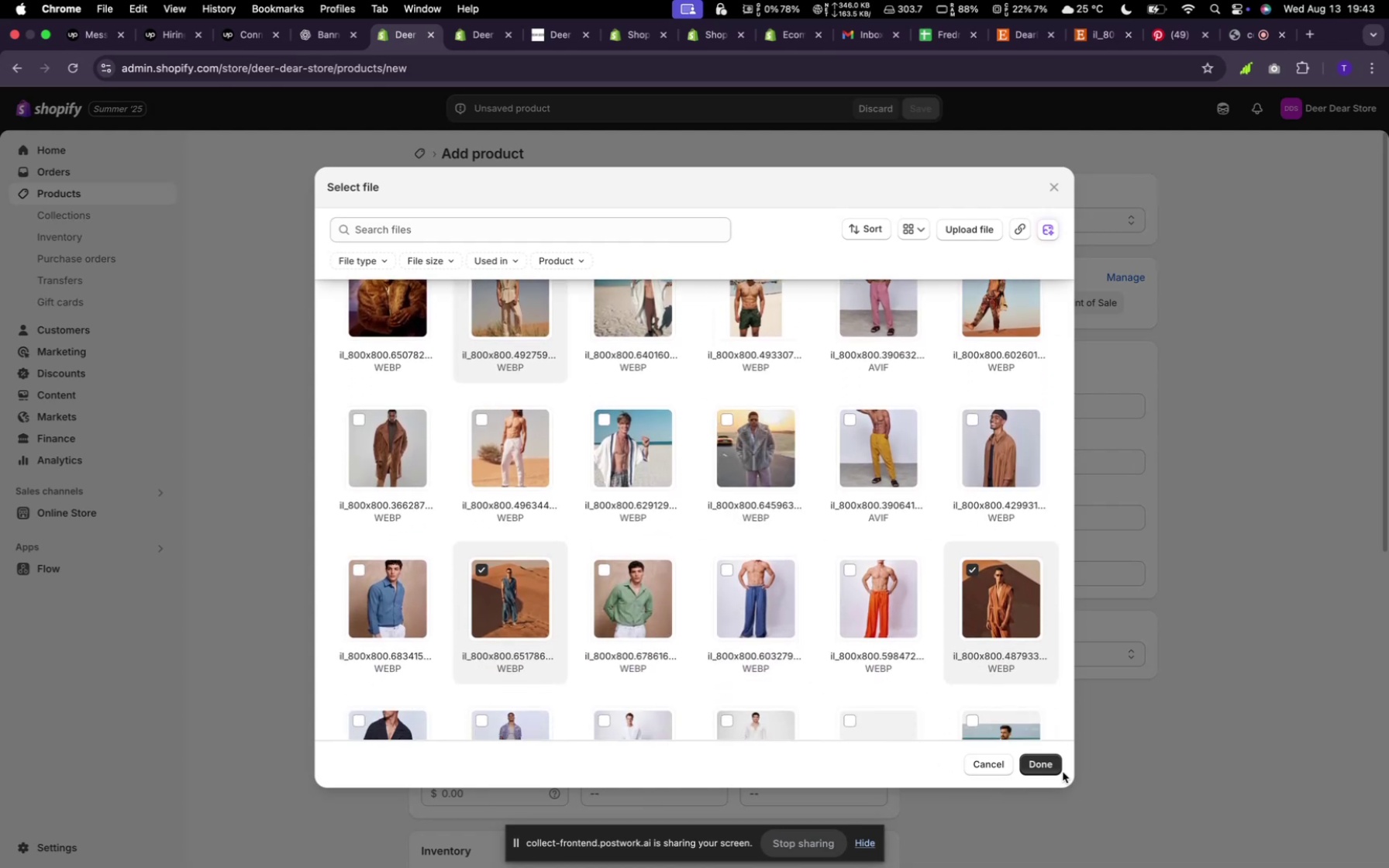 
left_click([1059, 766])
 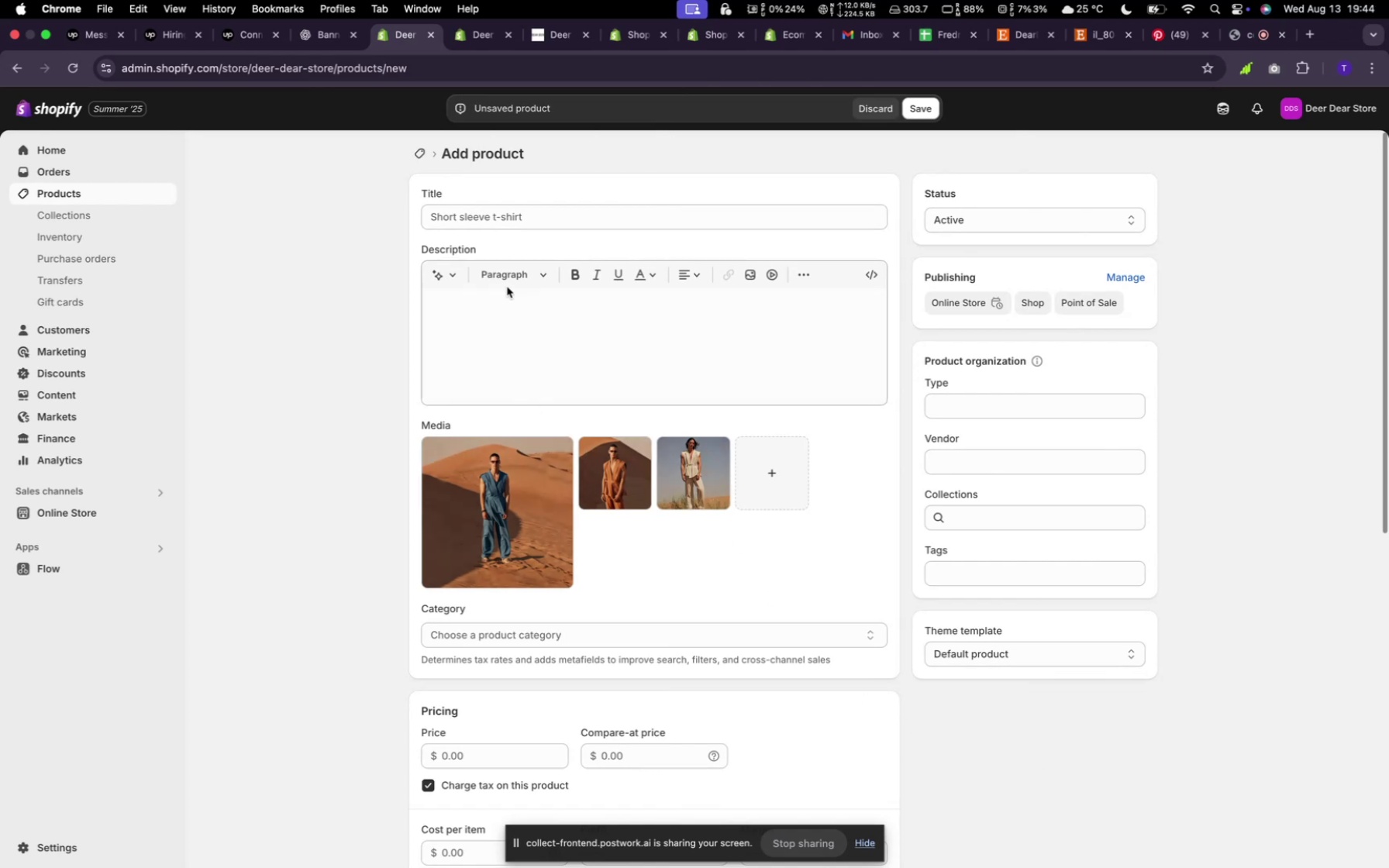 
wait(15.58)
 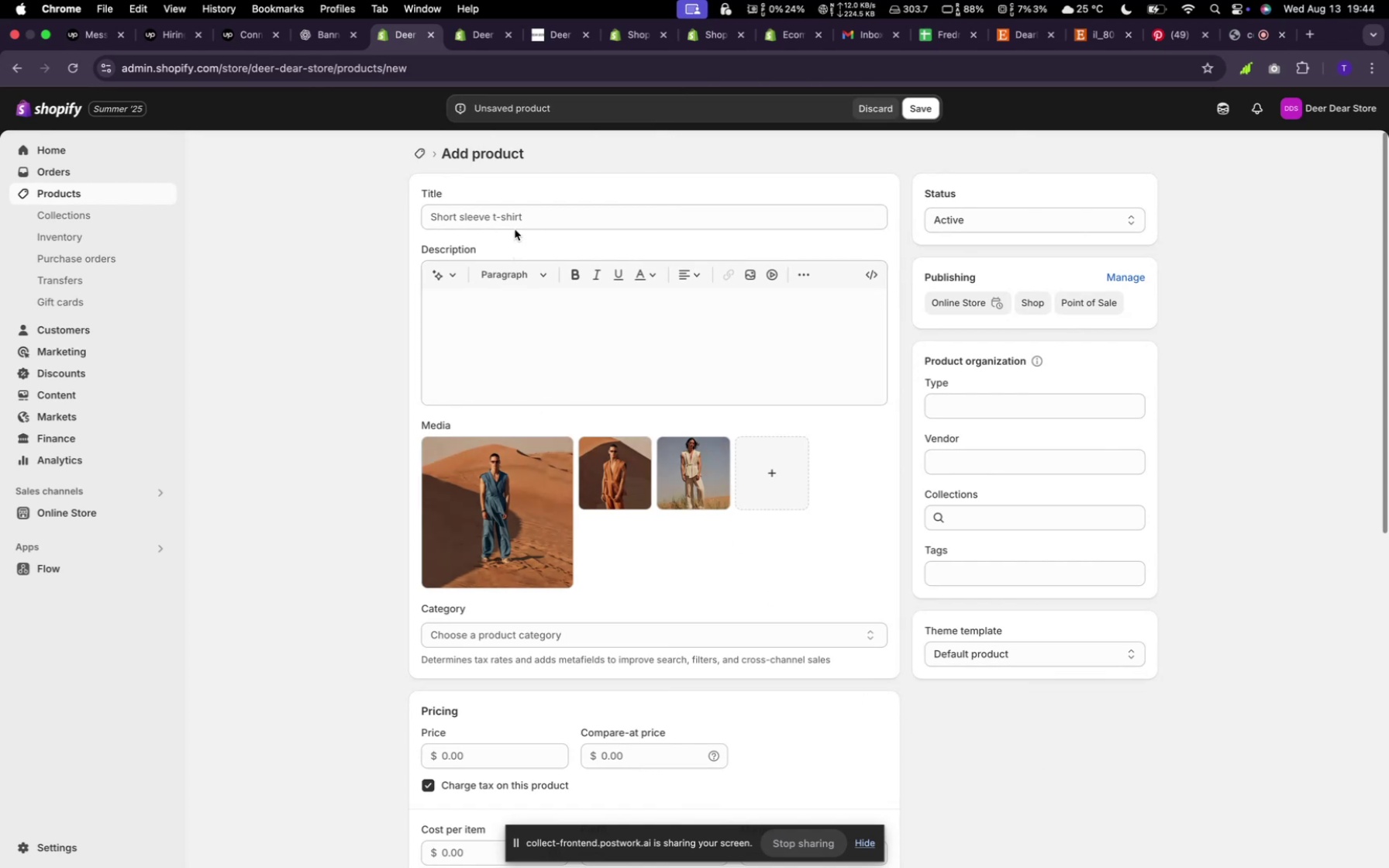 
type(Linen Ranger fit)
 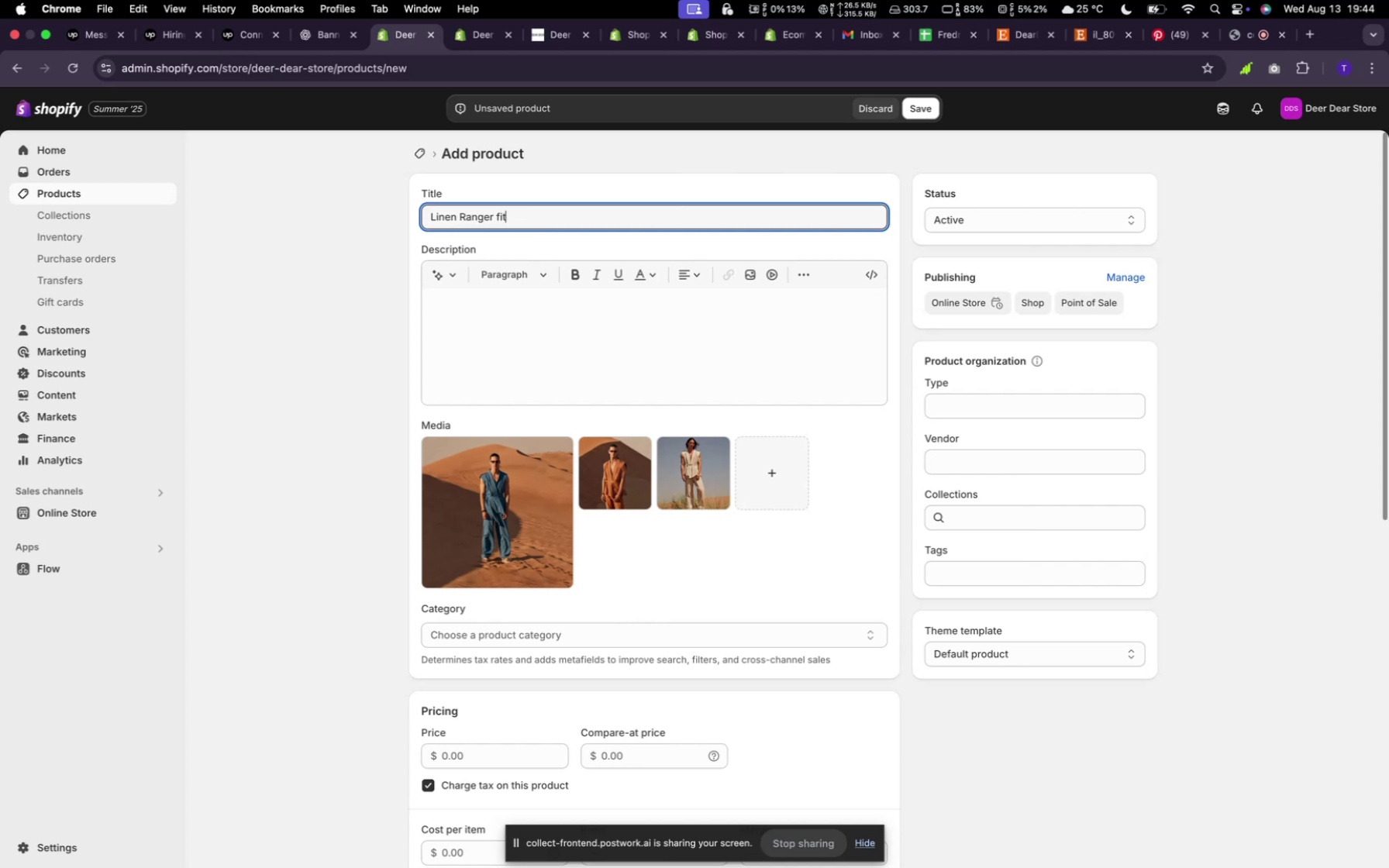 
wait(5.67)
 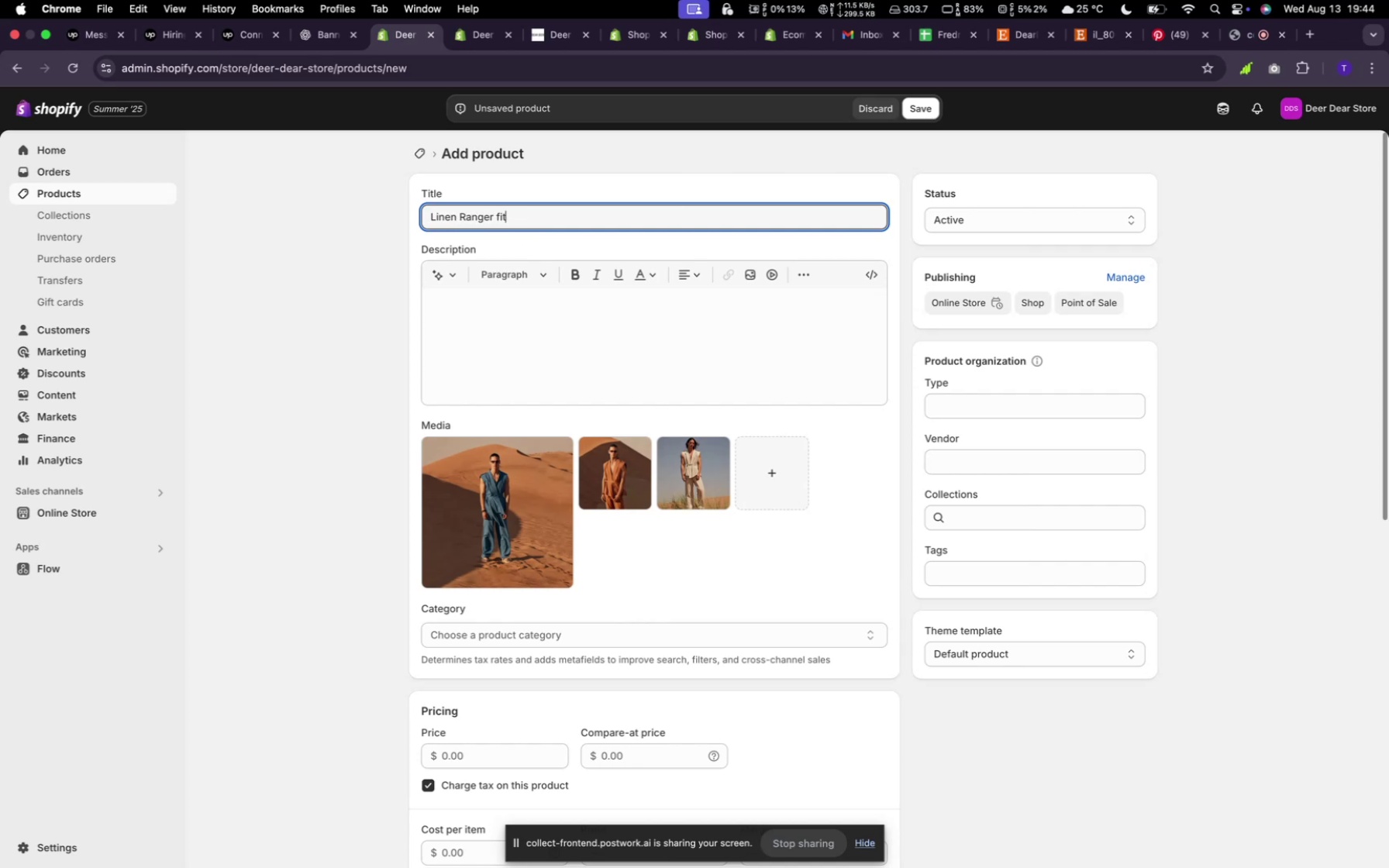 
type(Random)
 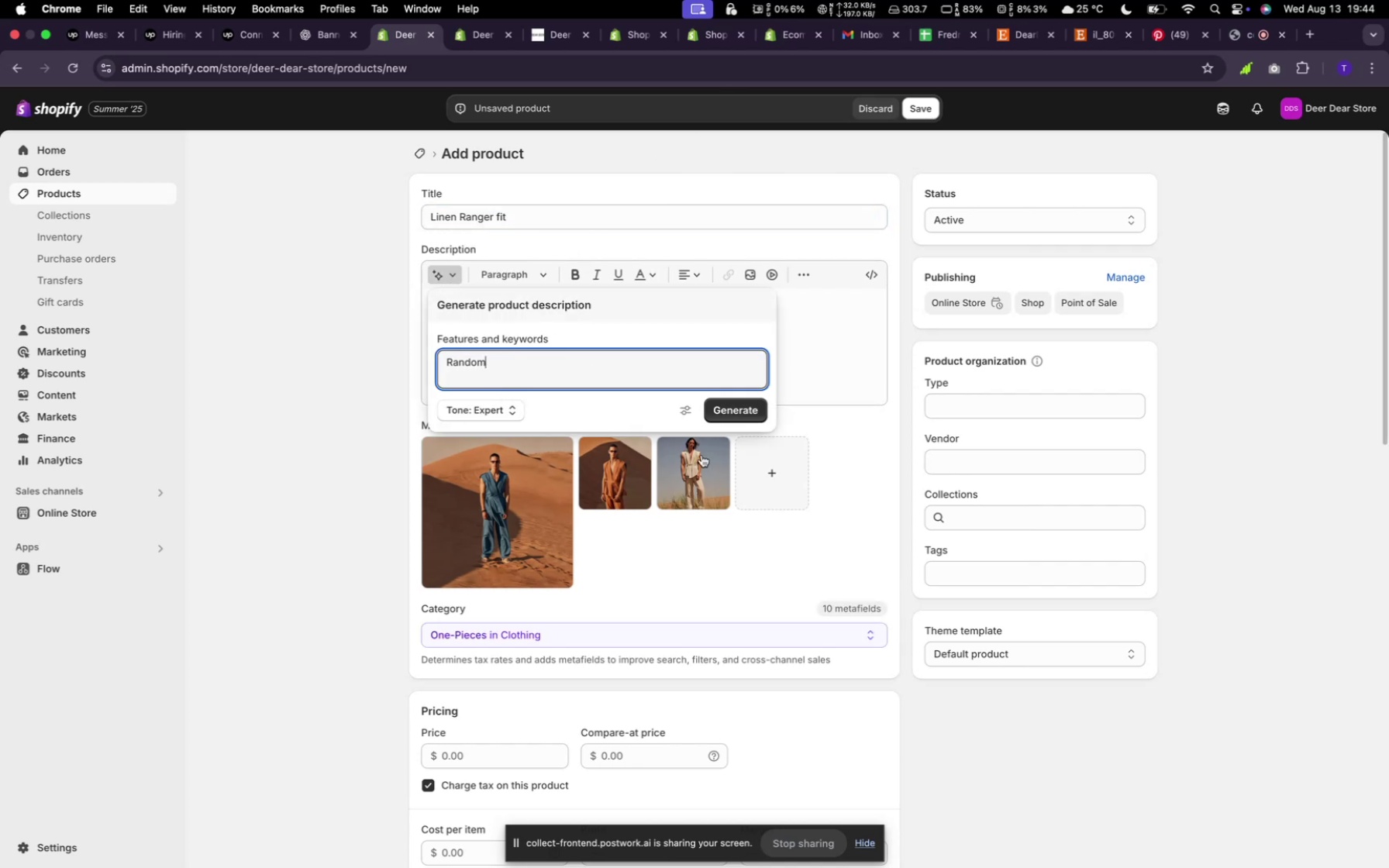 
left_click([727, 407])
 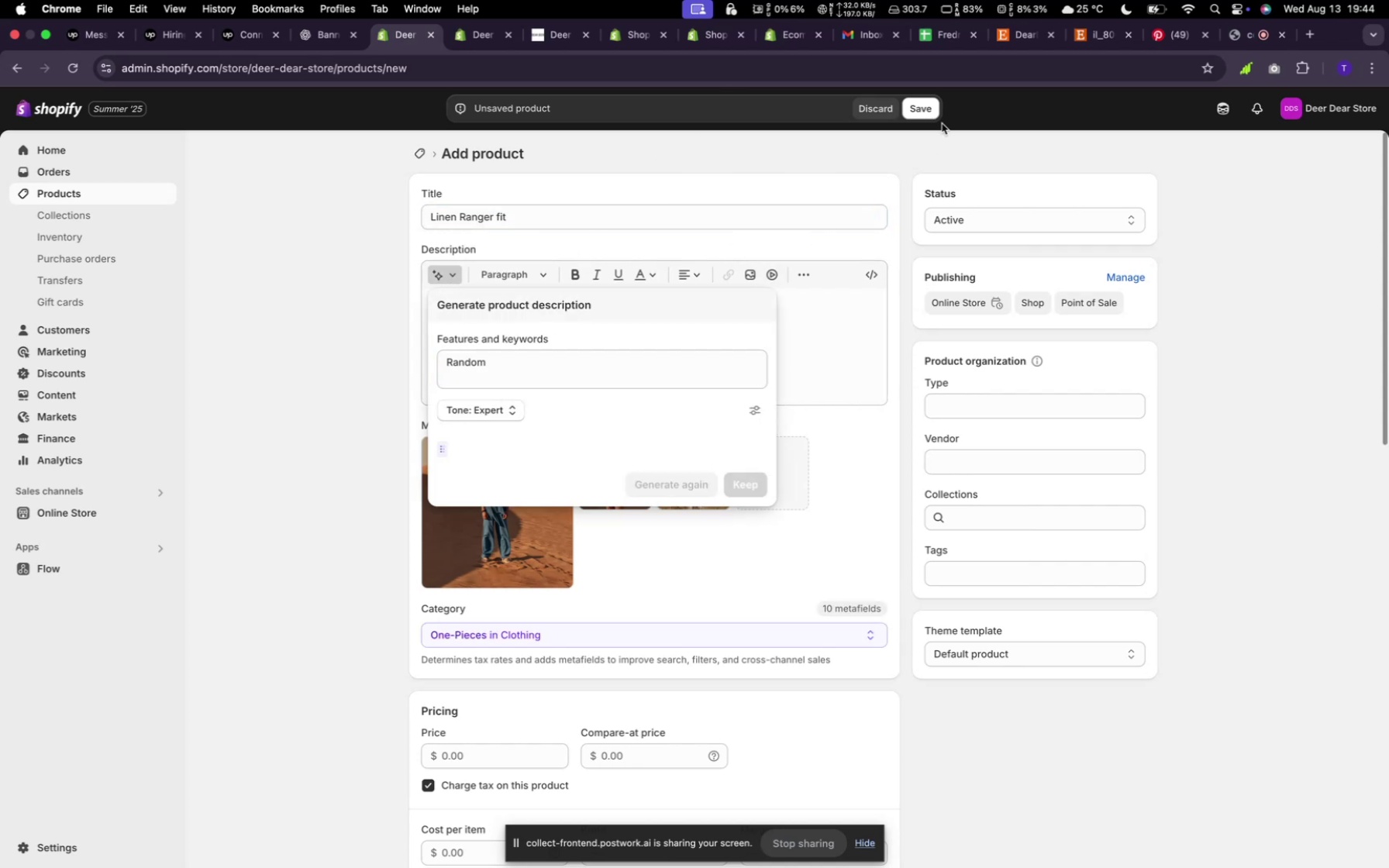 
left_click([1010, 36])
 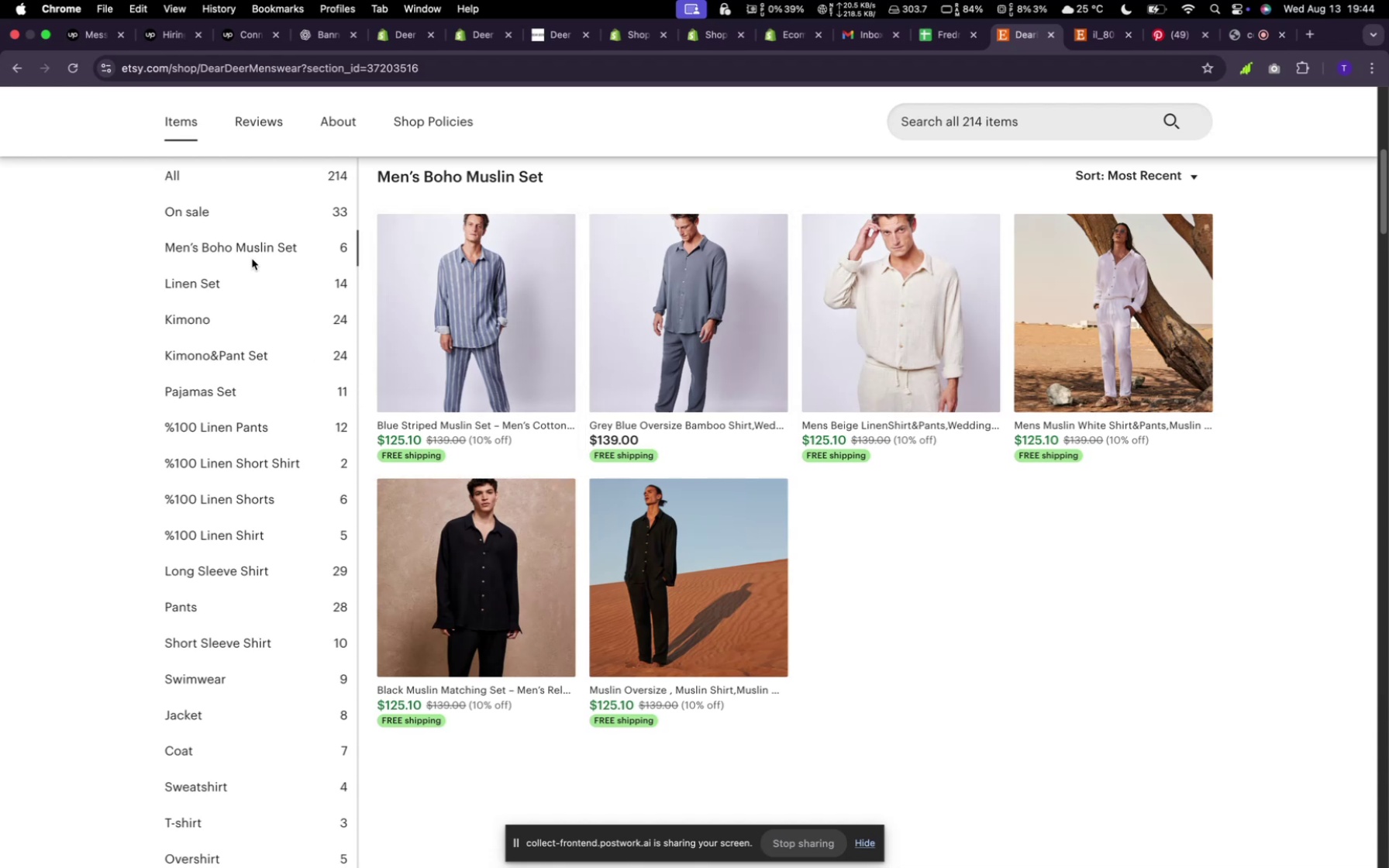 
scroll: coordinate [252, 253], scroll_direction: up, amount: 4.0
 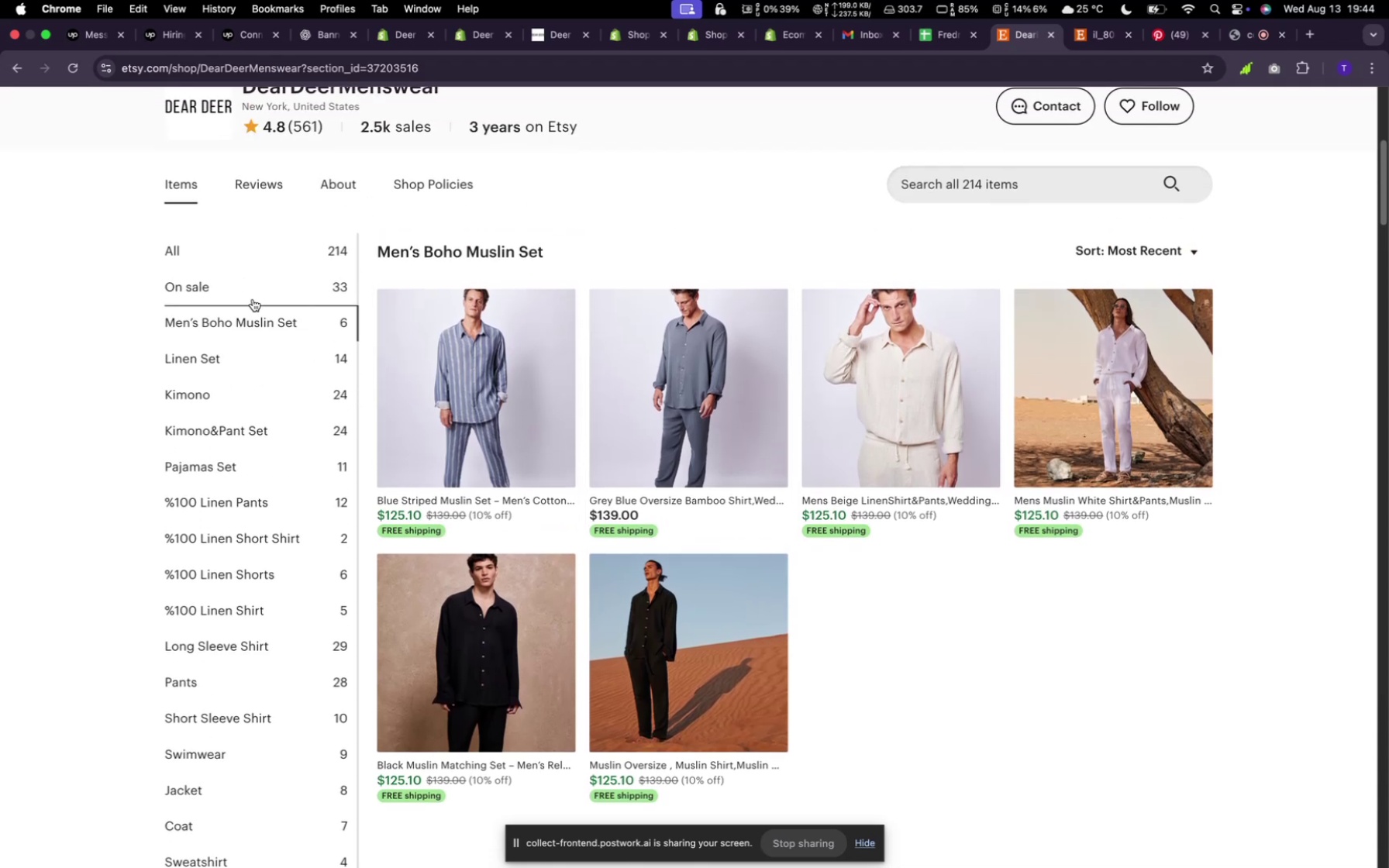 
left_click([257, 322])
 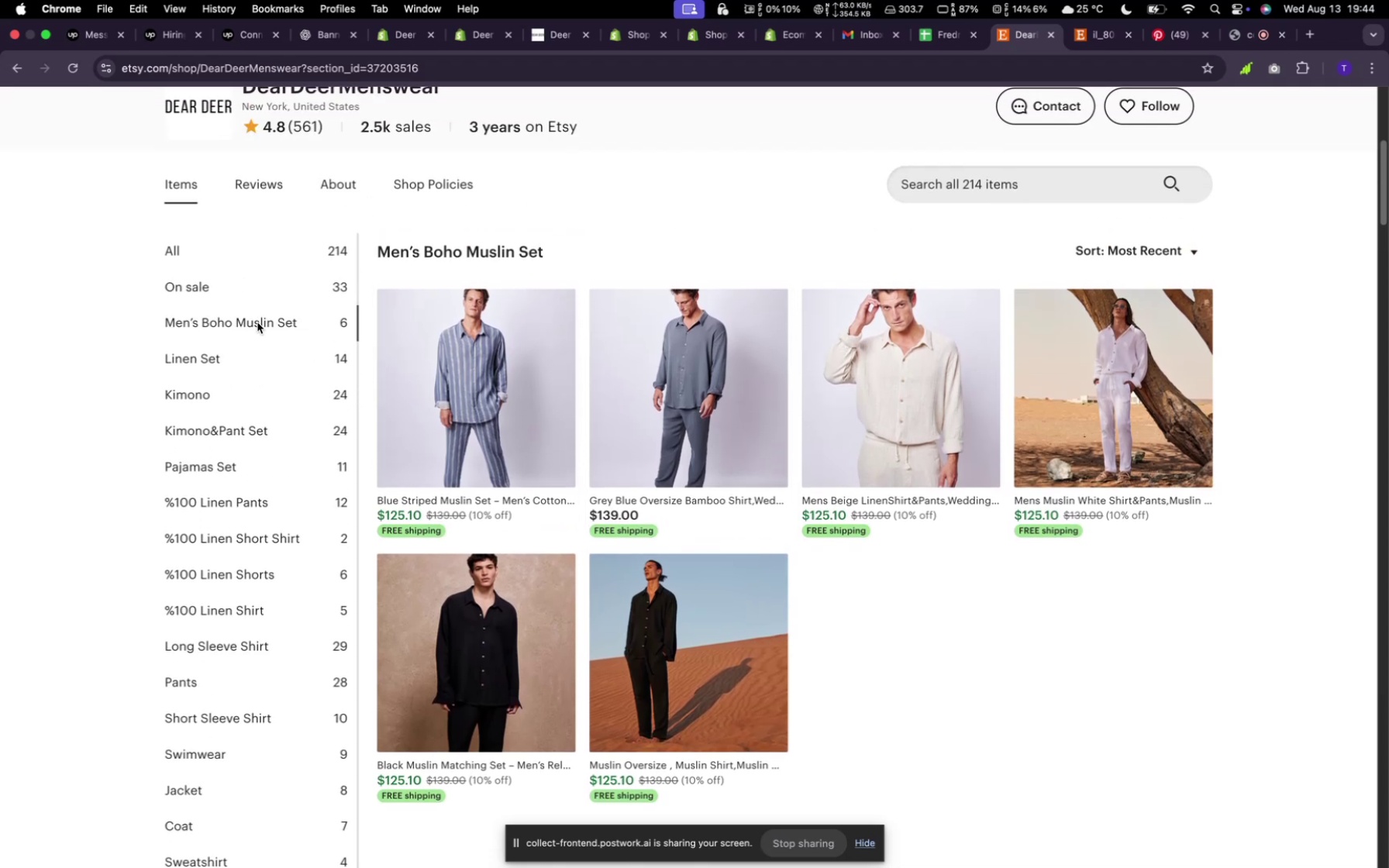 
left_click([258, 329])
 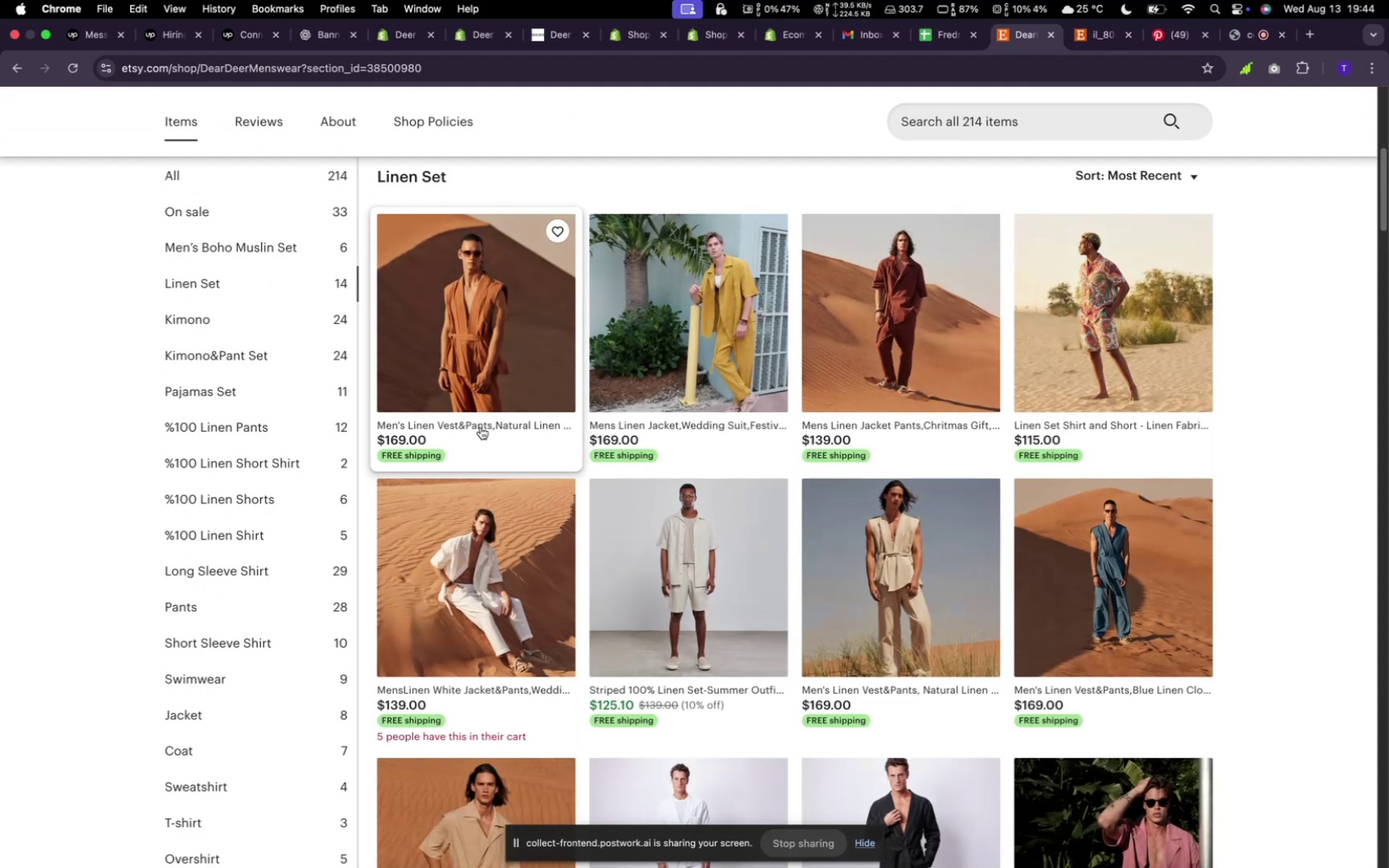 
wait(8.4)
 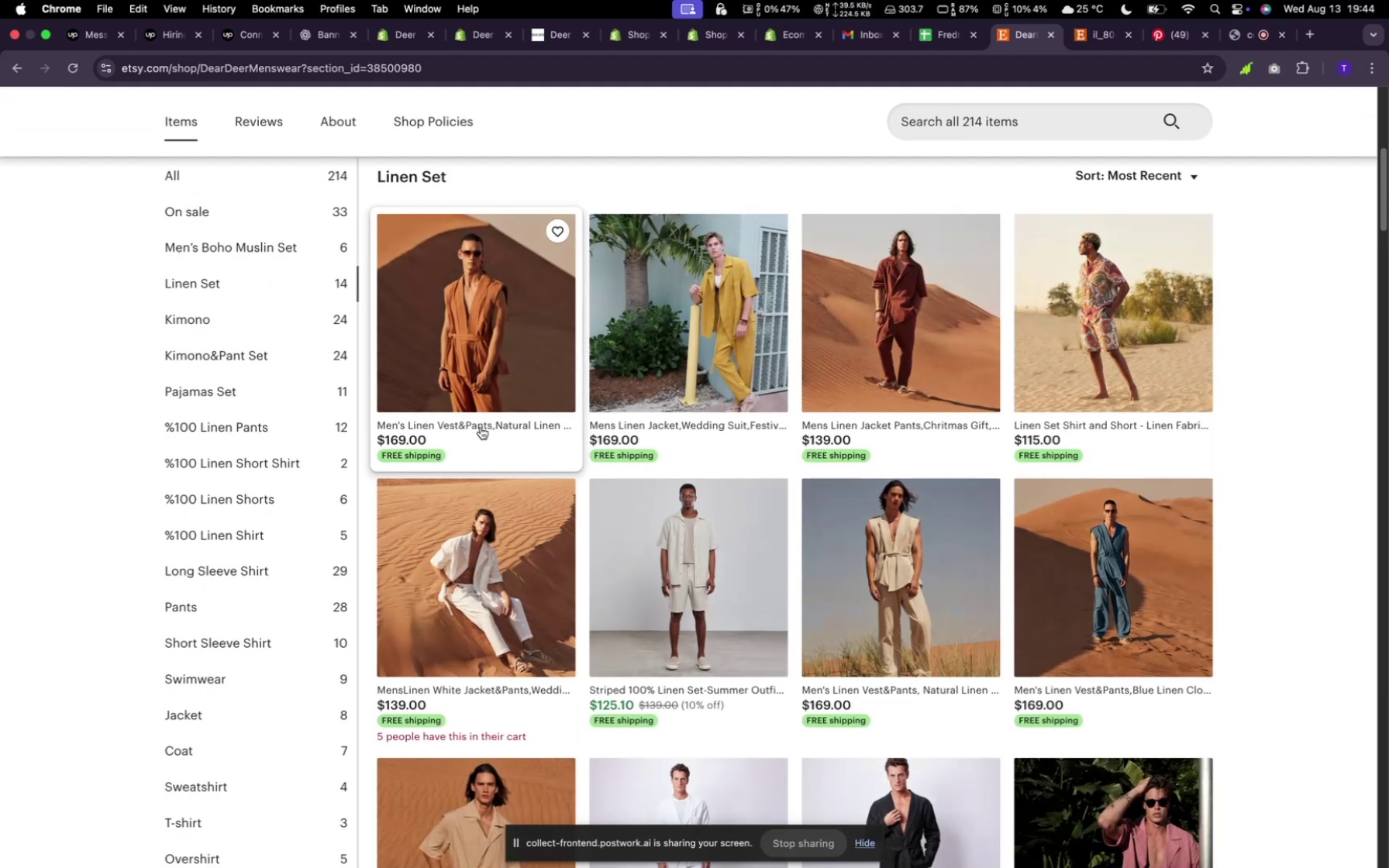 
mouse_move([729, 267])
 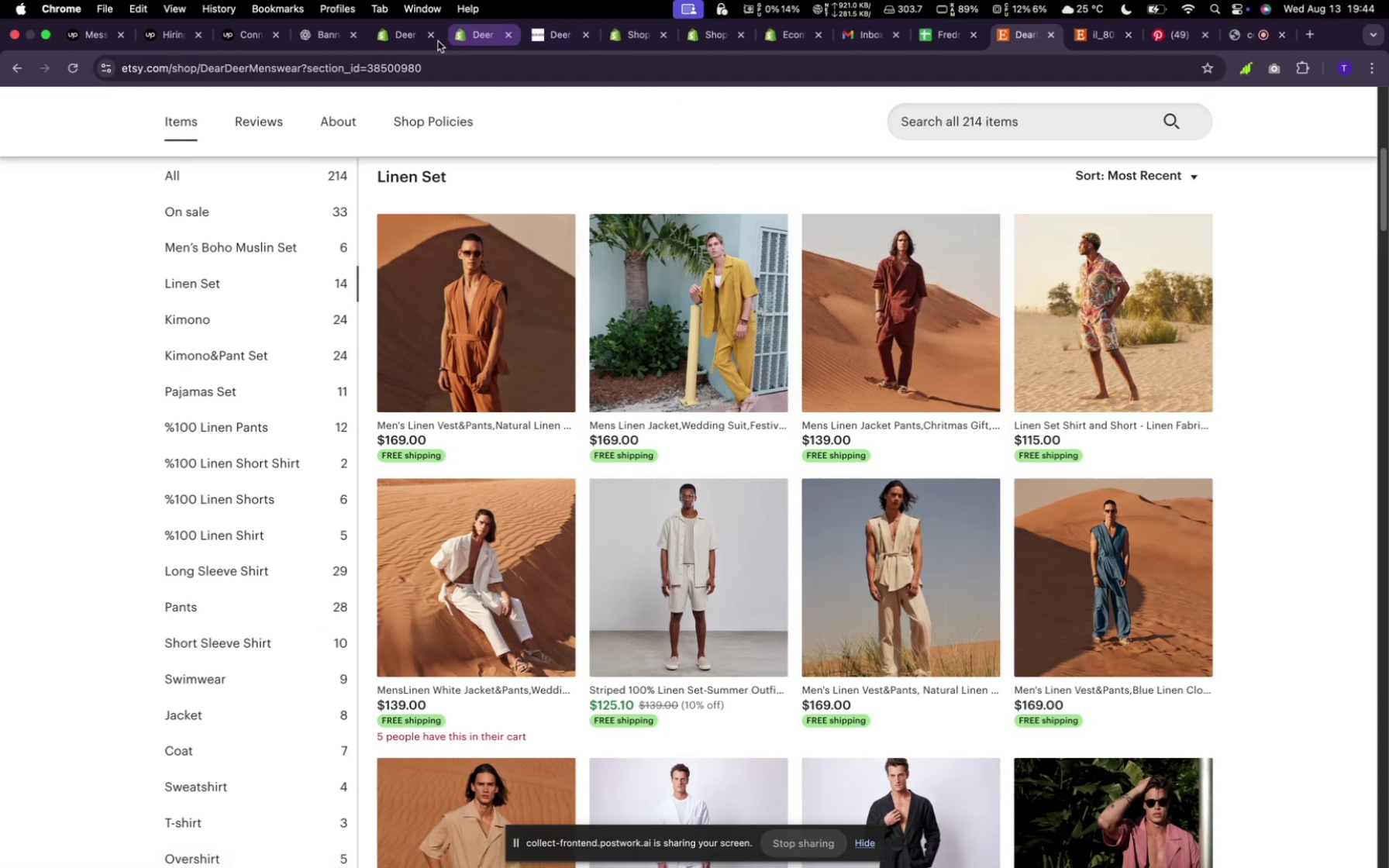 
left_click([410, 40])
 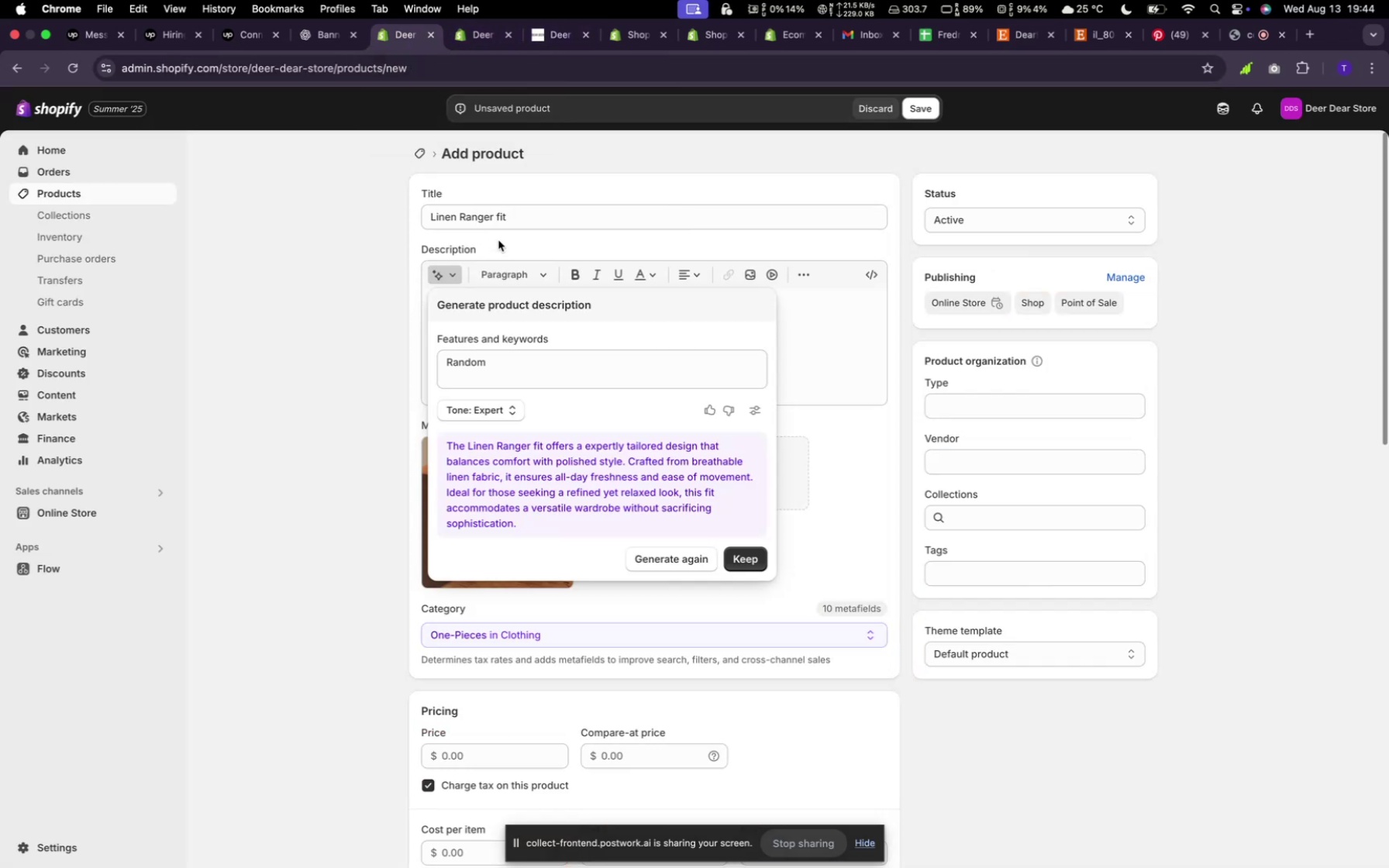 
left_click([520, 222])
 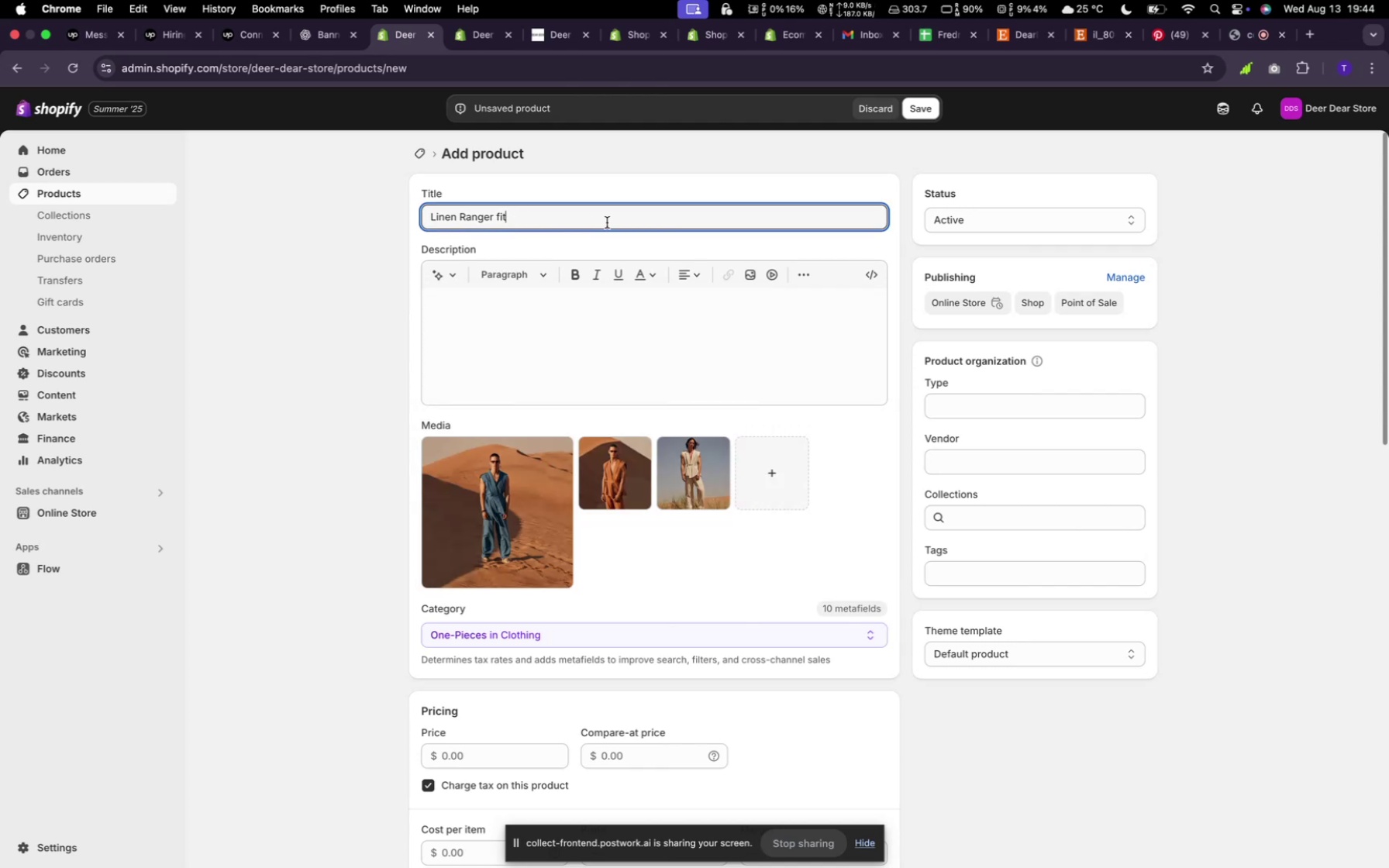 
type( ve)
key(Backspace)
key(Backspace)
key(Backspace)
key(Backspace)
key(Backspace)
key(Backspace)
type(vest and pants)
 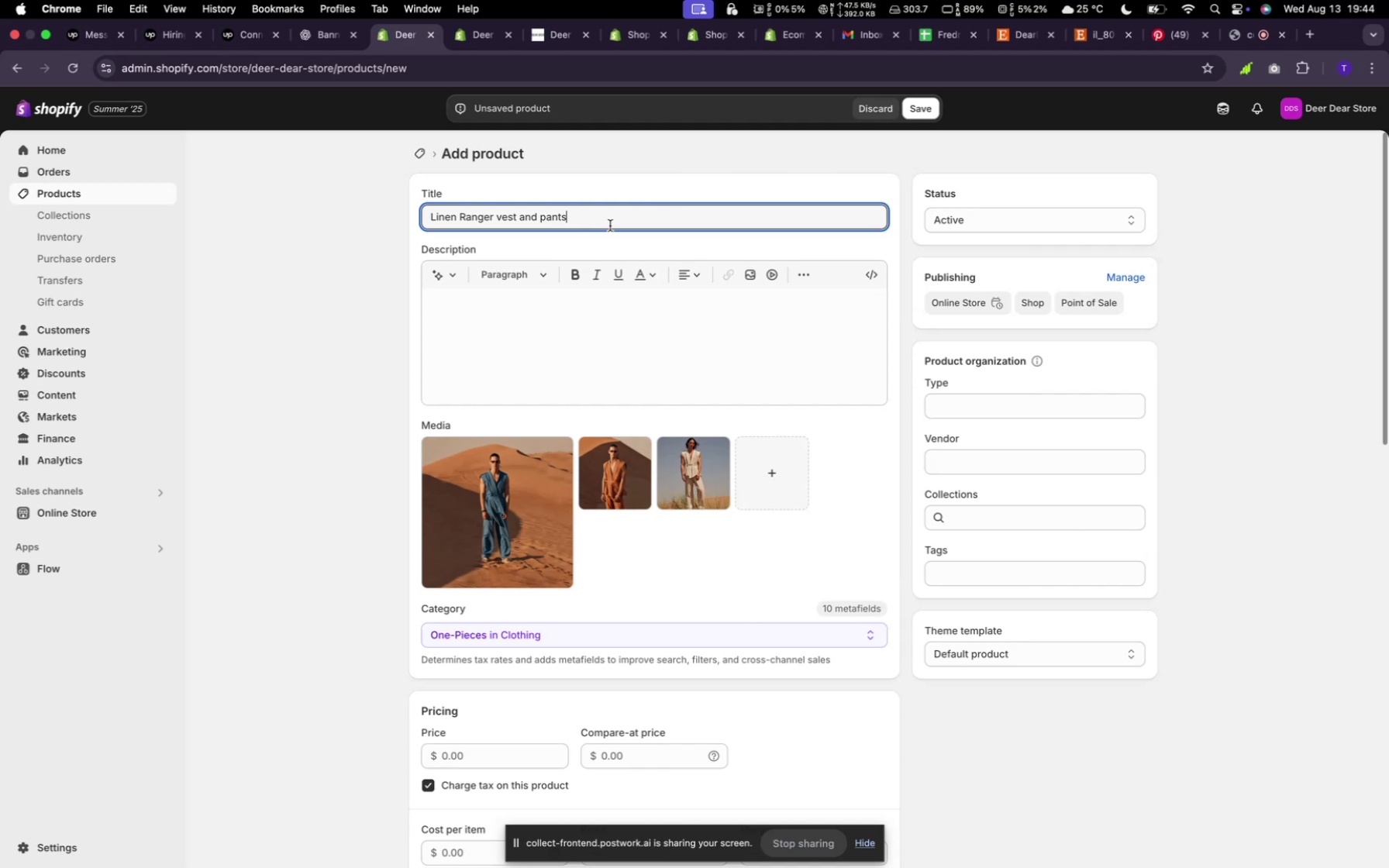 
wait(6.44)
 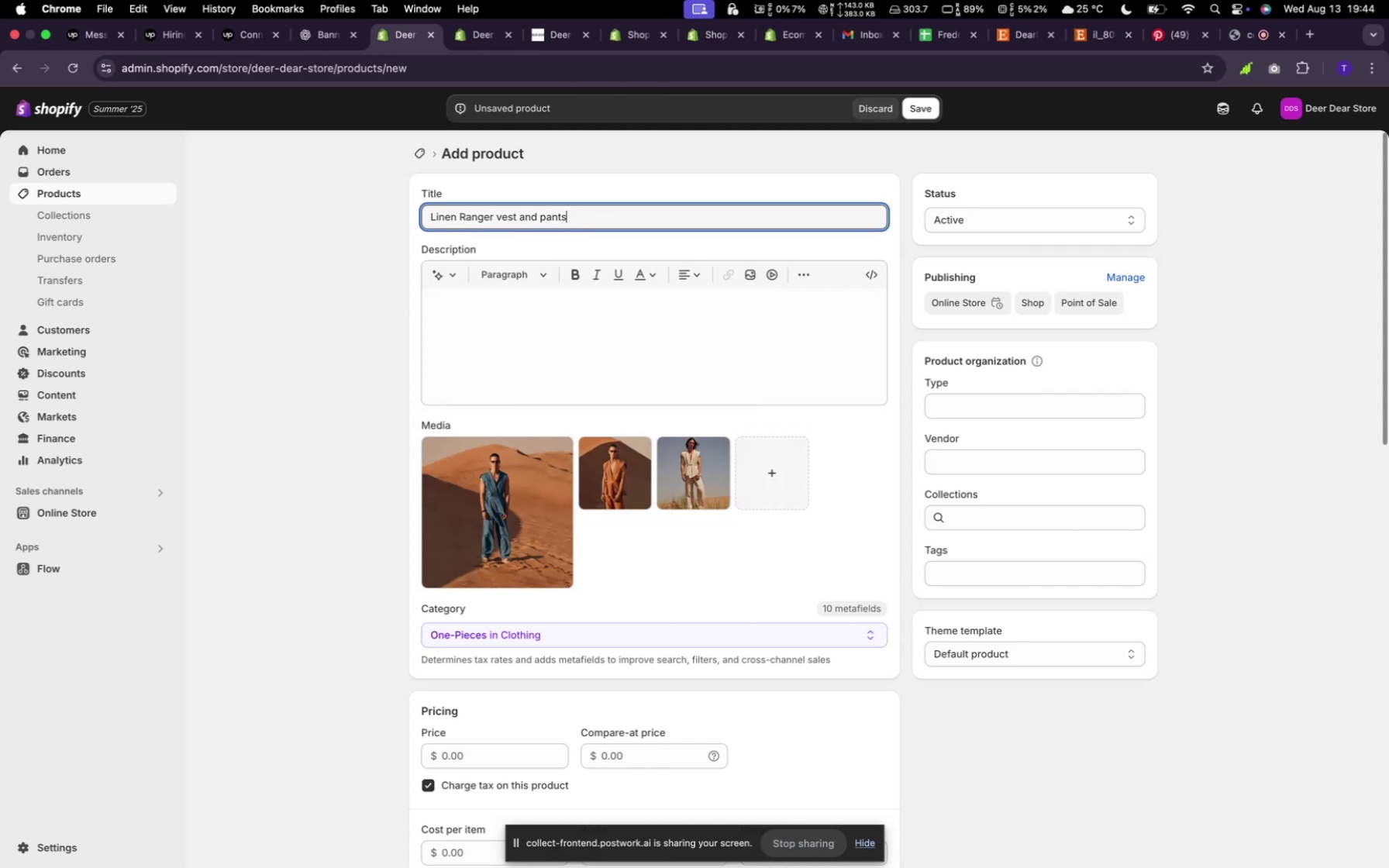 
scroll: coordinate [868, 260], scroll_direction: down, amount: 3.0
 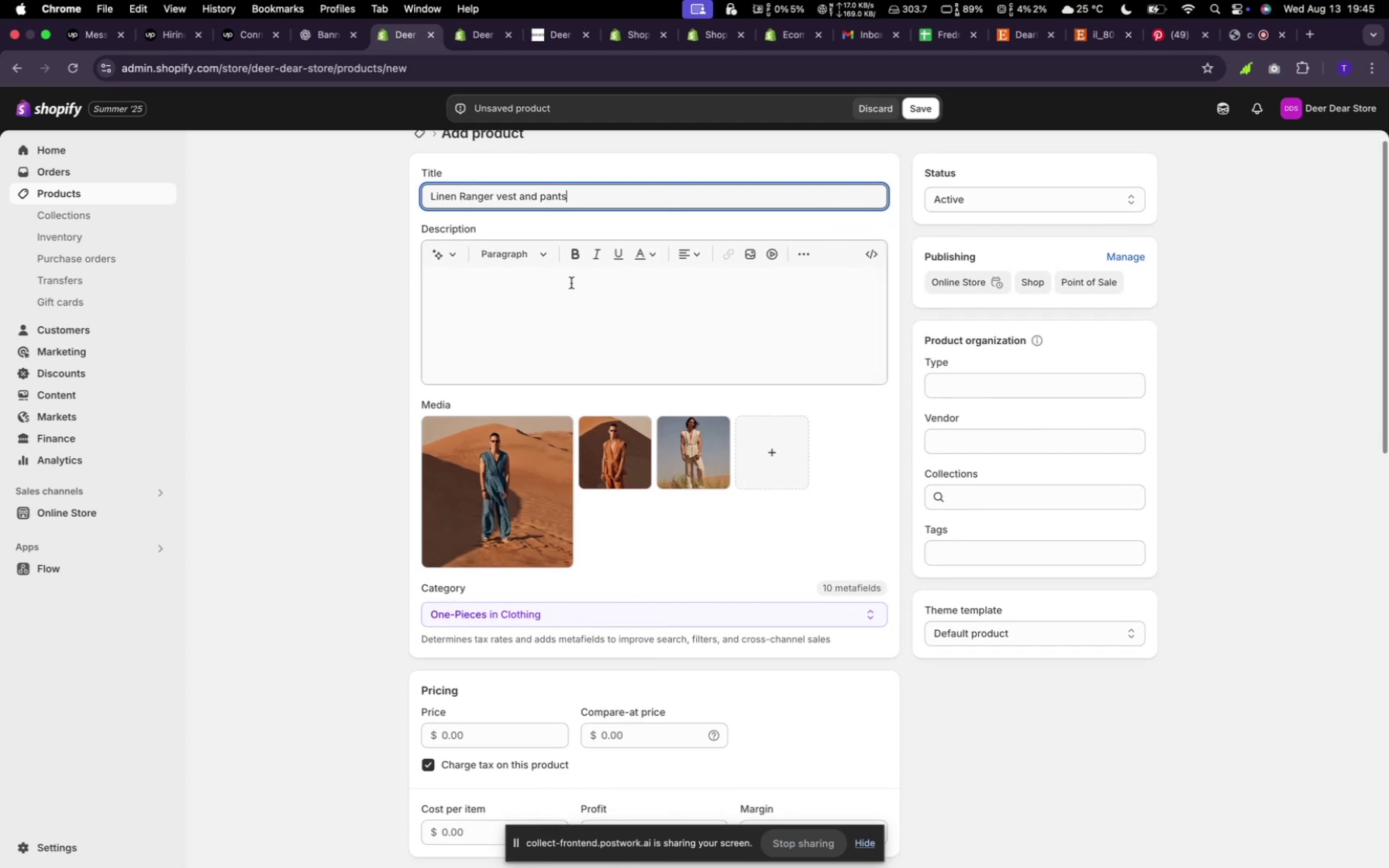 
left_click([450, 247])
 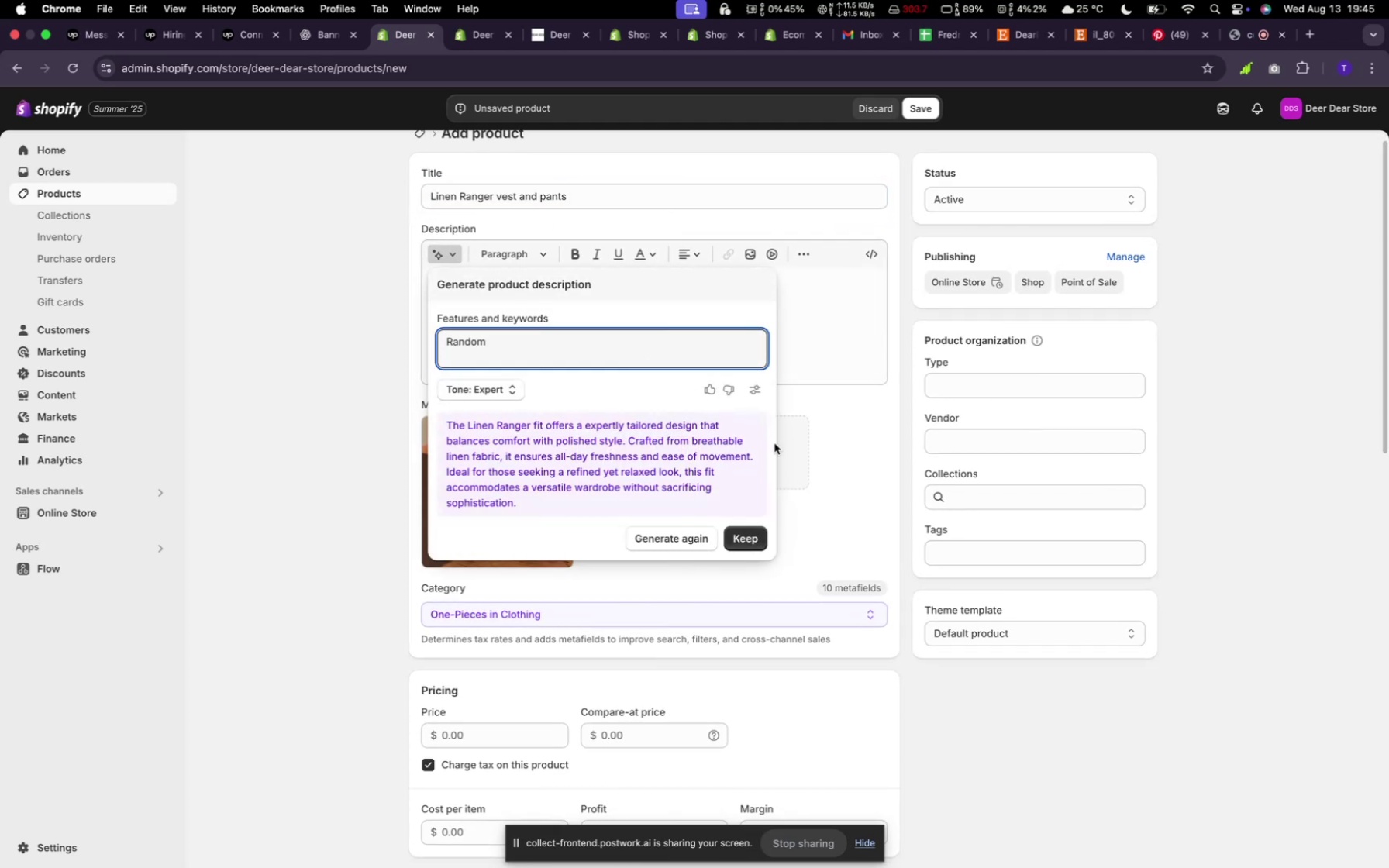 
left_click([751, 536])
 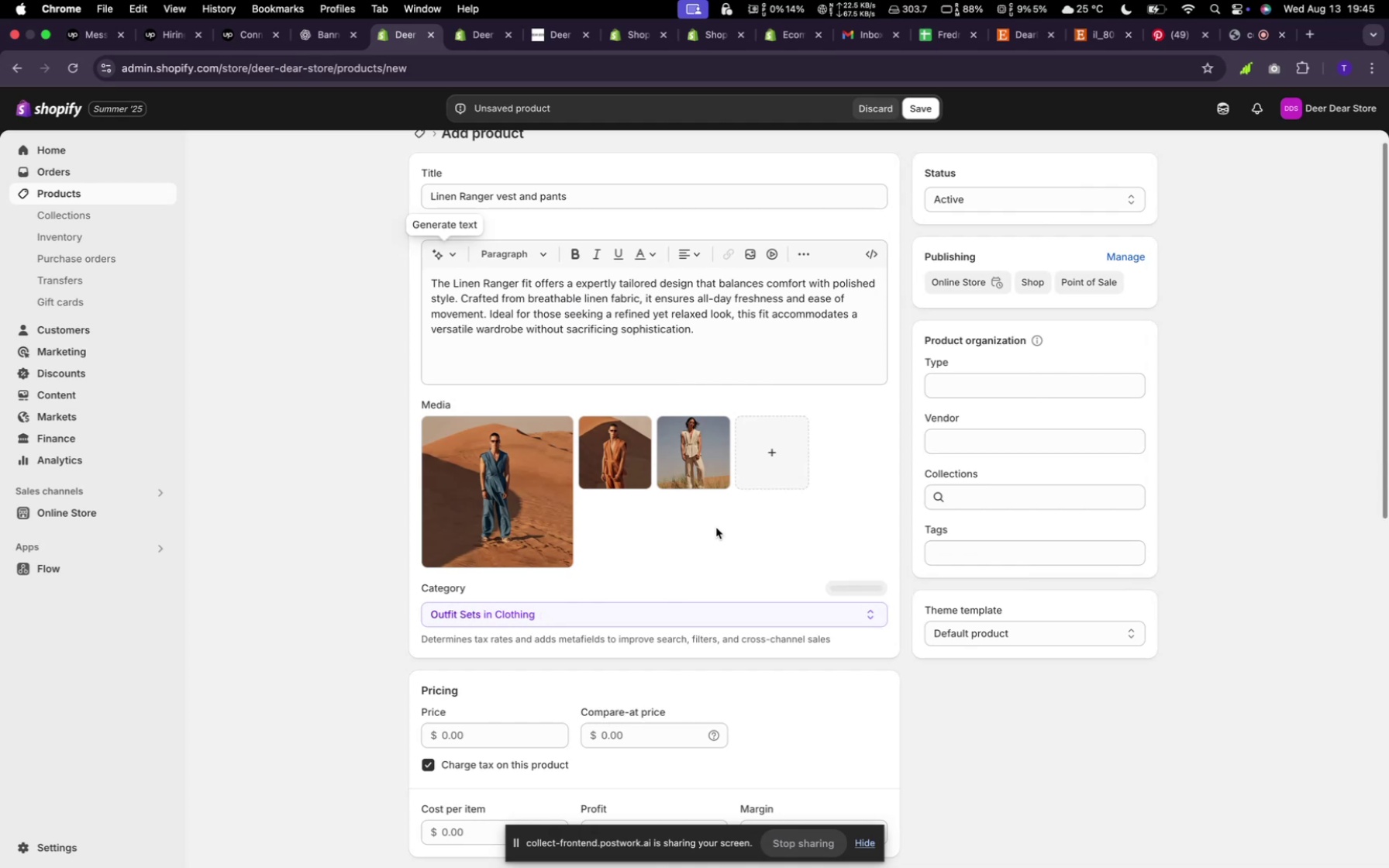 
scroll: coordinate [716, 523], scroll_direction: down, amount: 11.0
 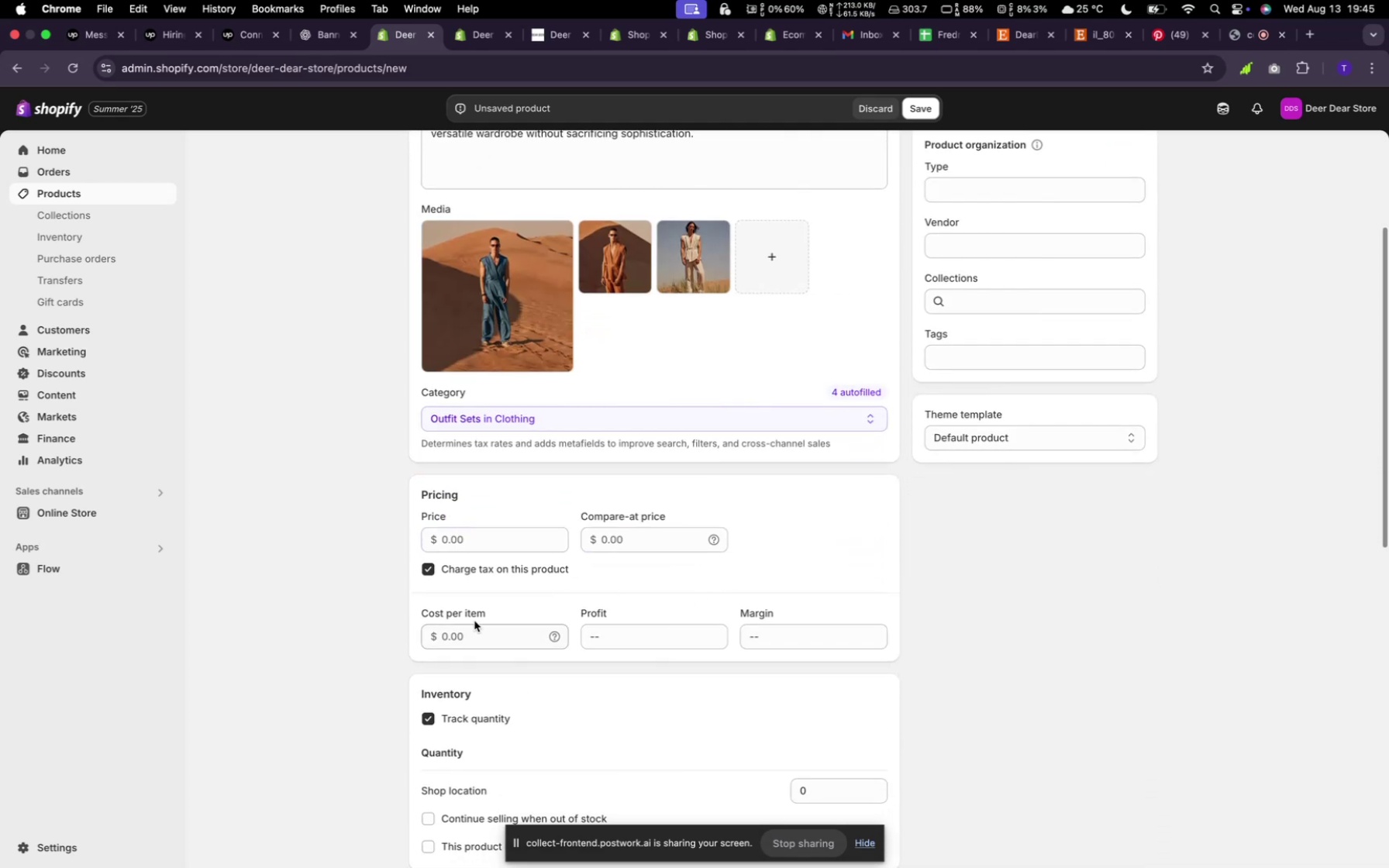 
left_click([482, 640])
 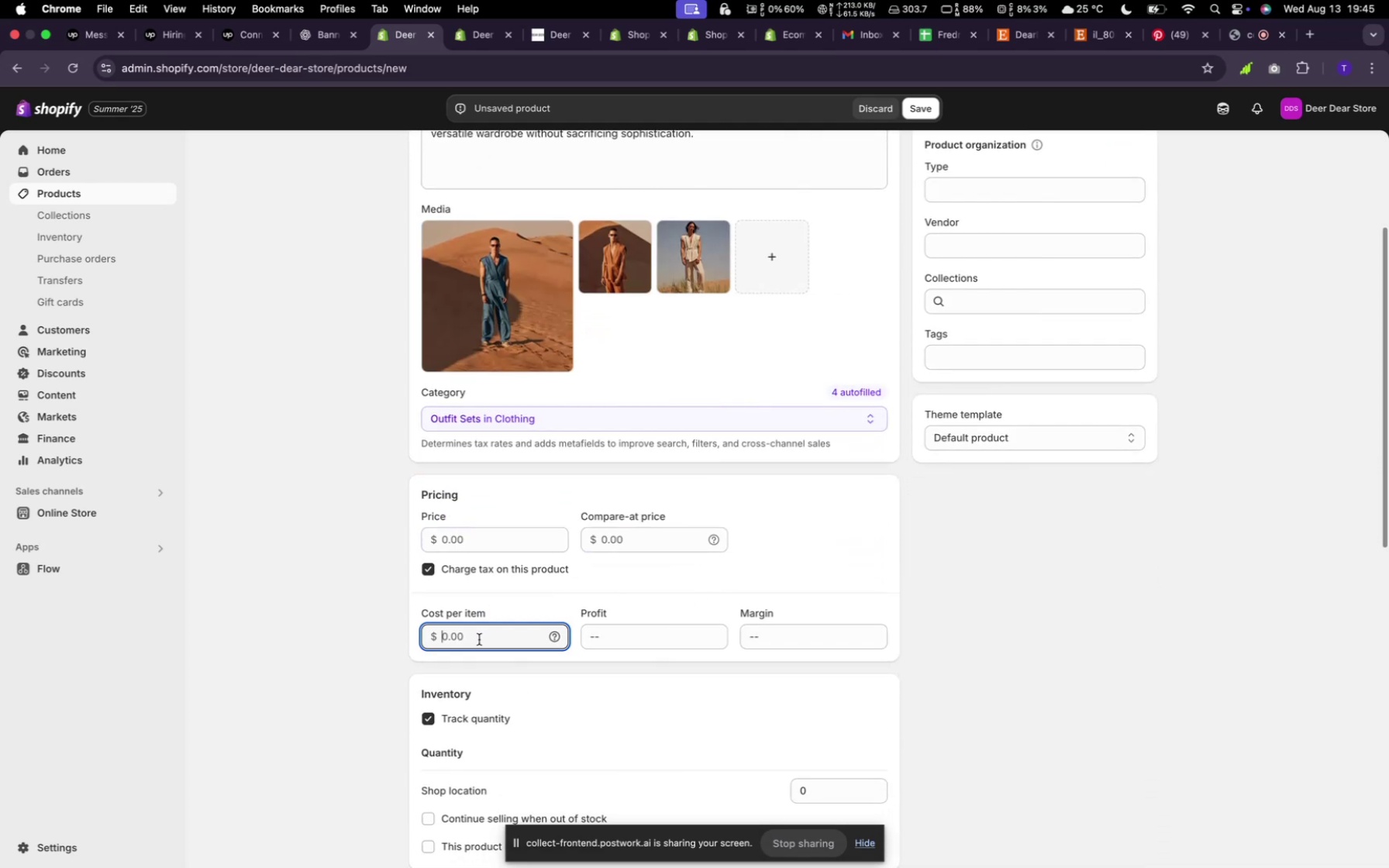 
type(200)
 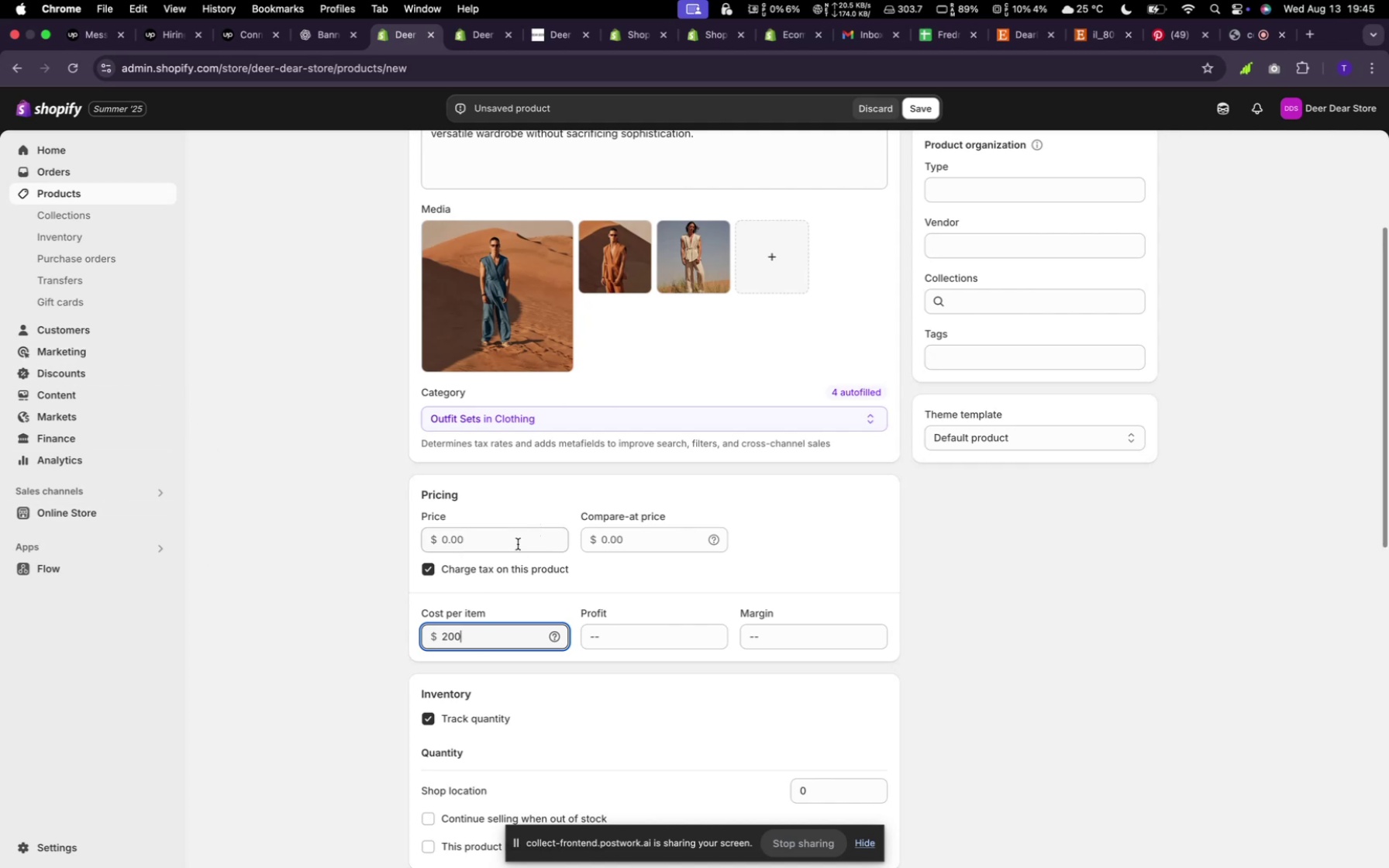 
key(Backspace)
 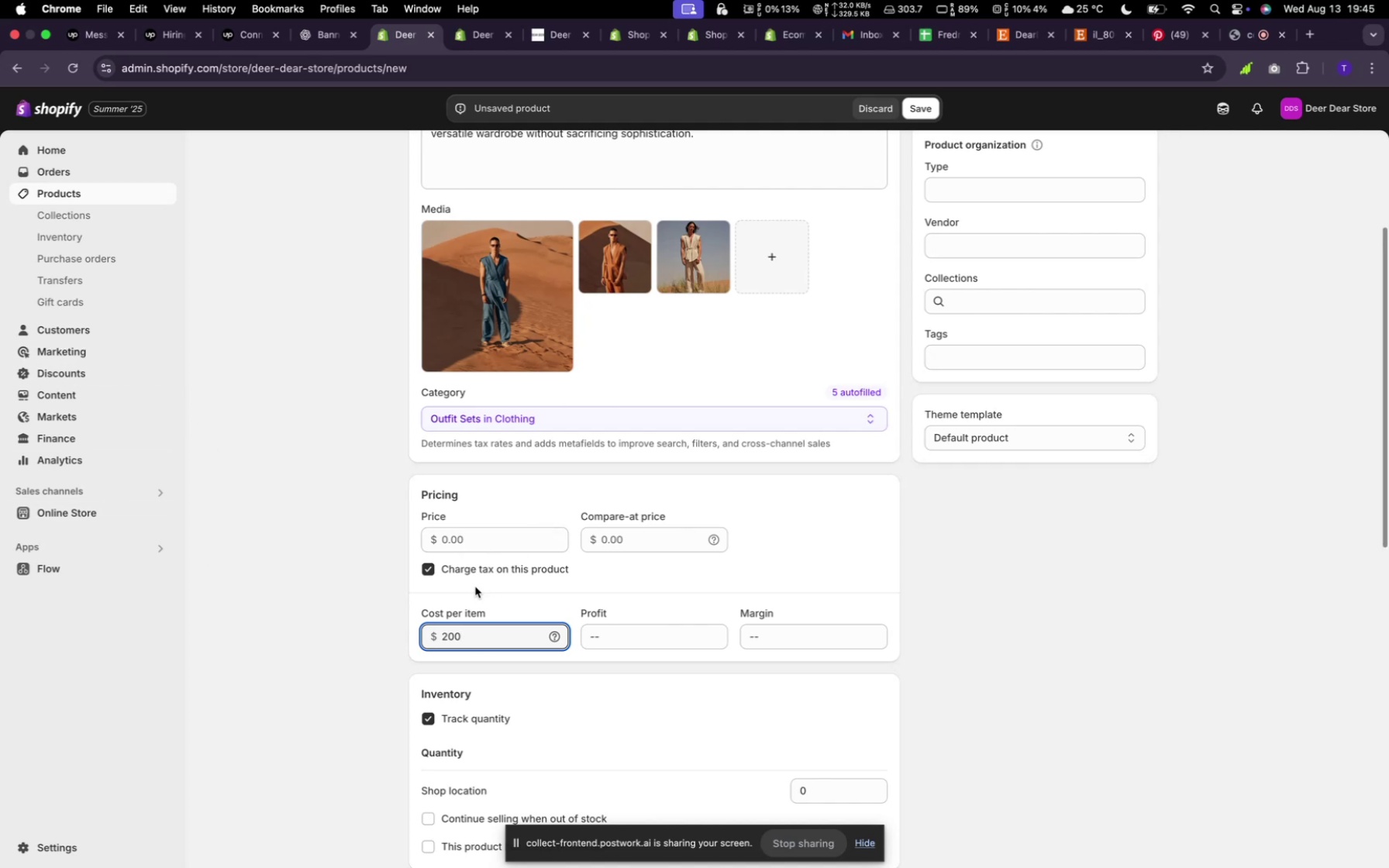 
key(Backspace)
 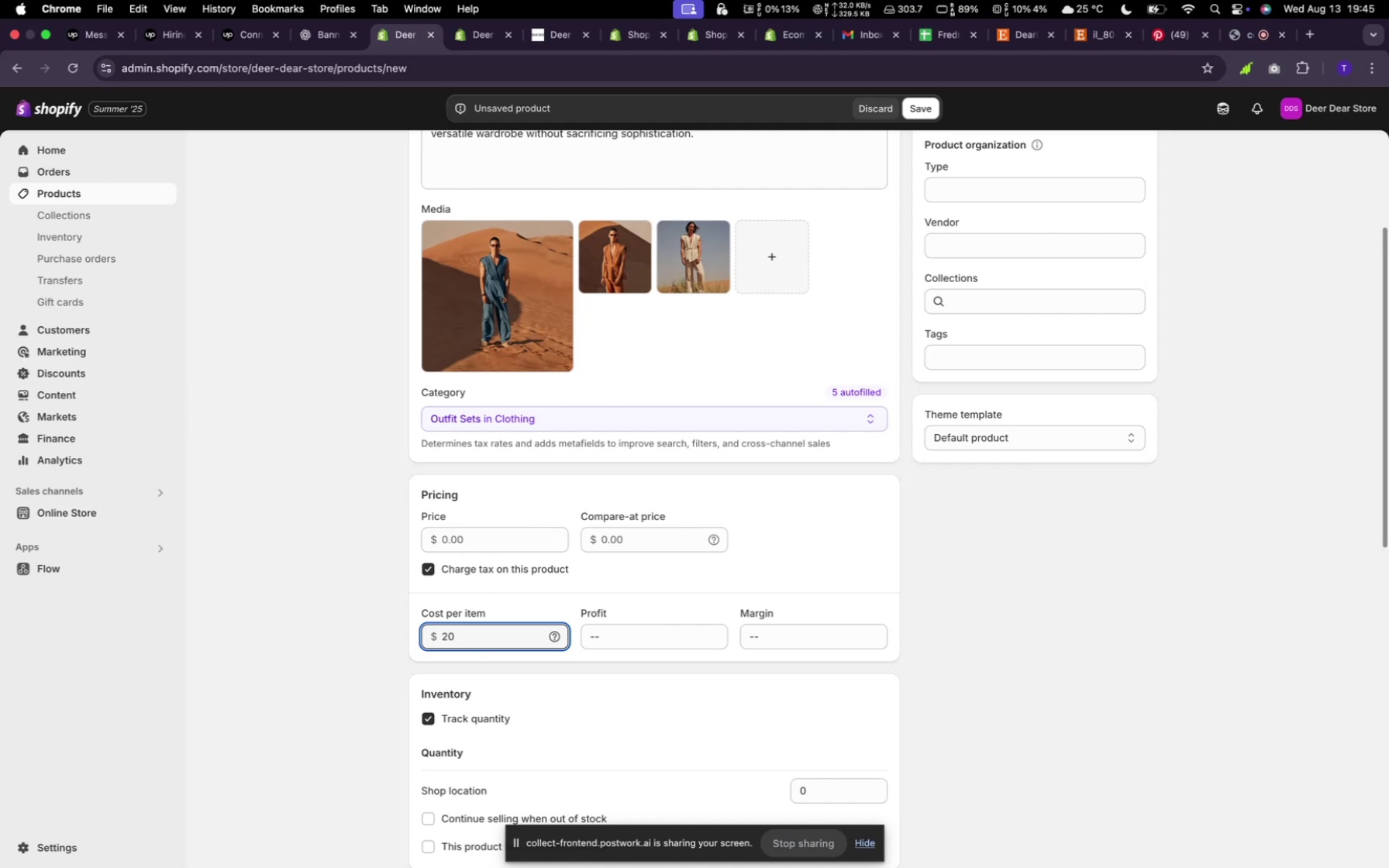 
key(Backspace)
 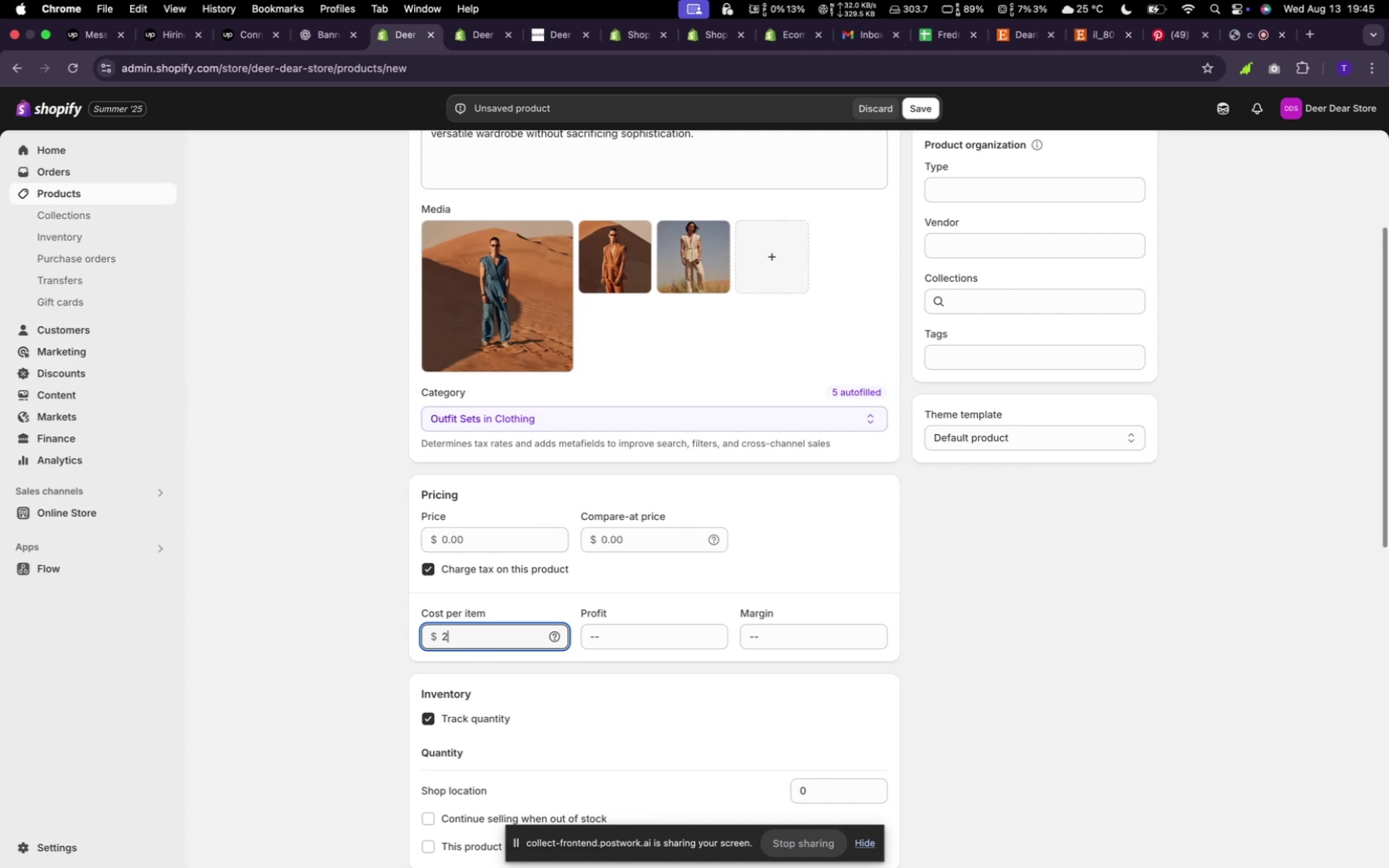 
key(Backspace)
 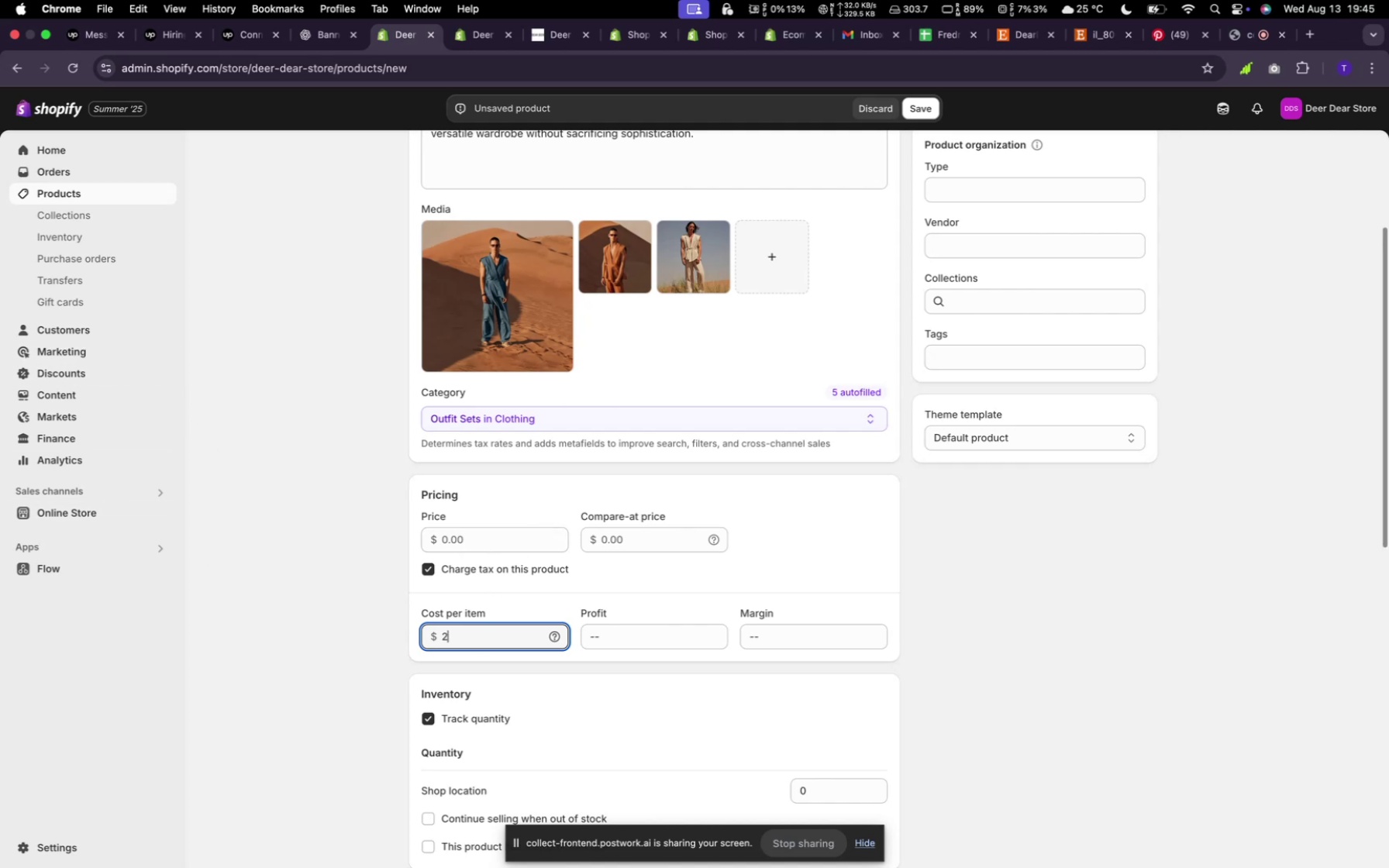 
key(Backspace)
 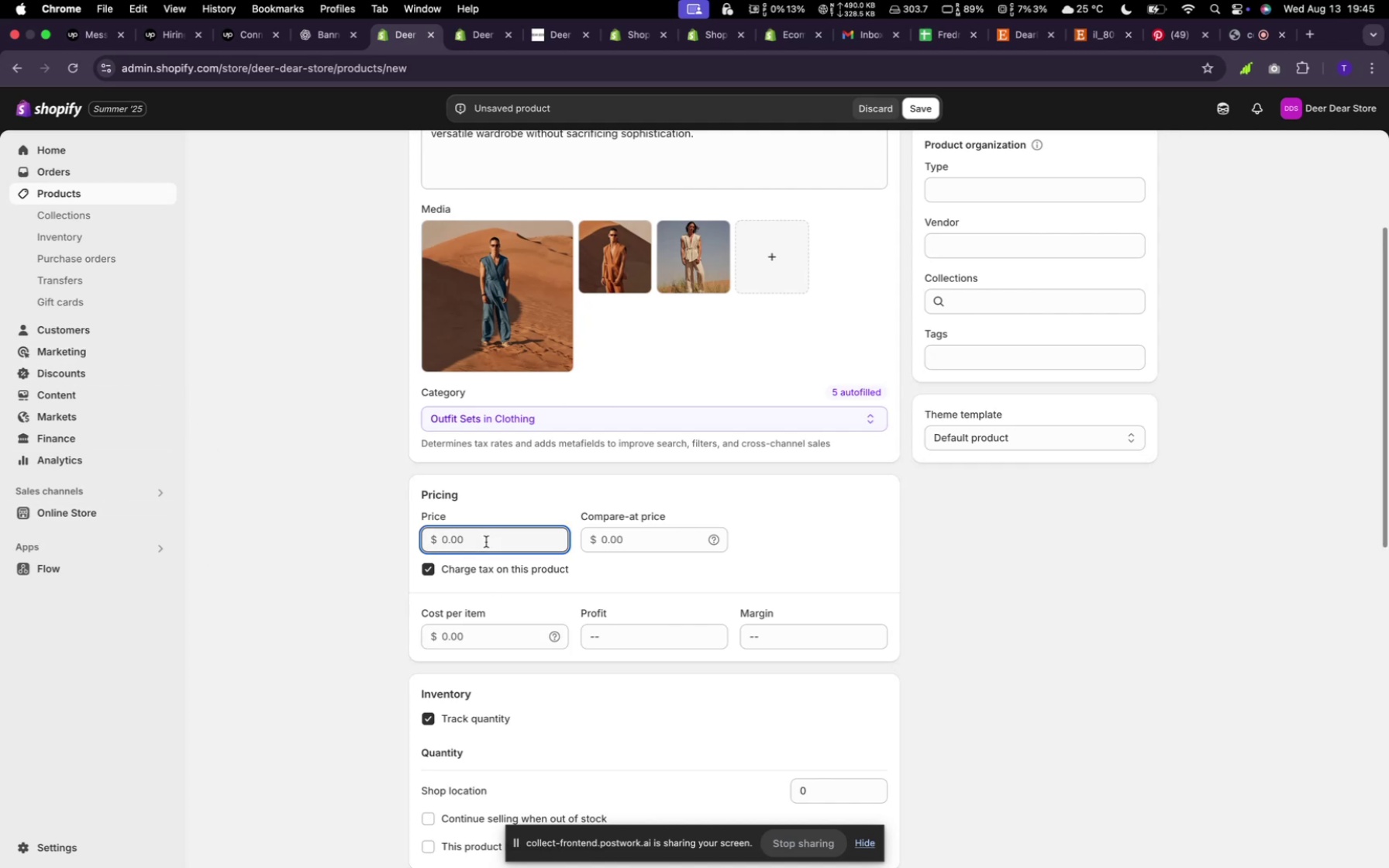 
type(180)
 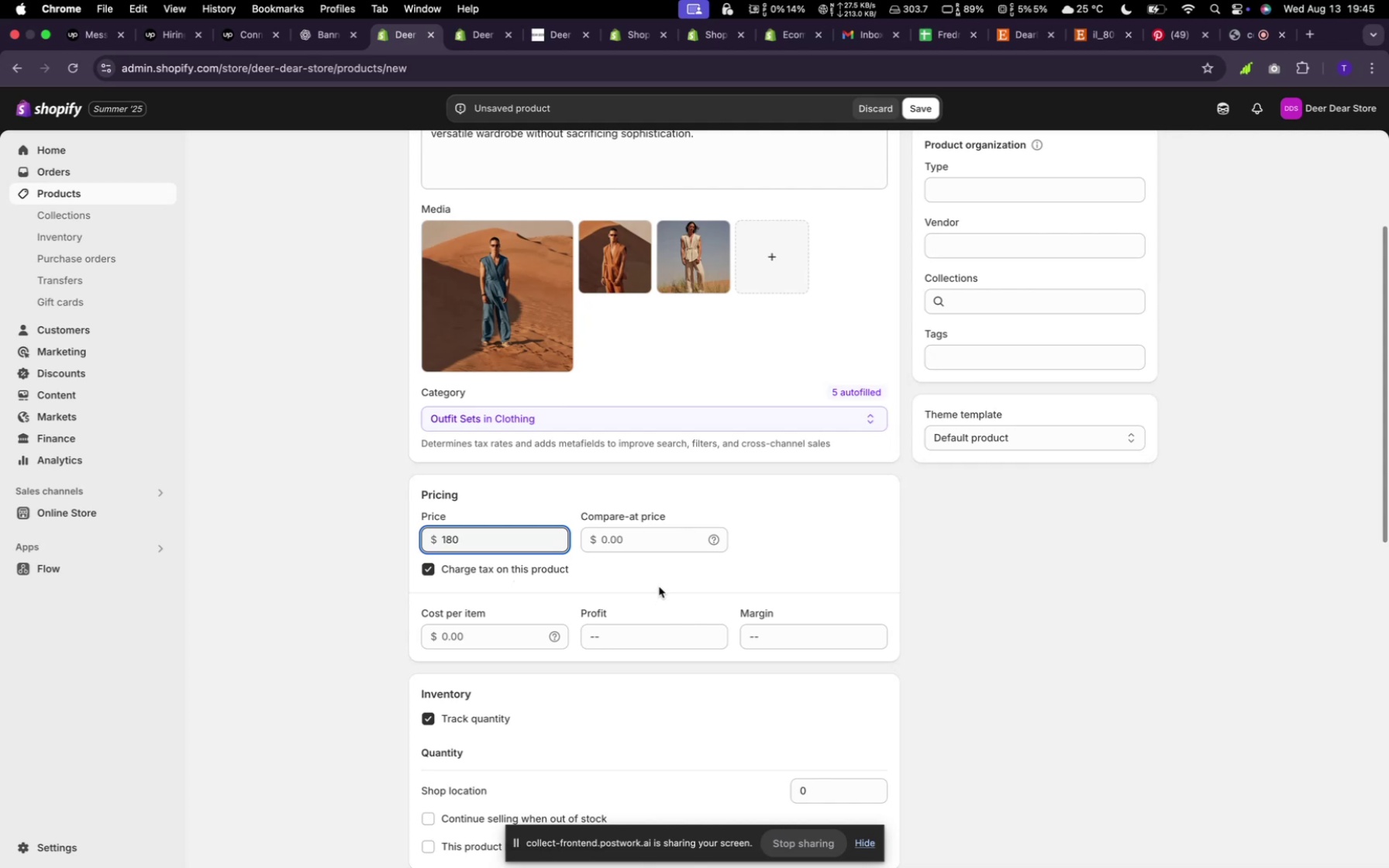 
left_click([644, 543])
 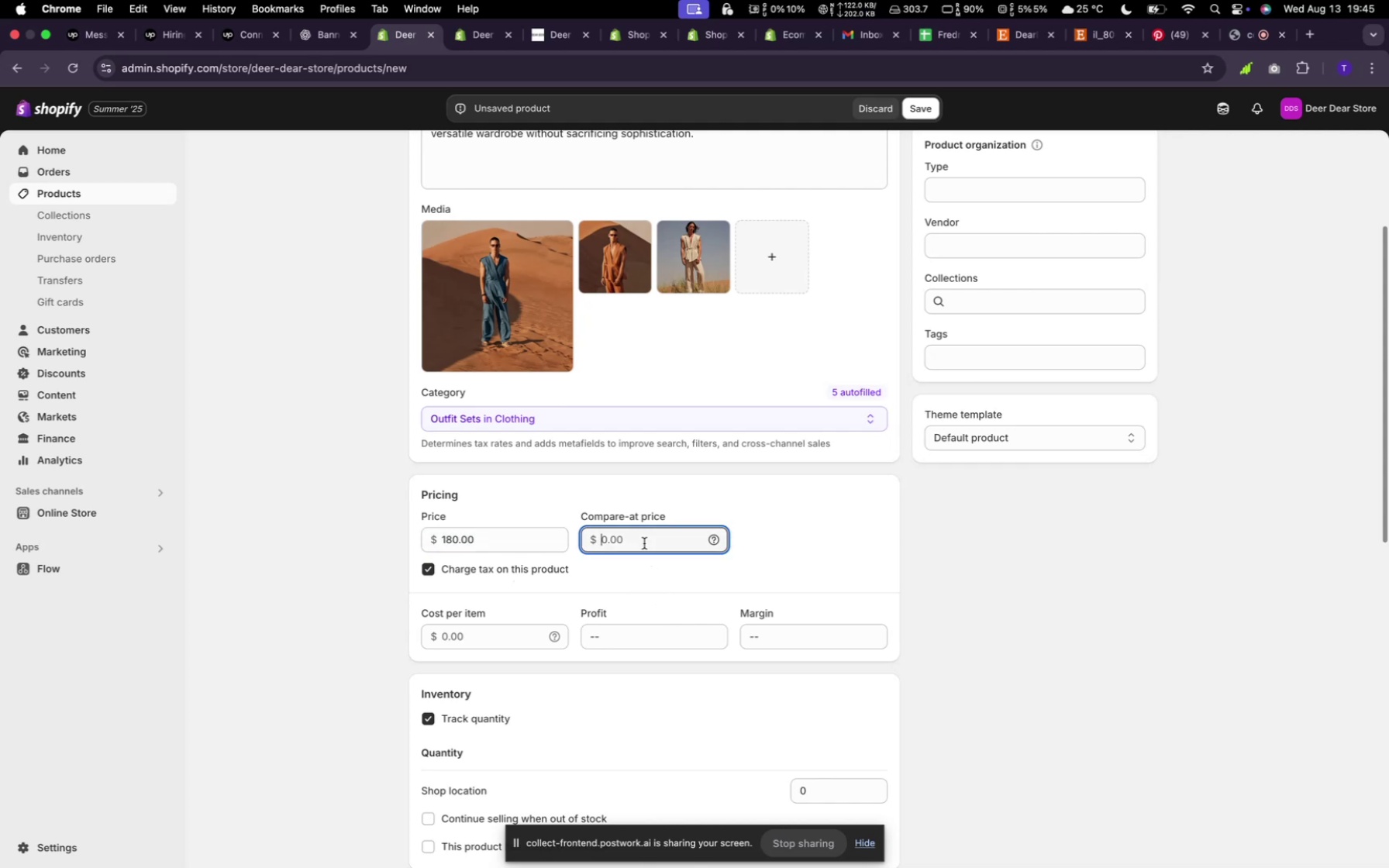 
type(150)
 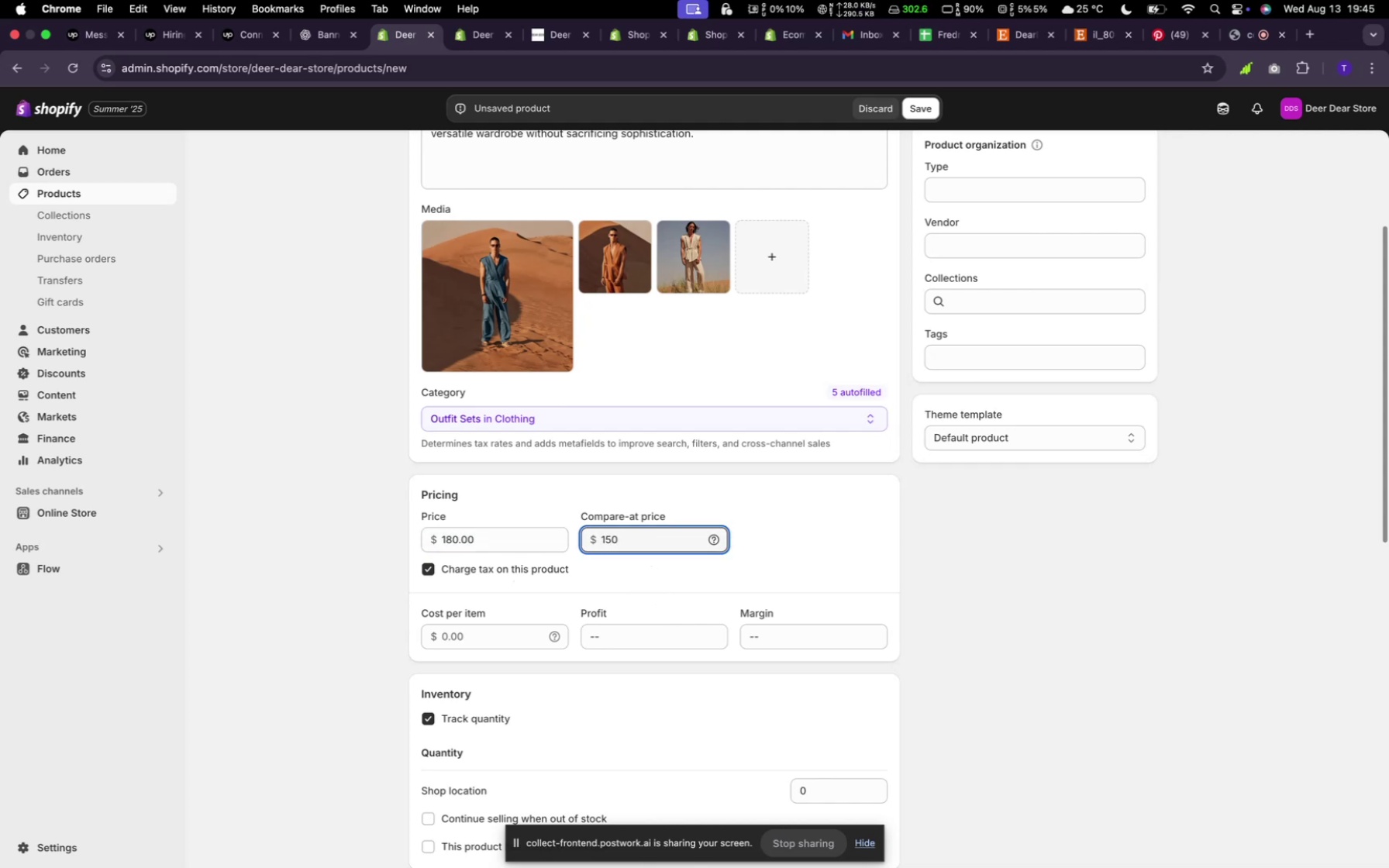 
scroll: coordinate [644, 543], scroll_direction: down, amount: 17.0
 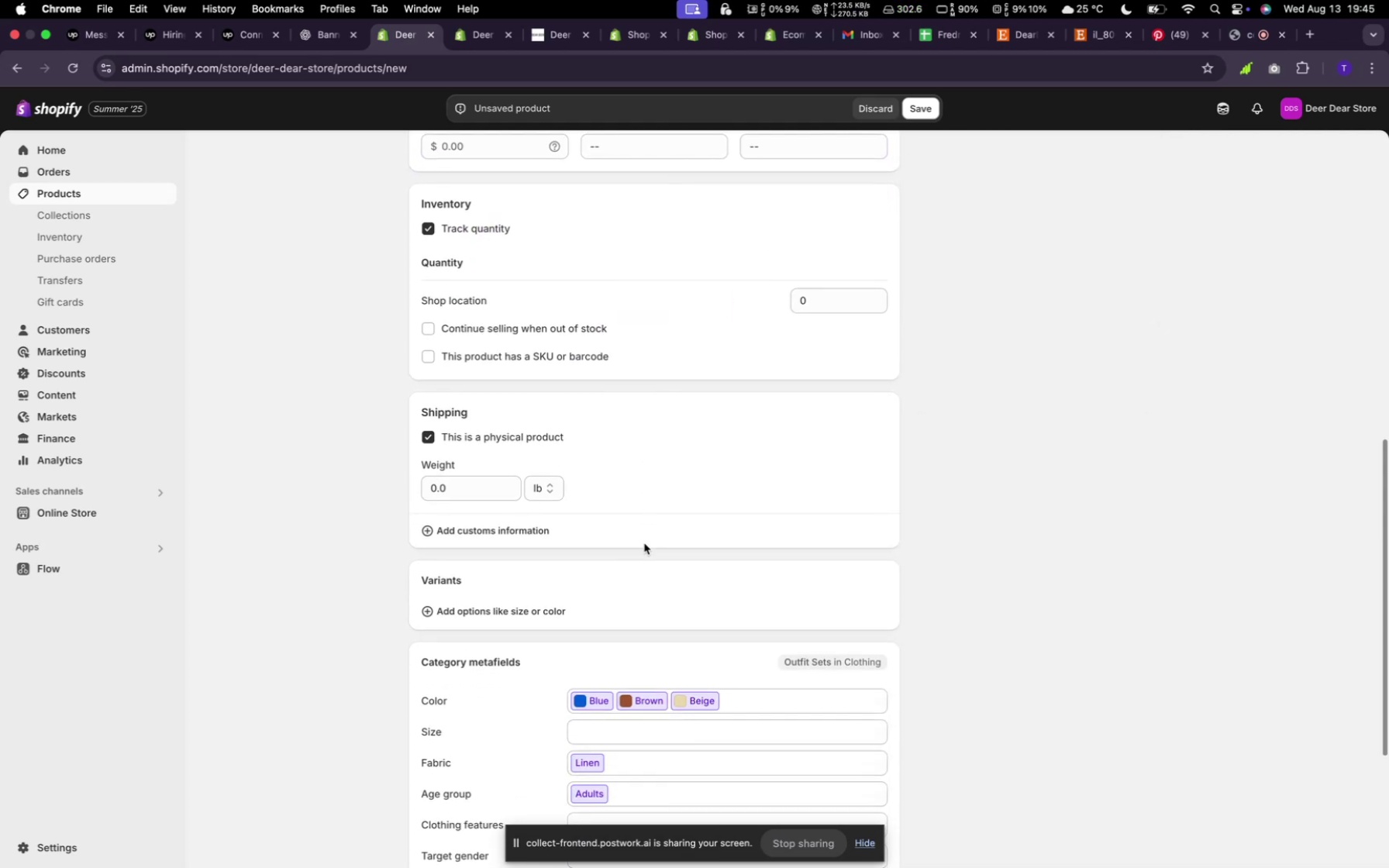 
scroll: coordinate [656, 550], scroll_direction: up, amount: 2.0
 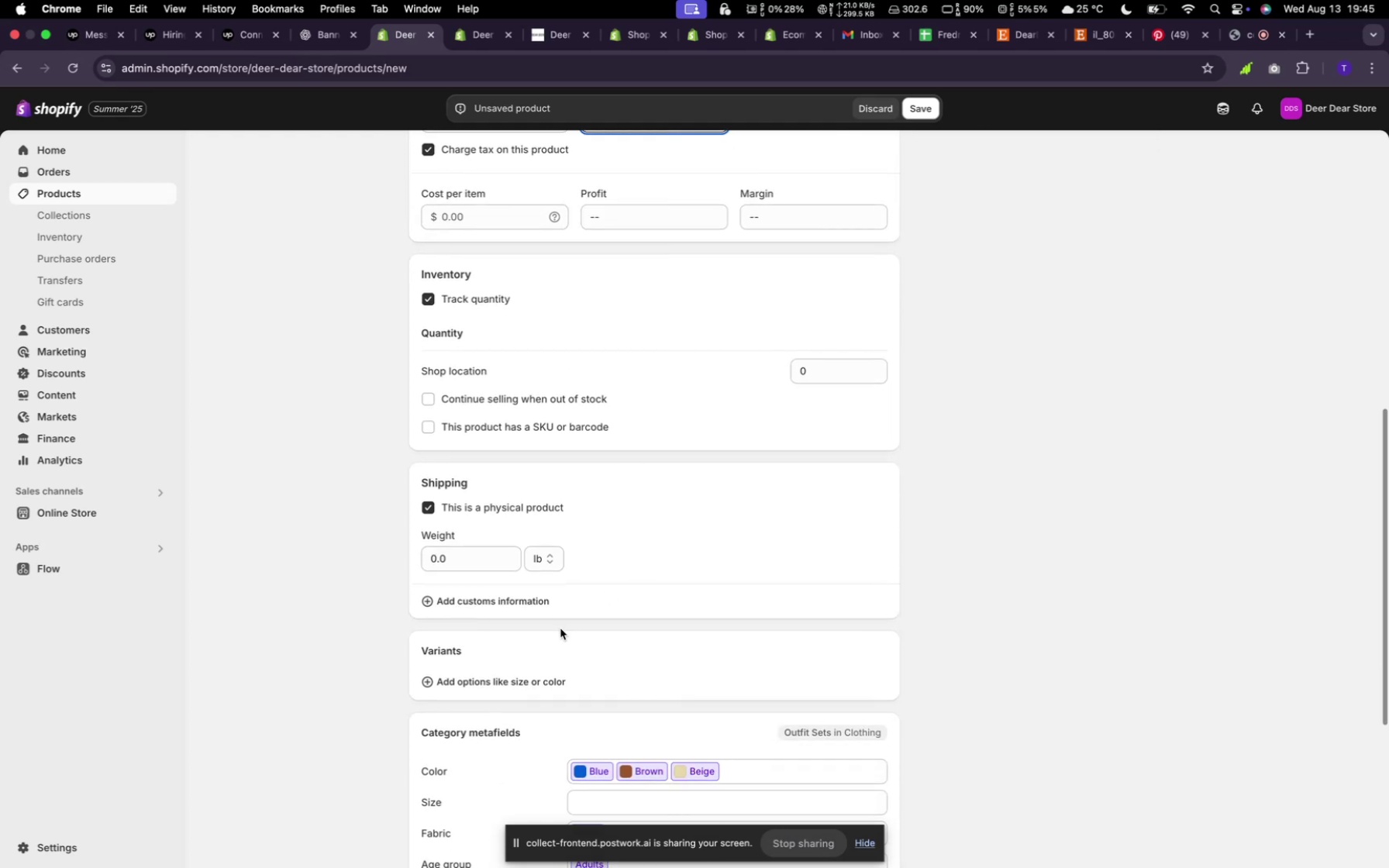 
left_click([478, 684])
 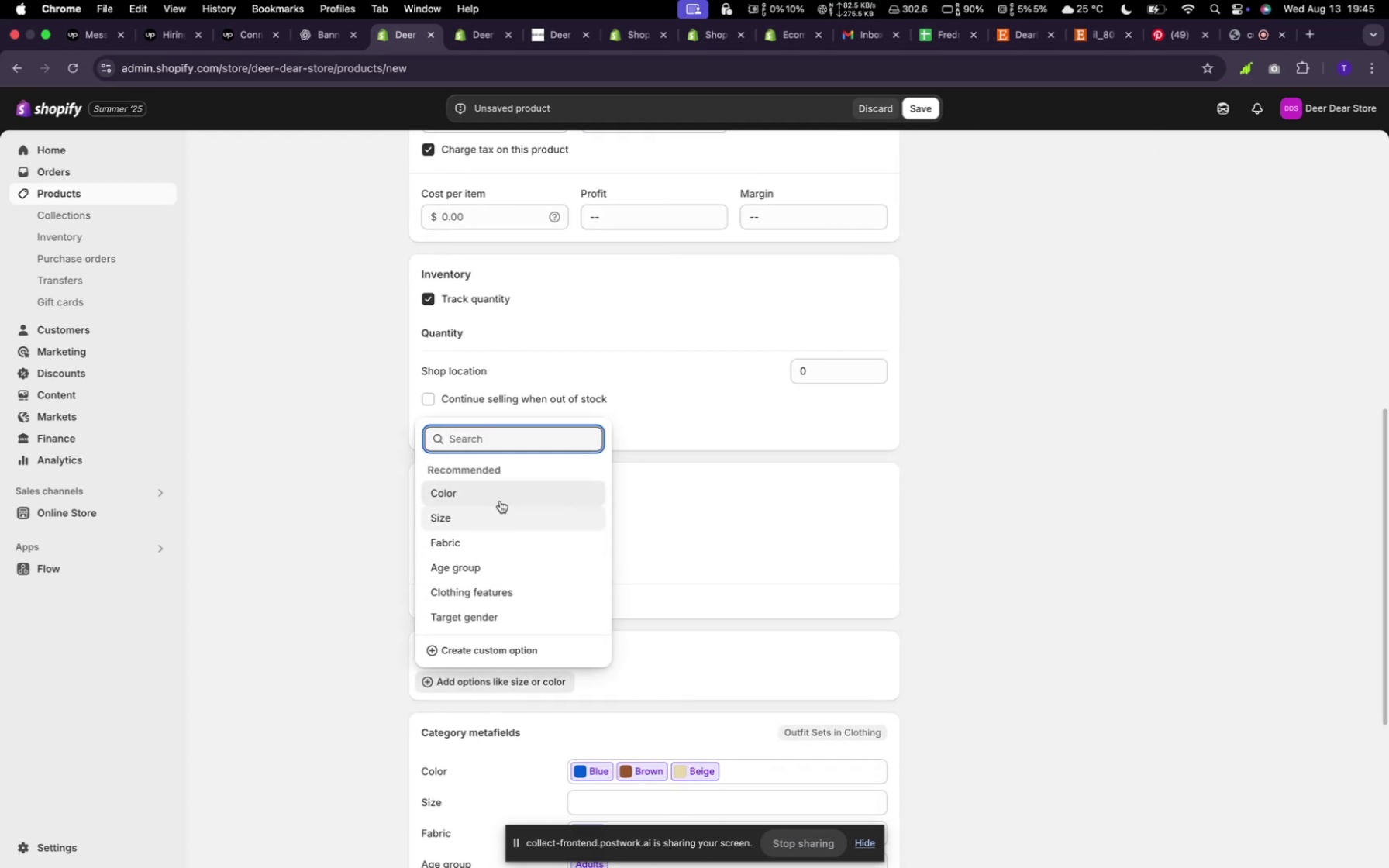 
left_click([502, 495])
 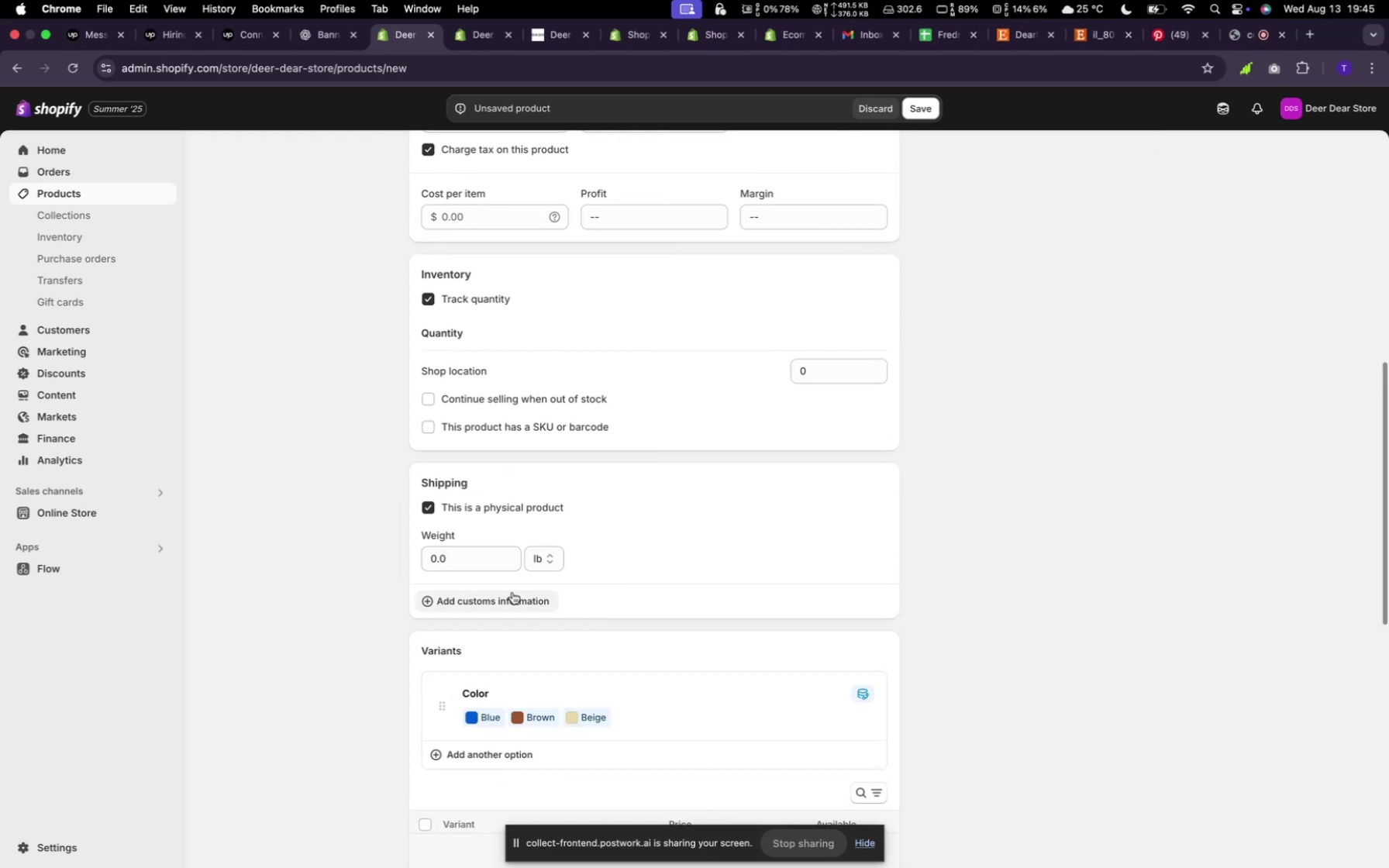 
wait(7.26)
 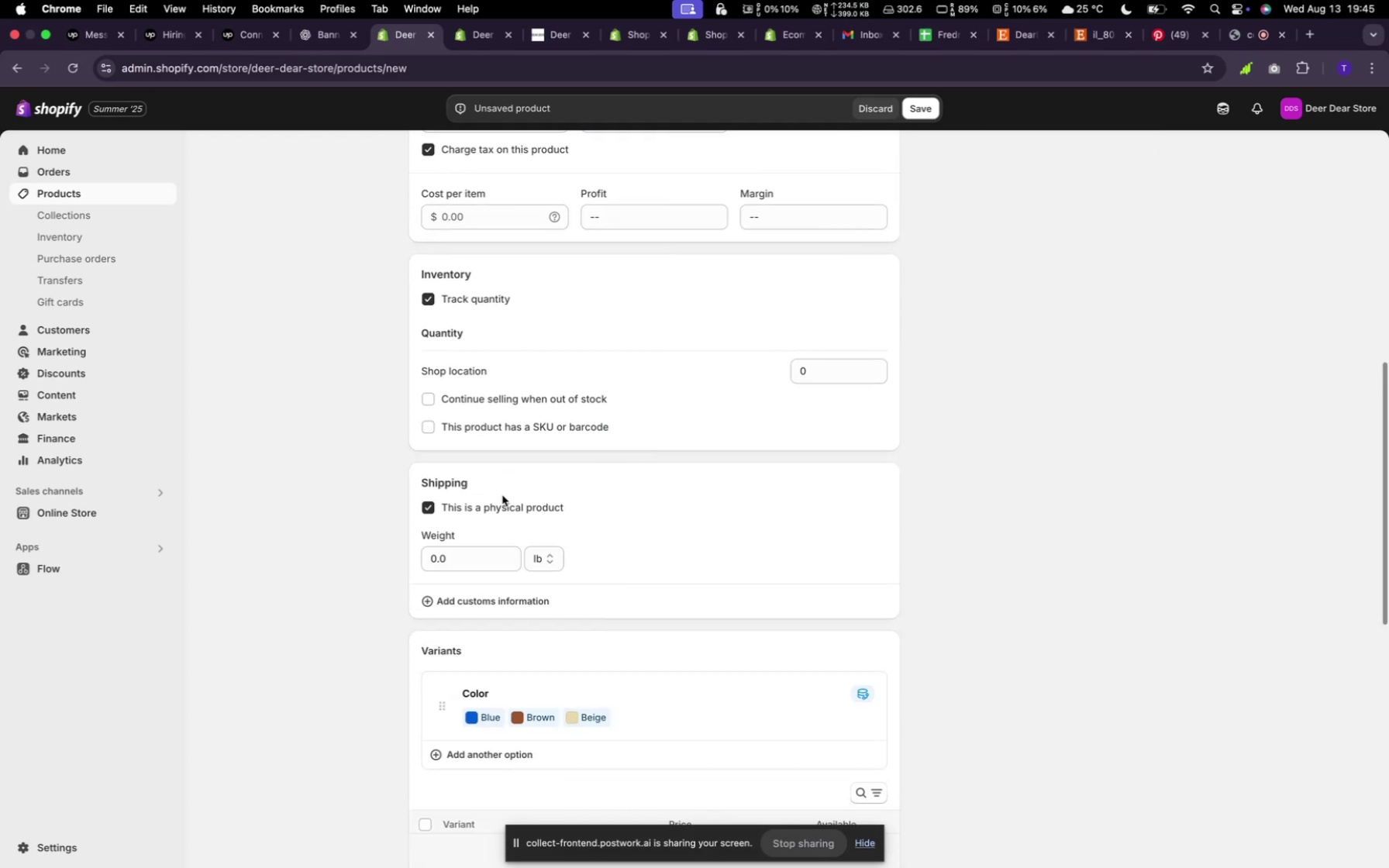 
scroll: coordinate [561, 699], scroll_direction: down, amount: 11.0
 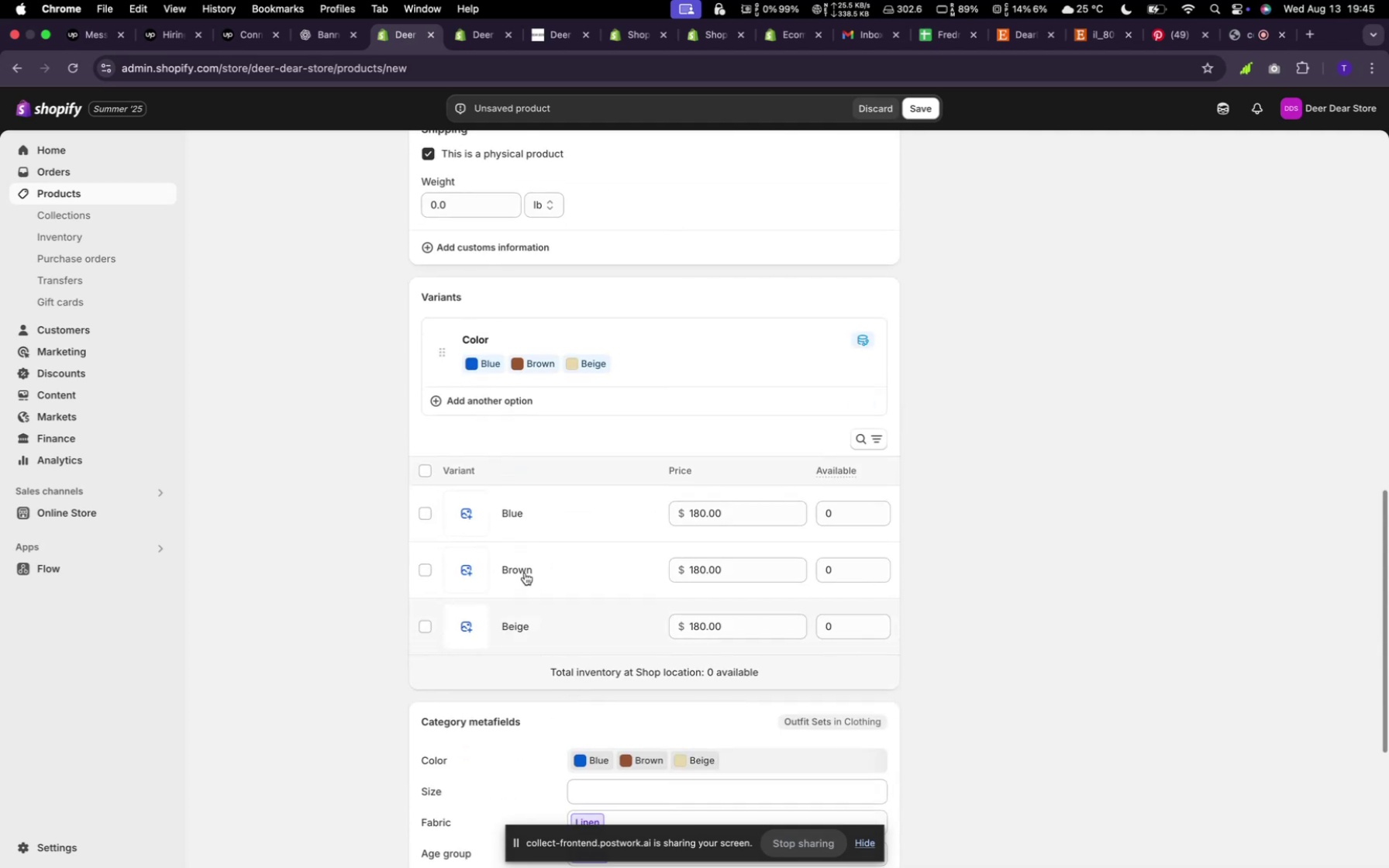 
left_click([468, 518])
 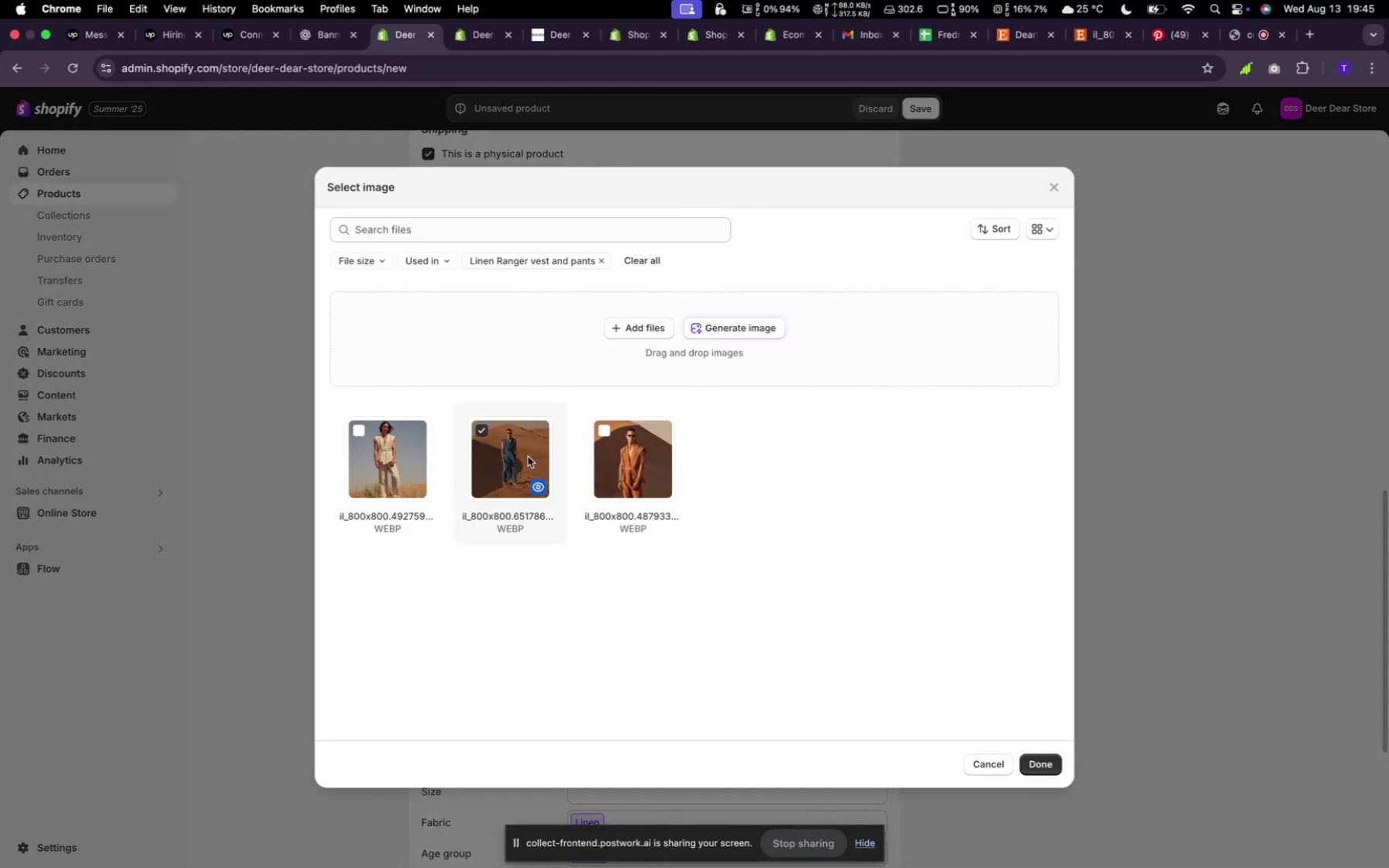 
left_click([1036, 763])
 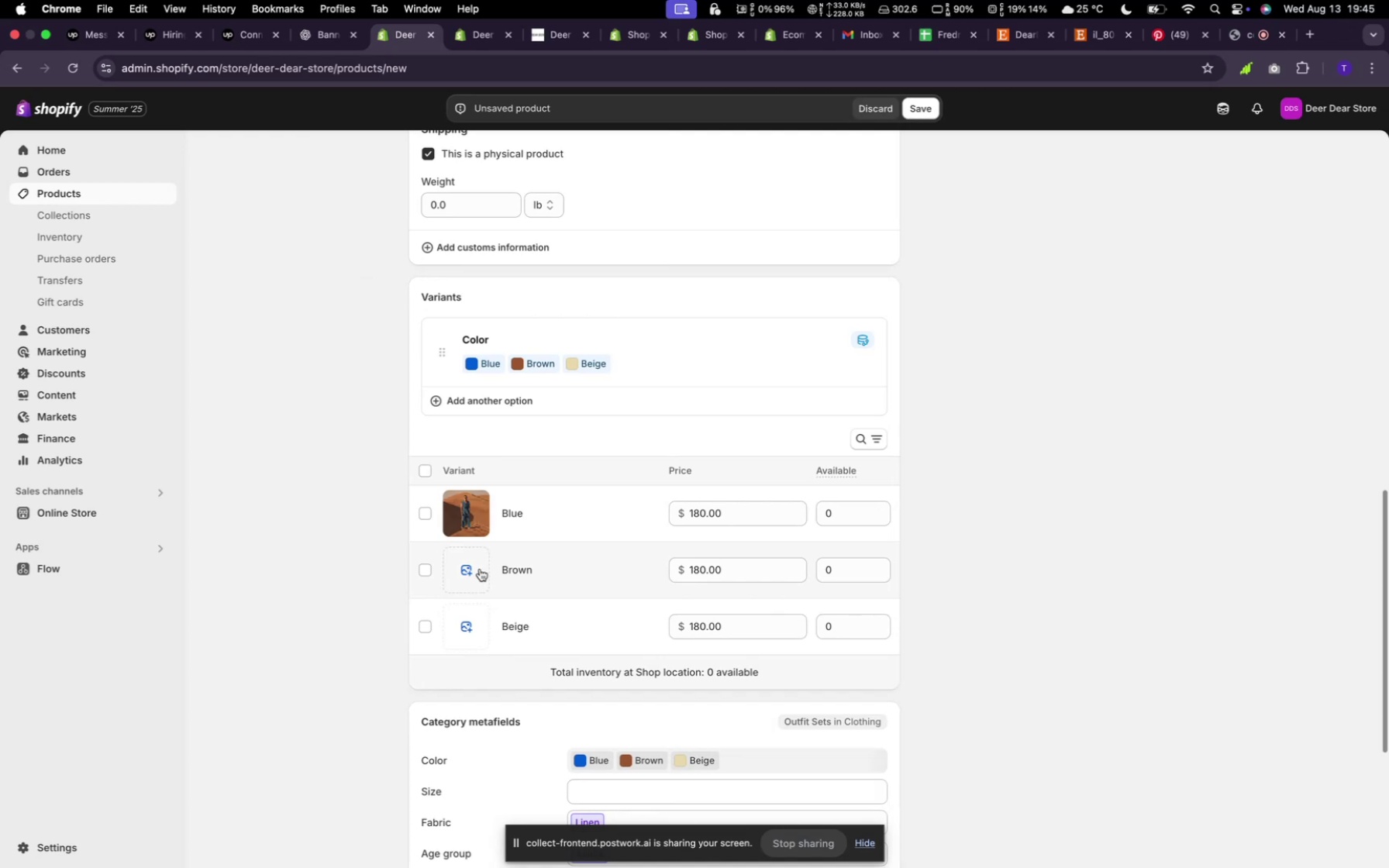 
wait(6.6)
 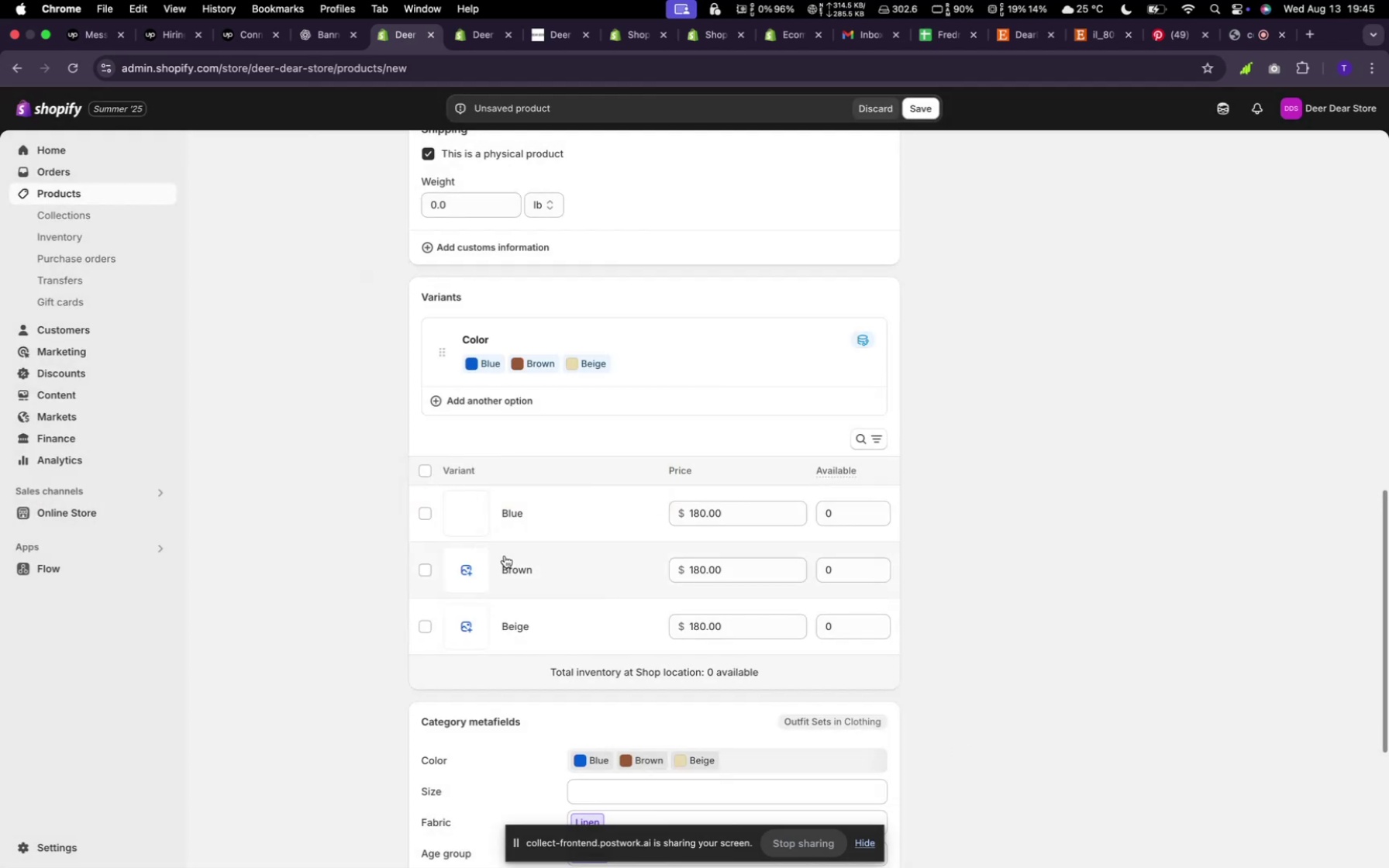 
left_click([479, 574])
 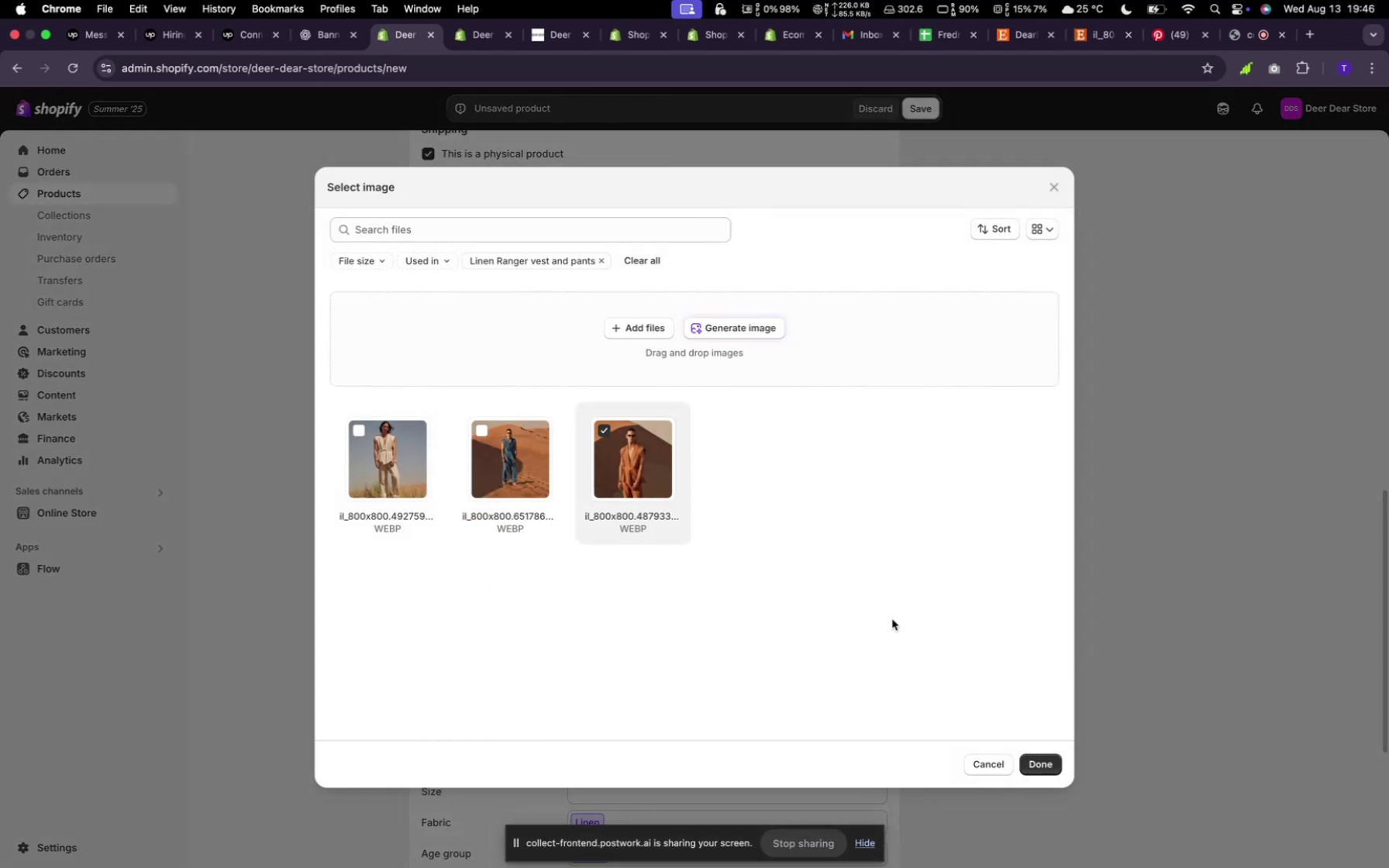 
left_click([1031, 762])
 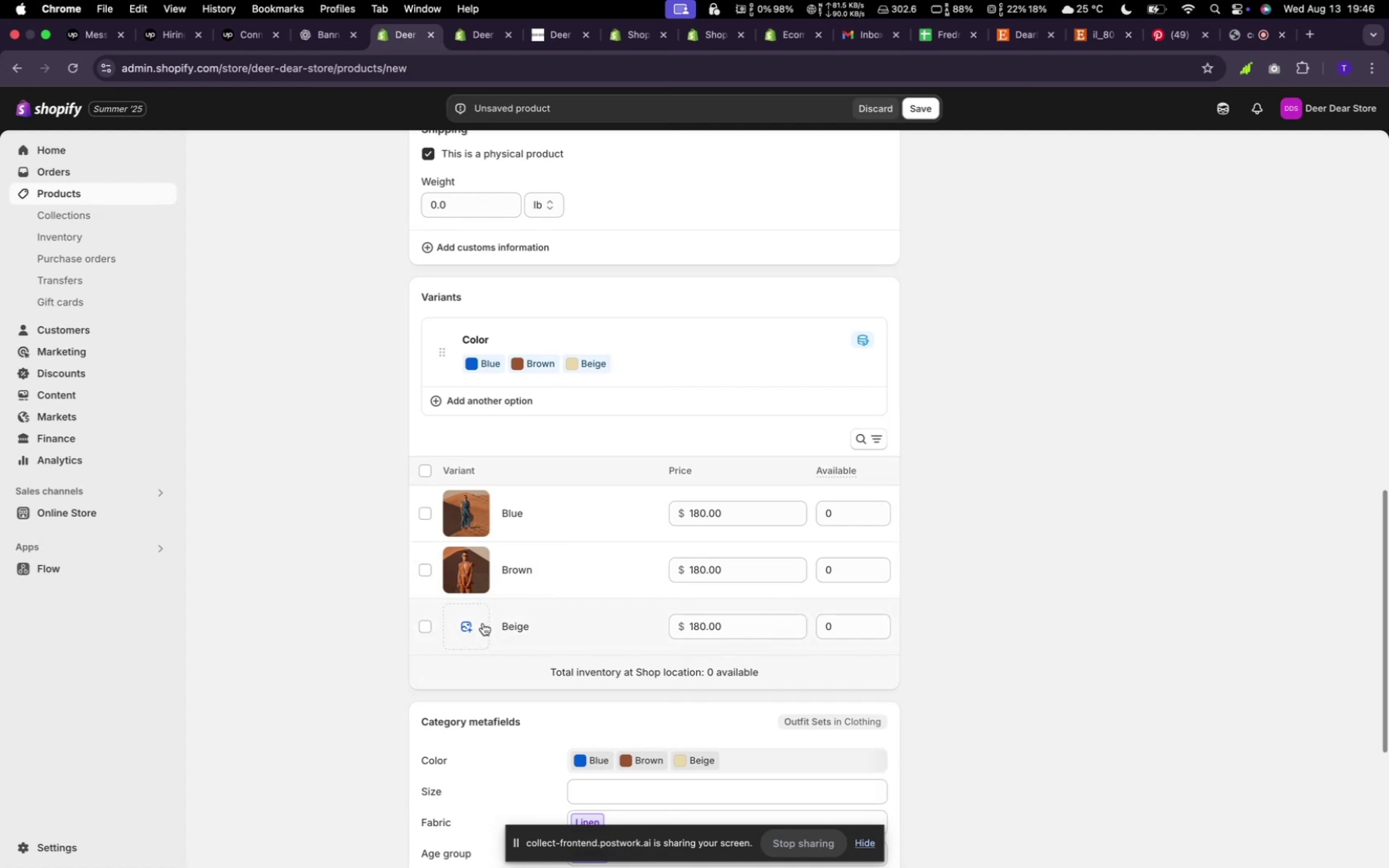 
left_click([405, 463])
 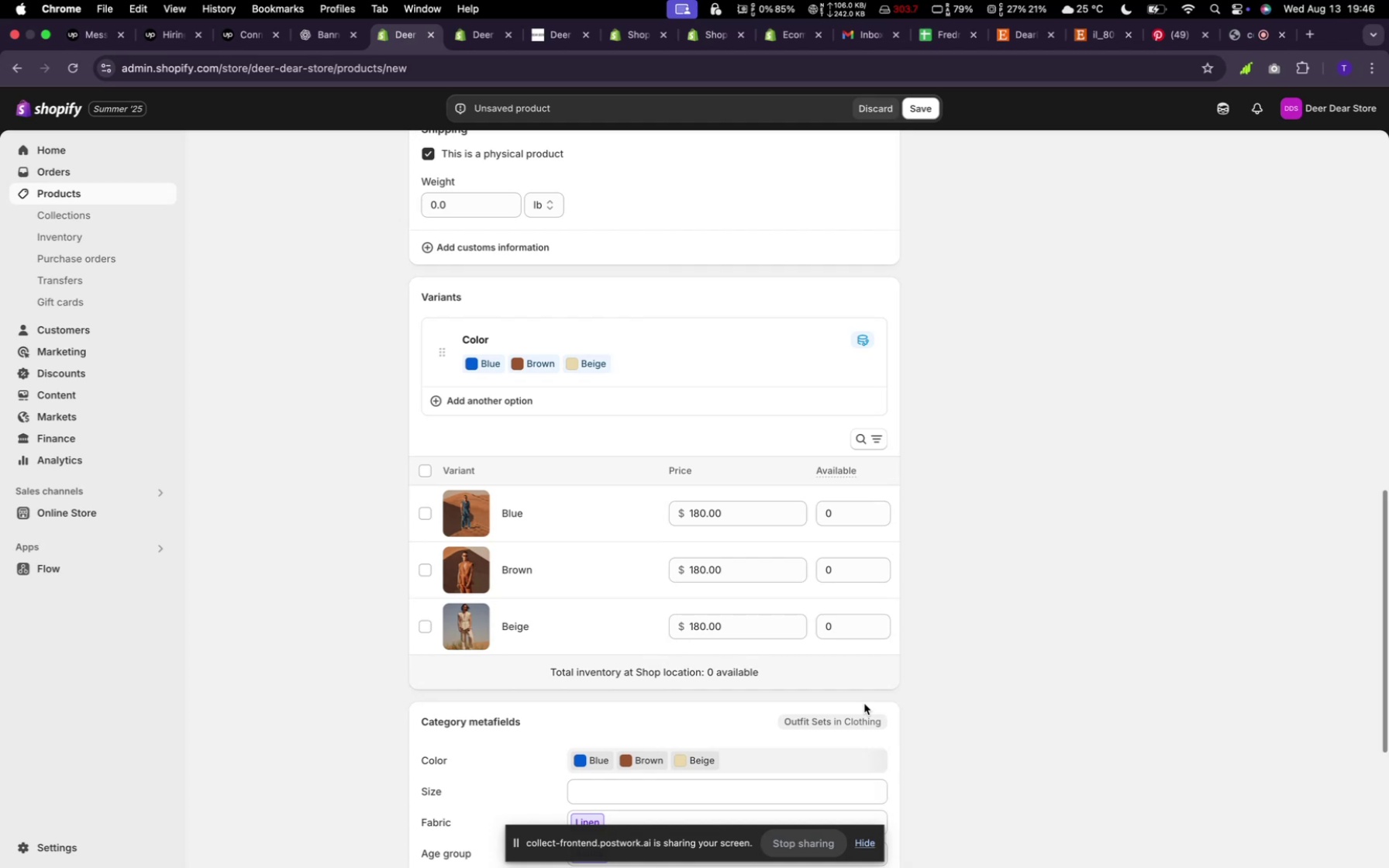 
wait(13.33)
 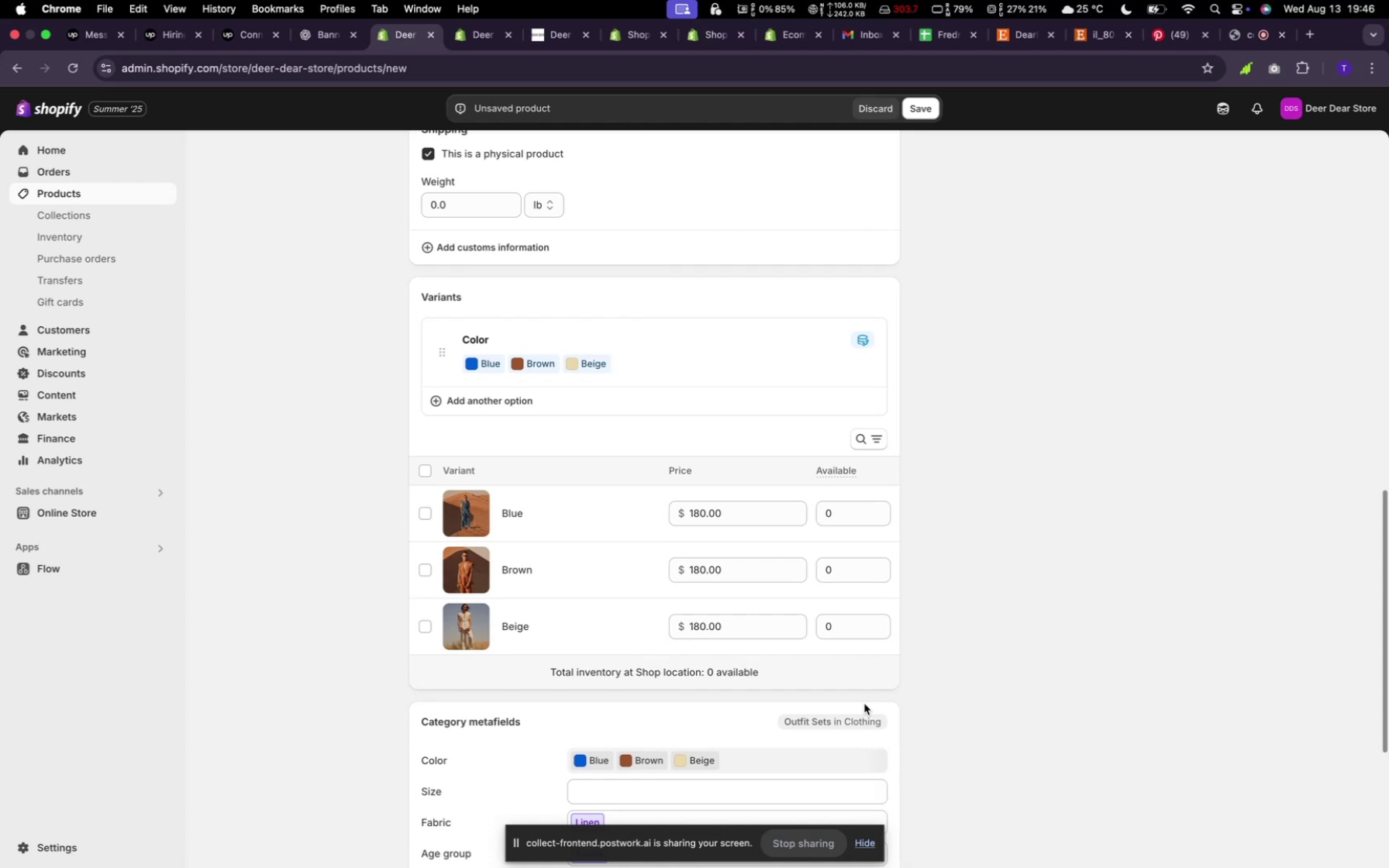 
scroll: coordinate [739, 546], scroll_direction: down, amount: 24.0
 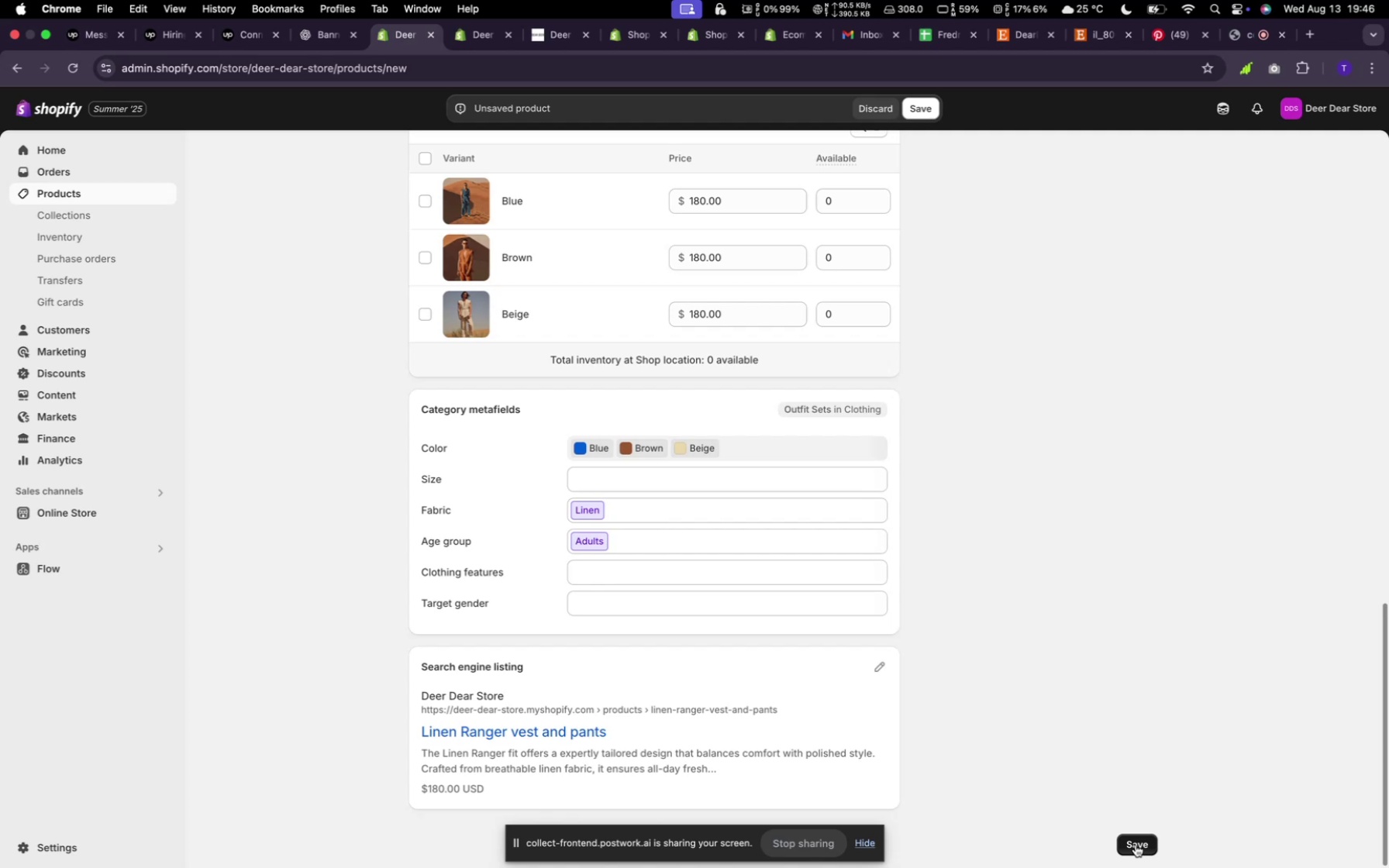 
left_click([1136, 845])
 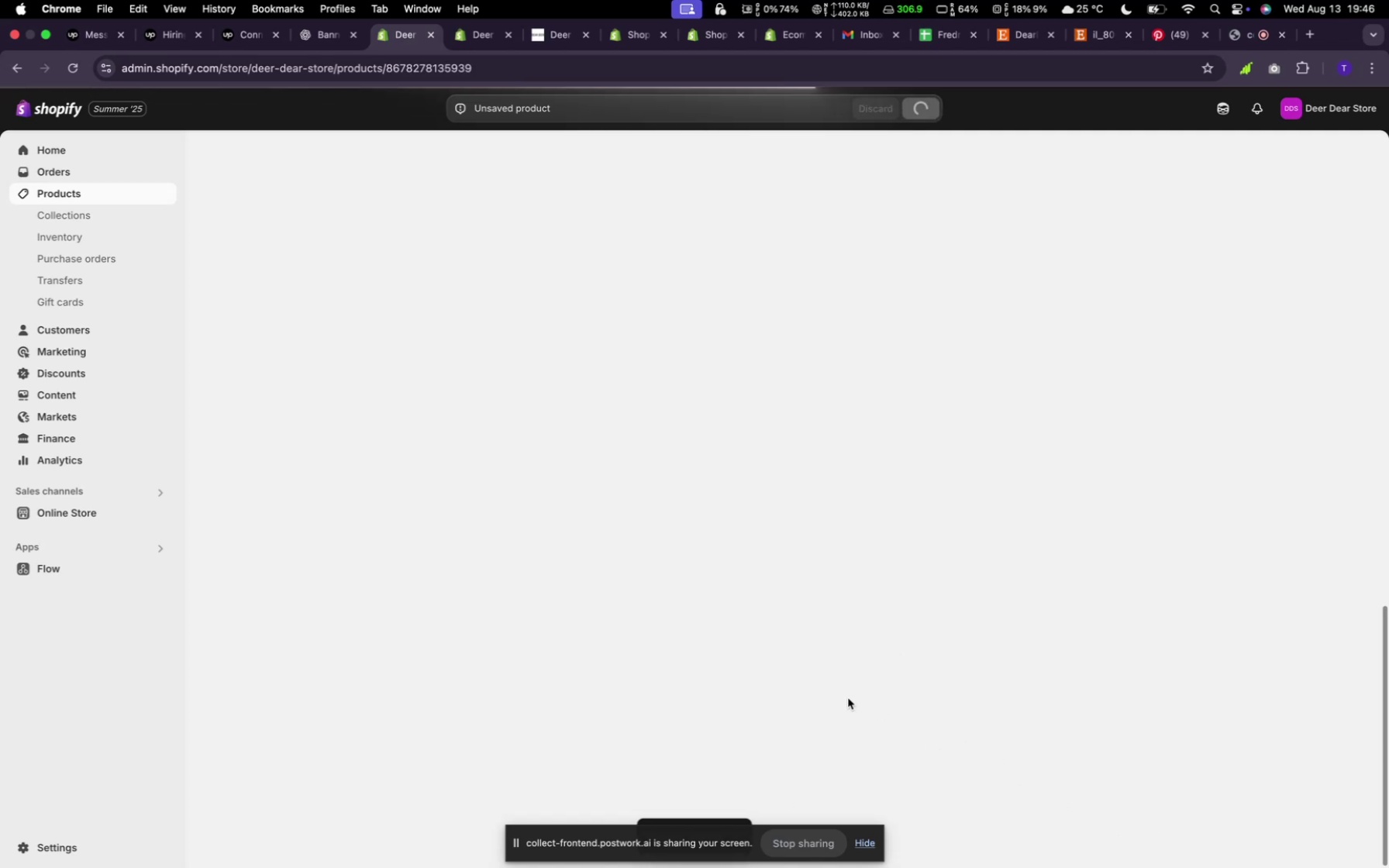 
wait(5.64)
 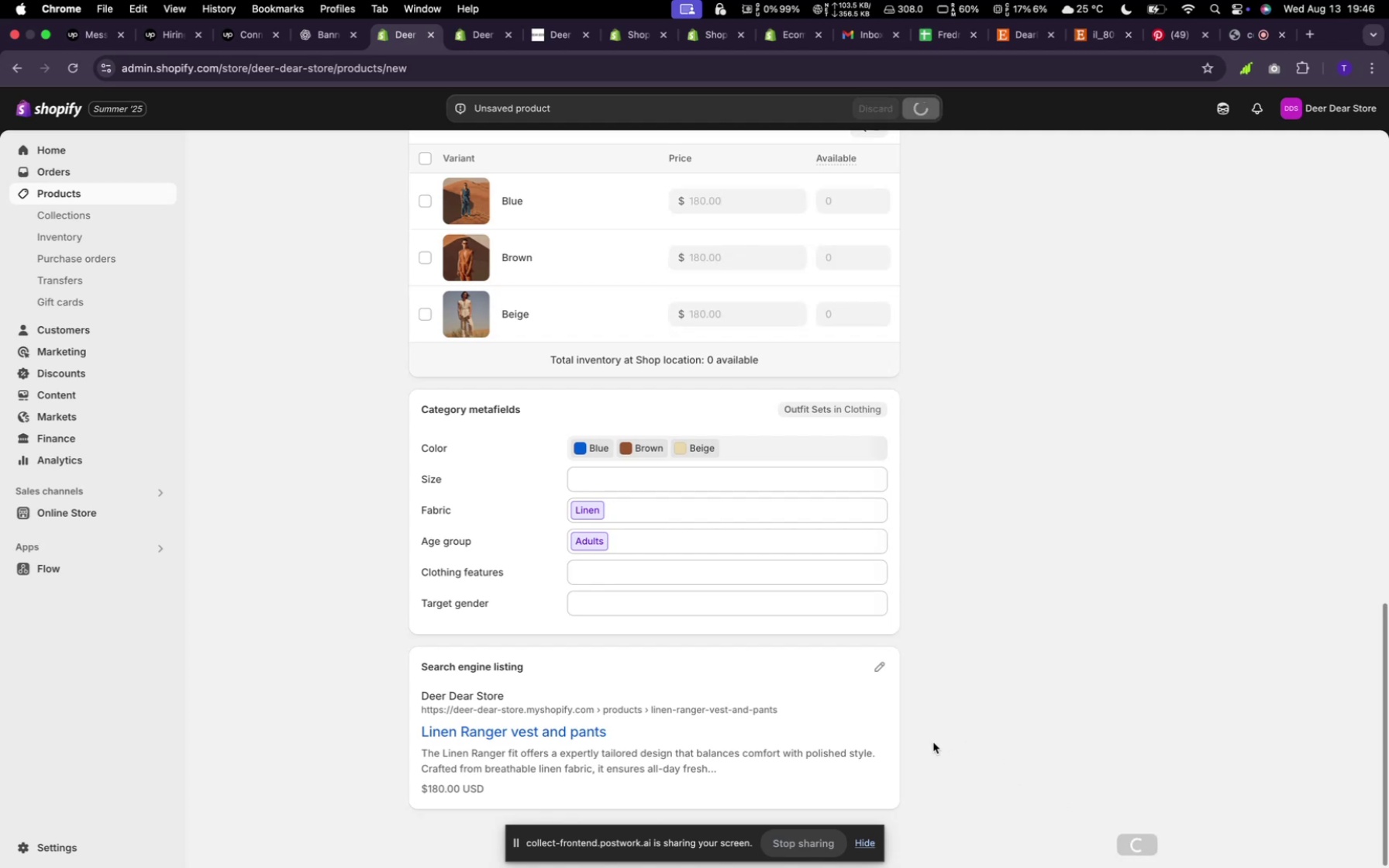 
mouse_move([818, 698])
 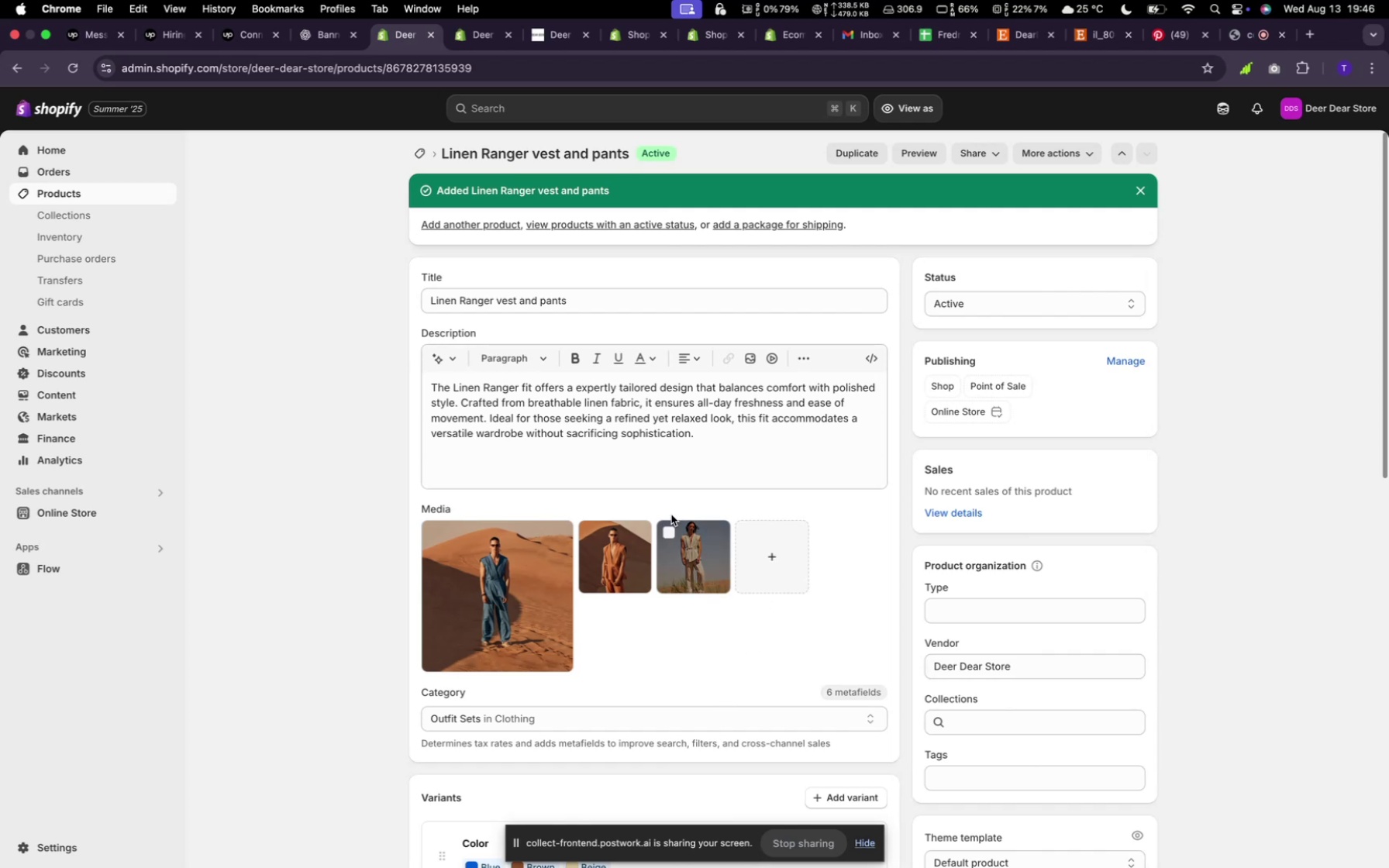 
scroll: coordinate [757, 446], scroll_direction: down, amount: 34.0
 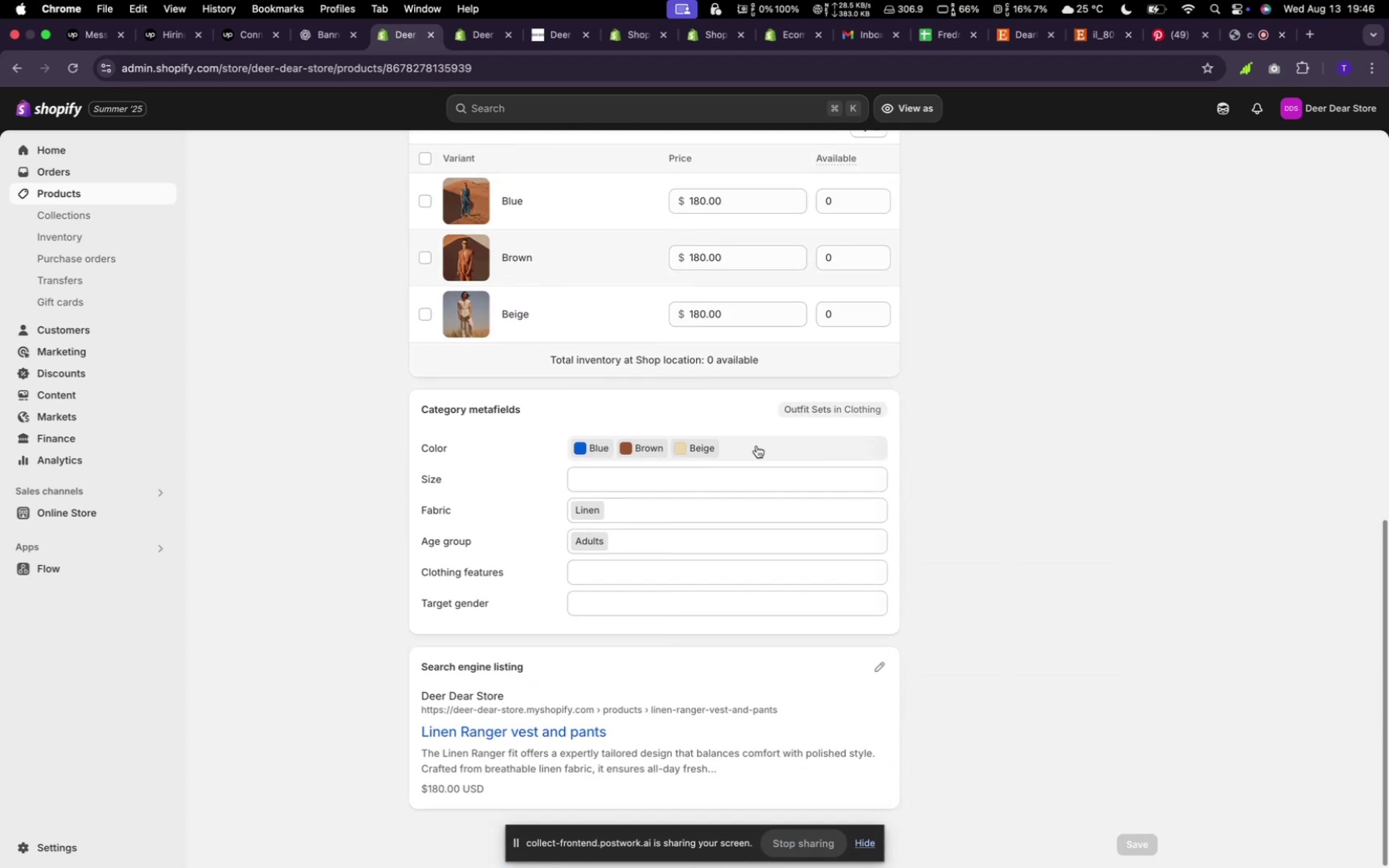 
scroll: coordinate [767, 433], scroll_direction: up, amount: 25.0
 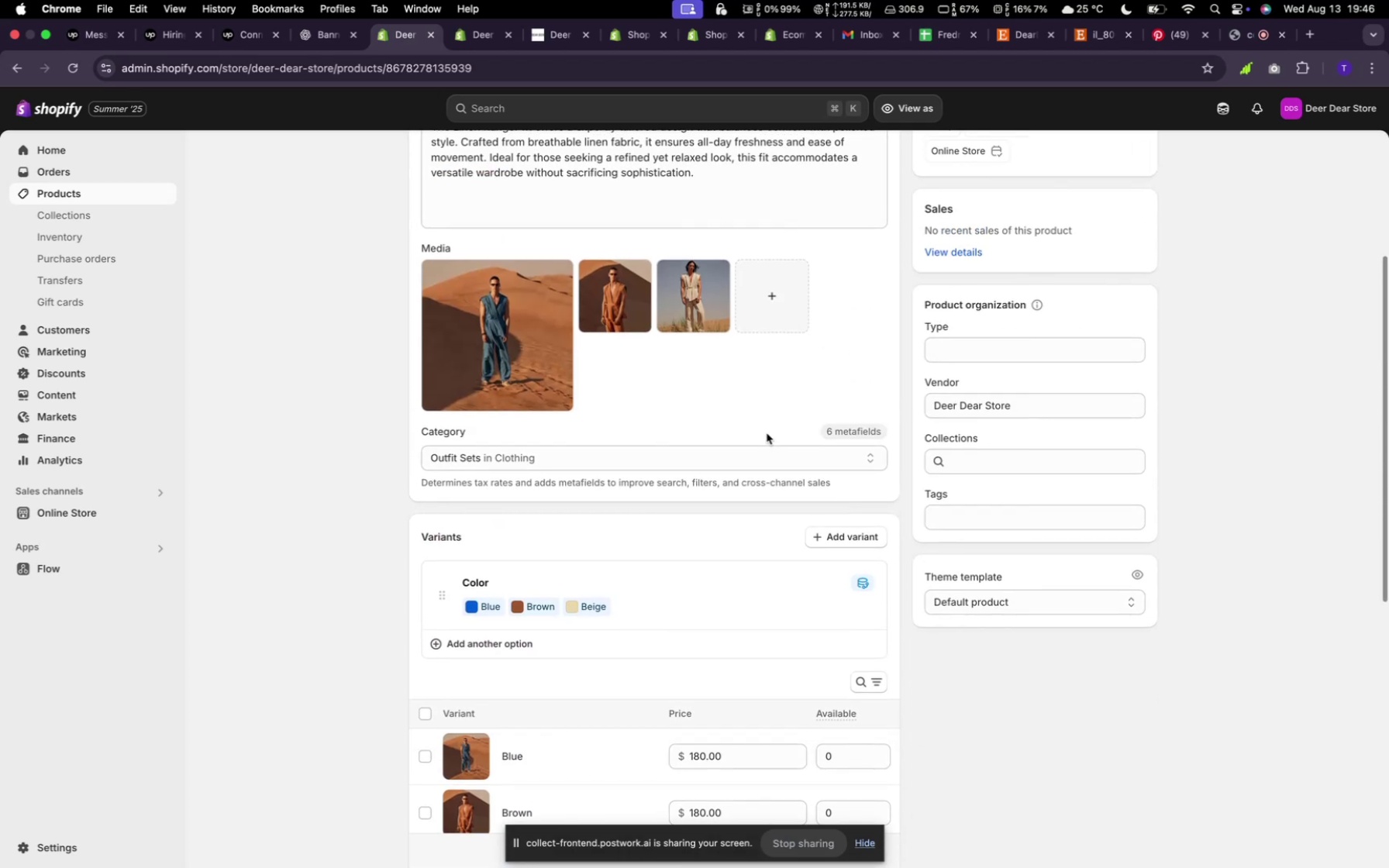 
scroll: coordinate [770, 433], scroll_direction: down, amount: 8.0
 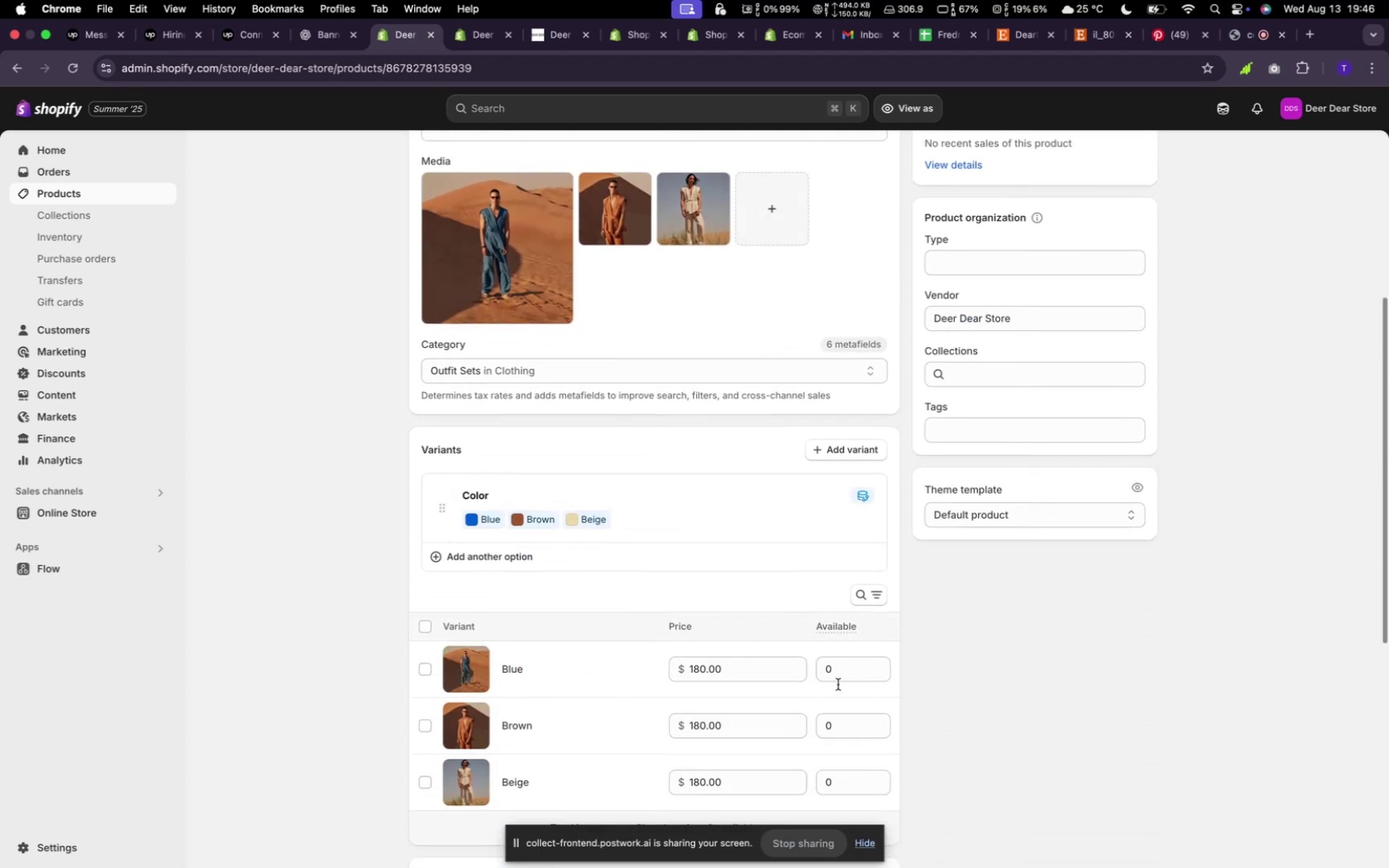 
left_click([836, 669])
 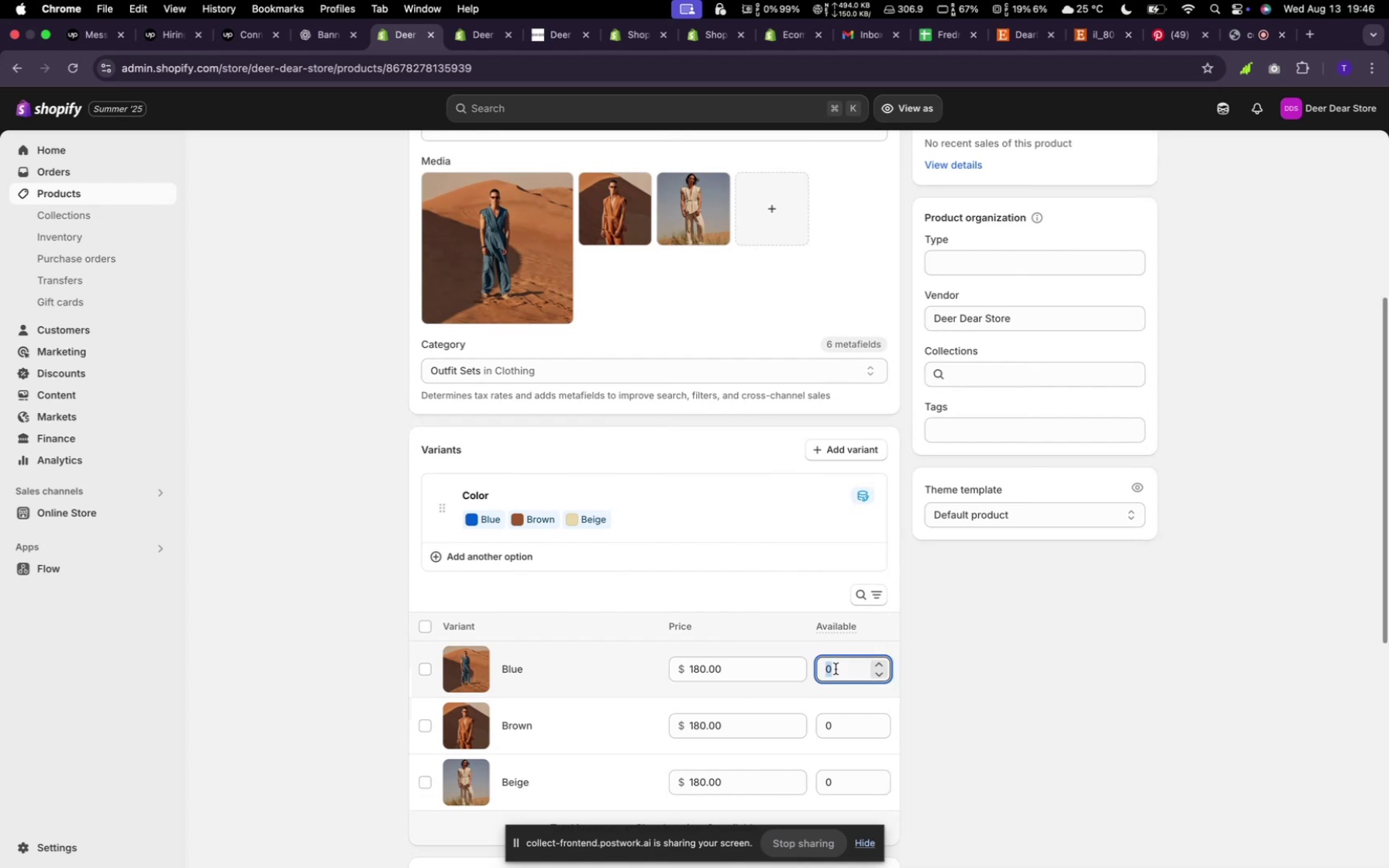 
key(2)
 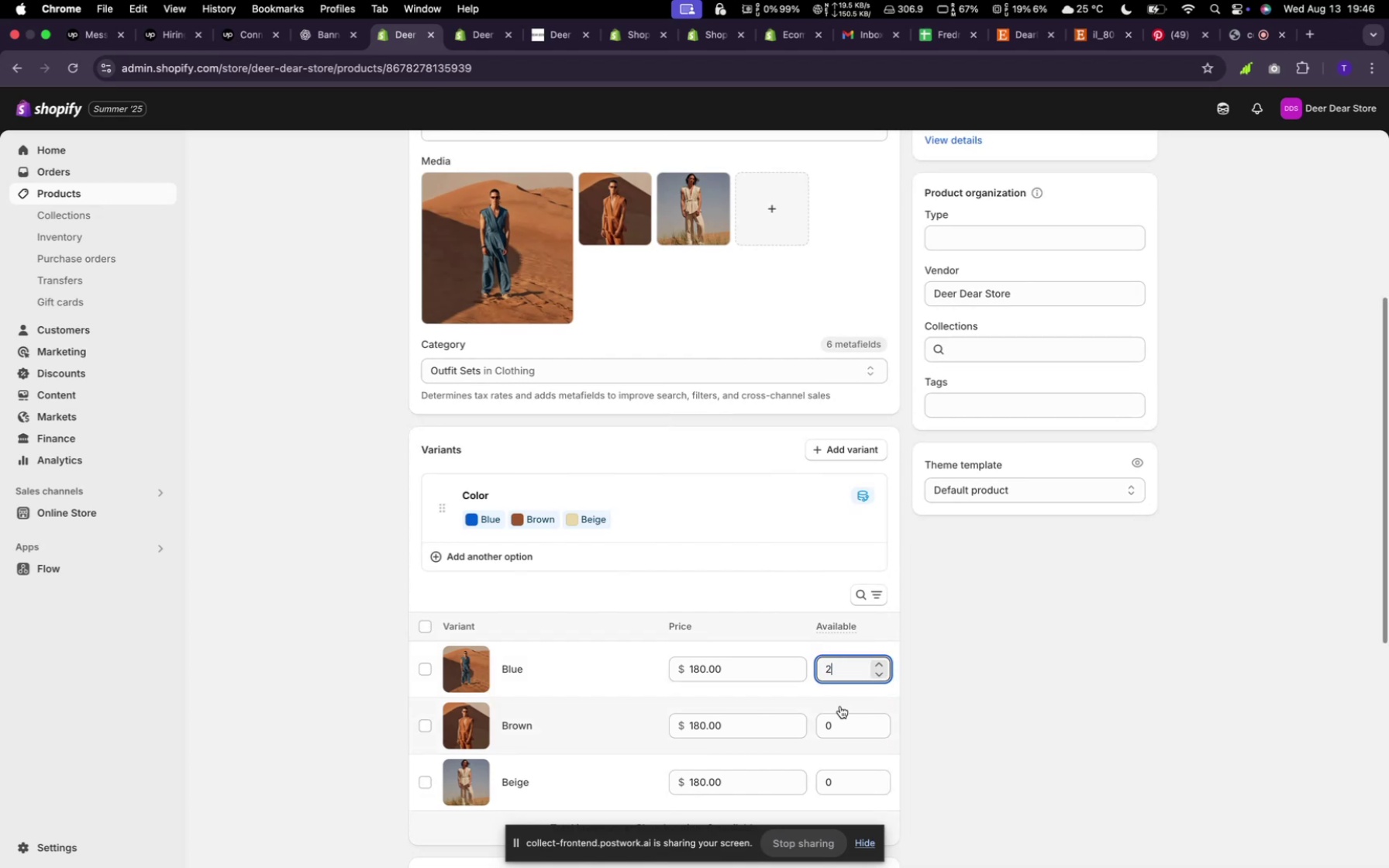 
left_click([840, 728])
 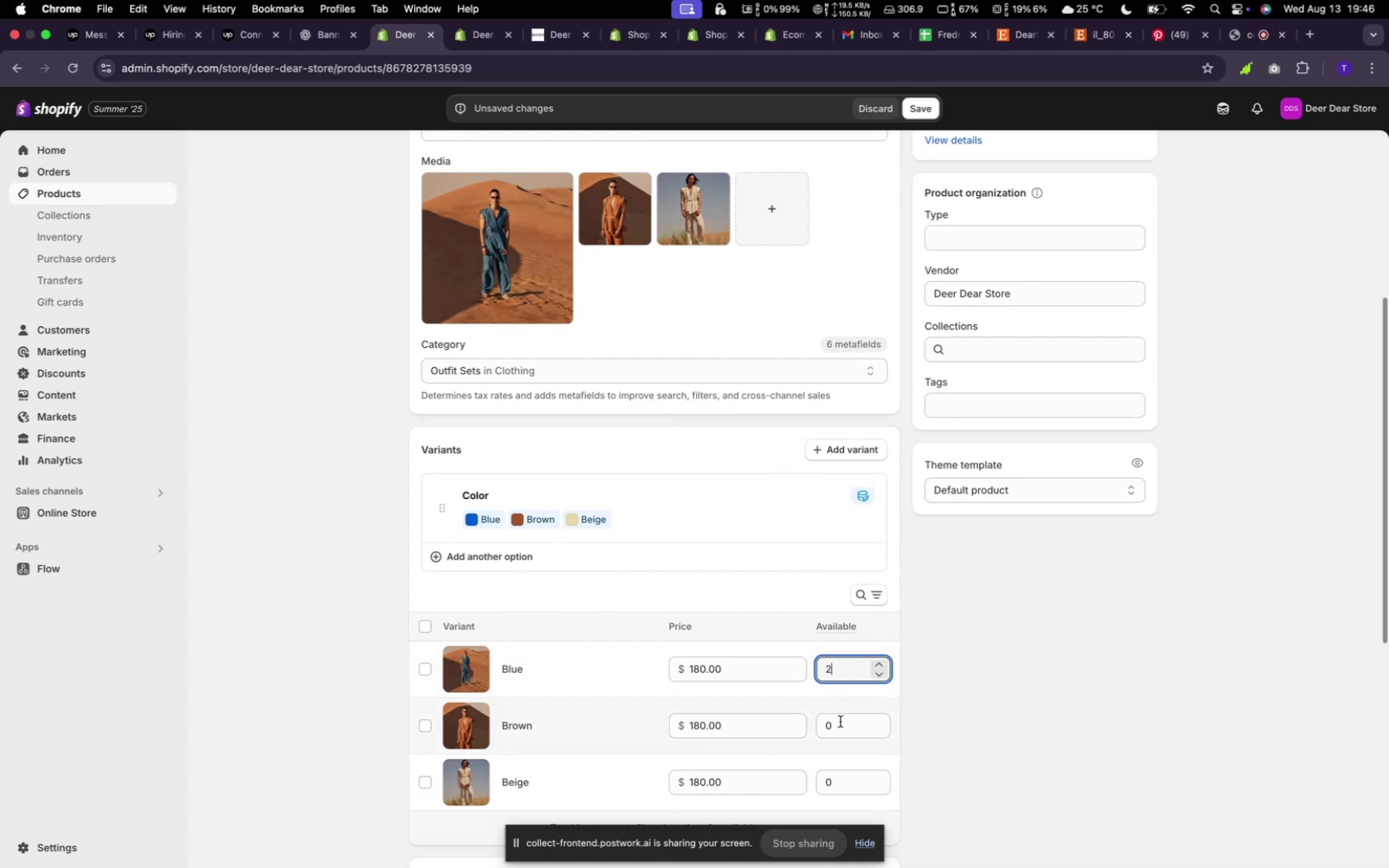 
type(22)
key(Backspace)
 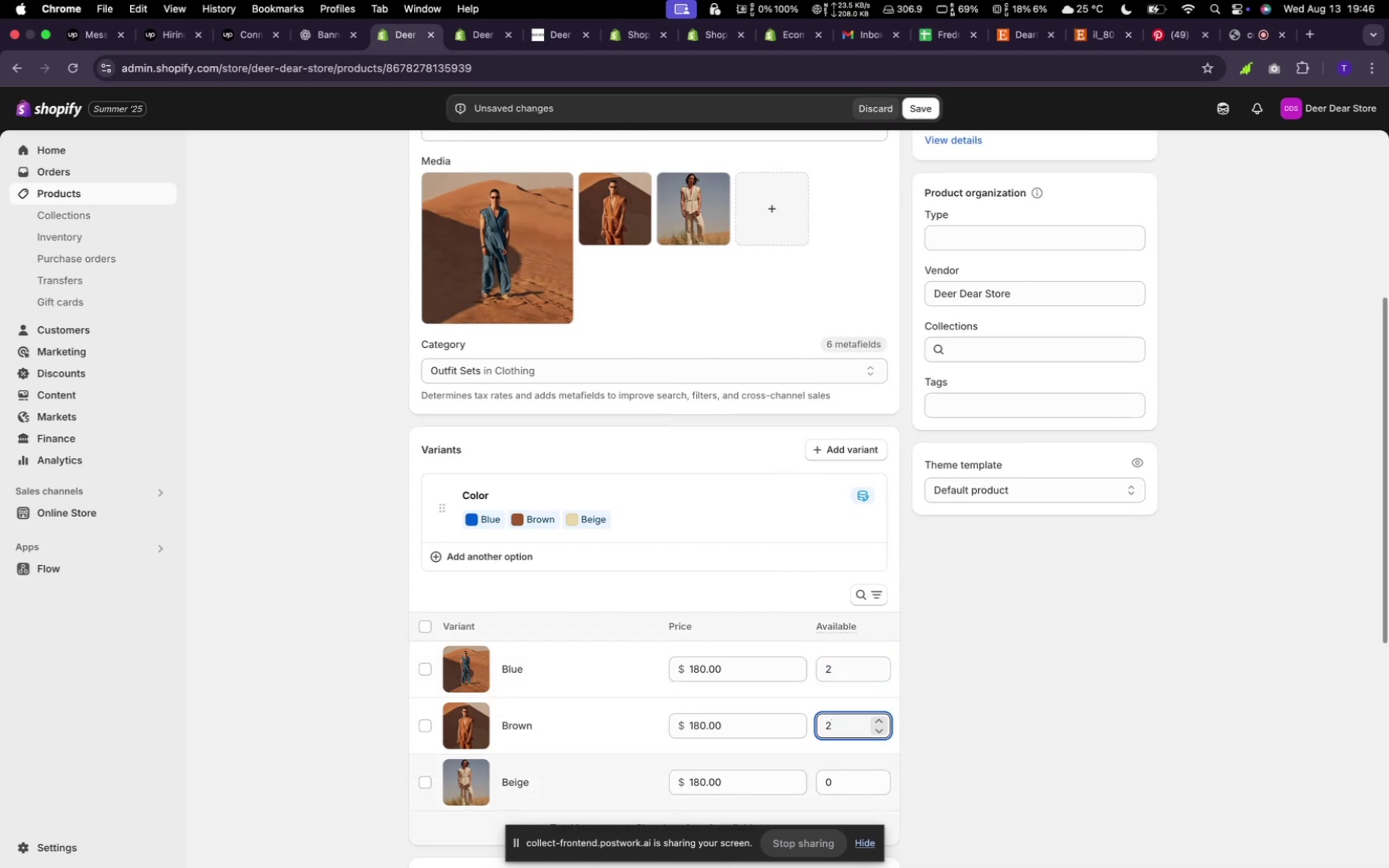 
left_click([853, 800])
 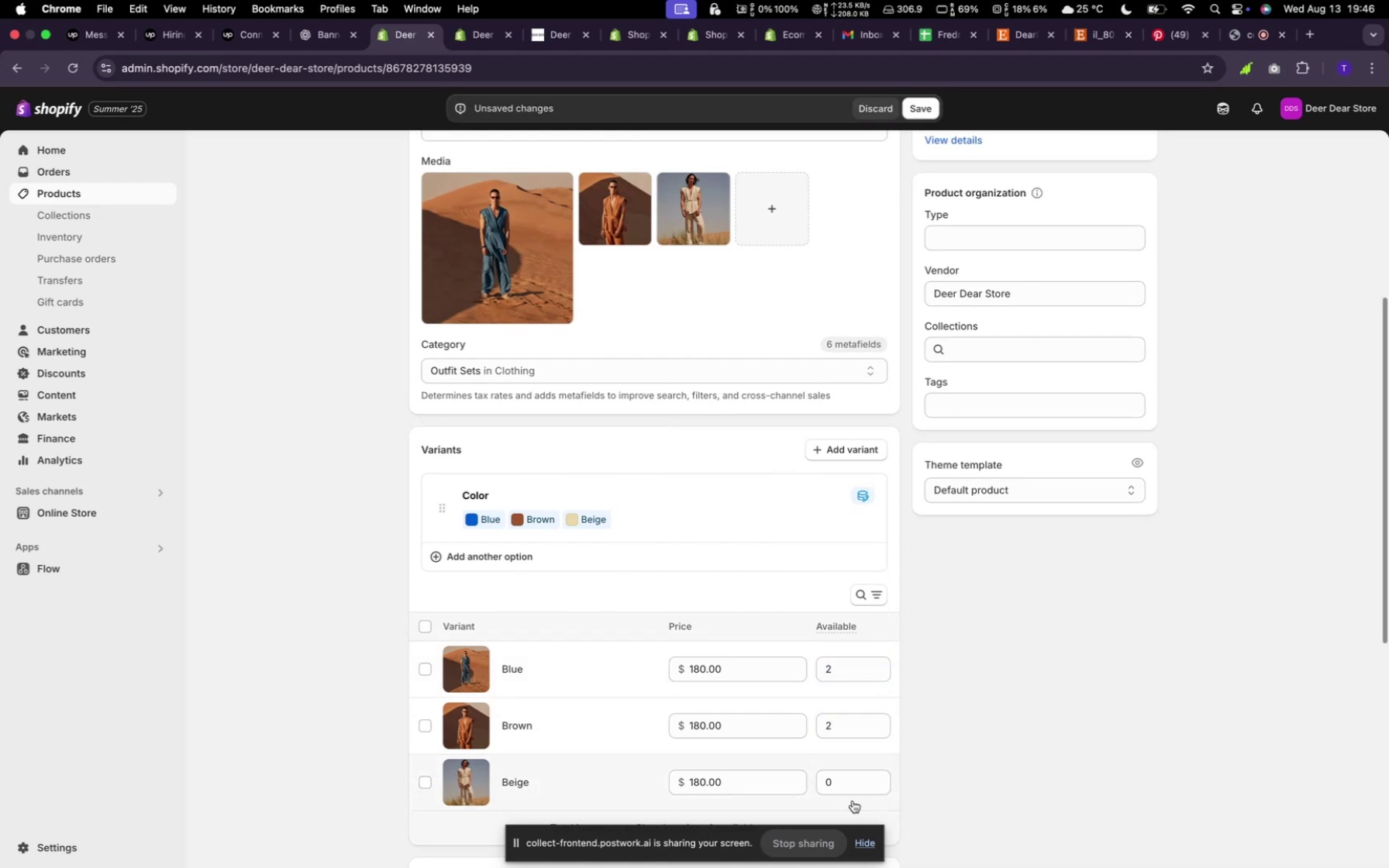 
left_click([838, 791])
 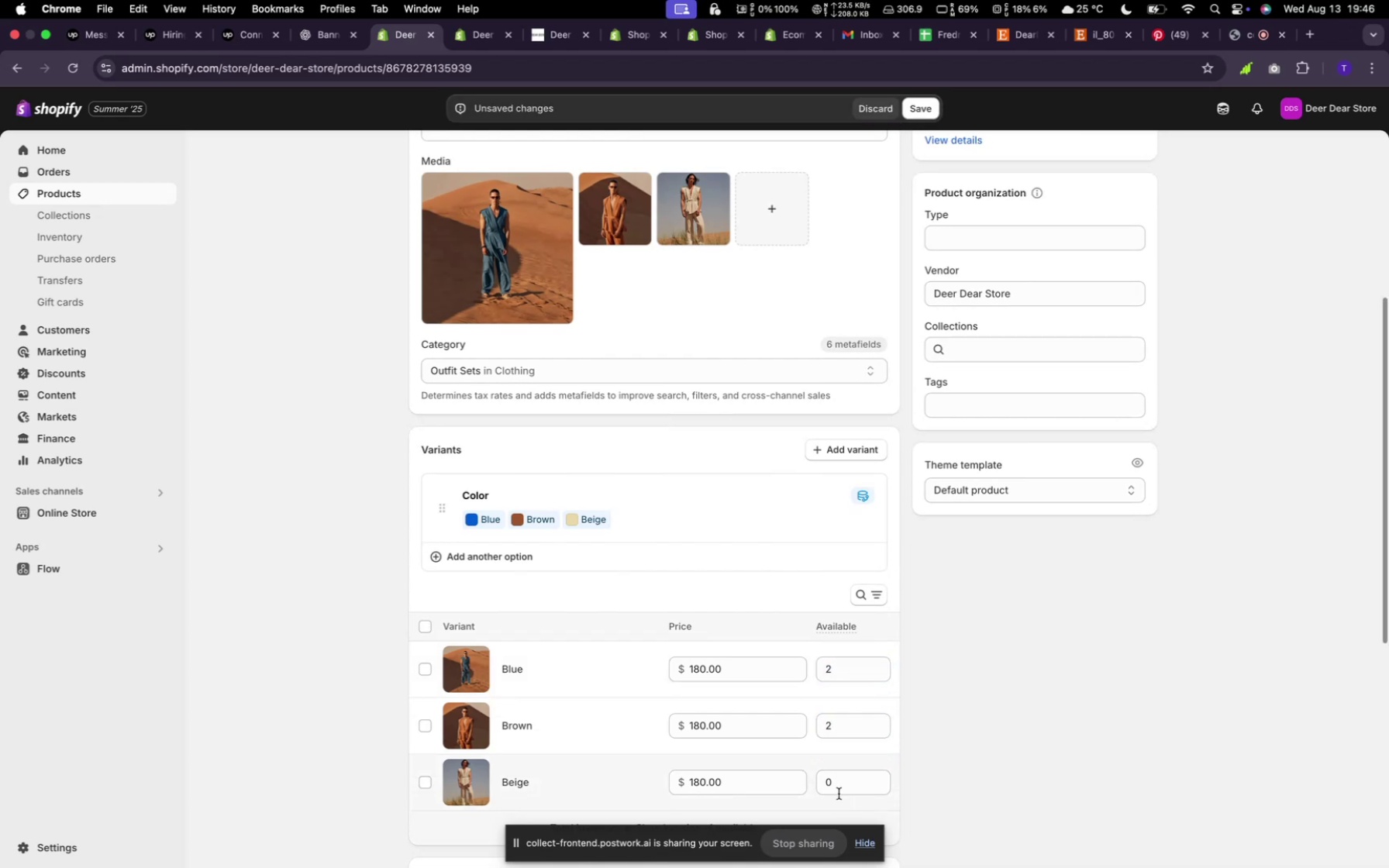 
key(2)
 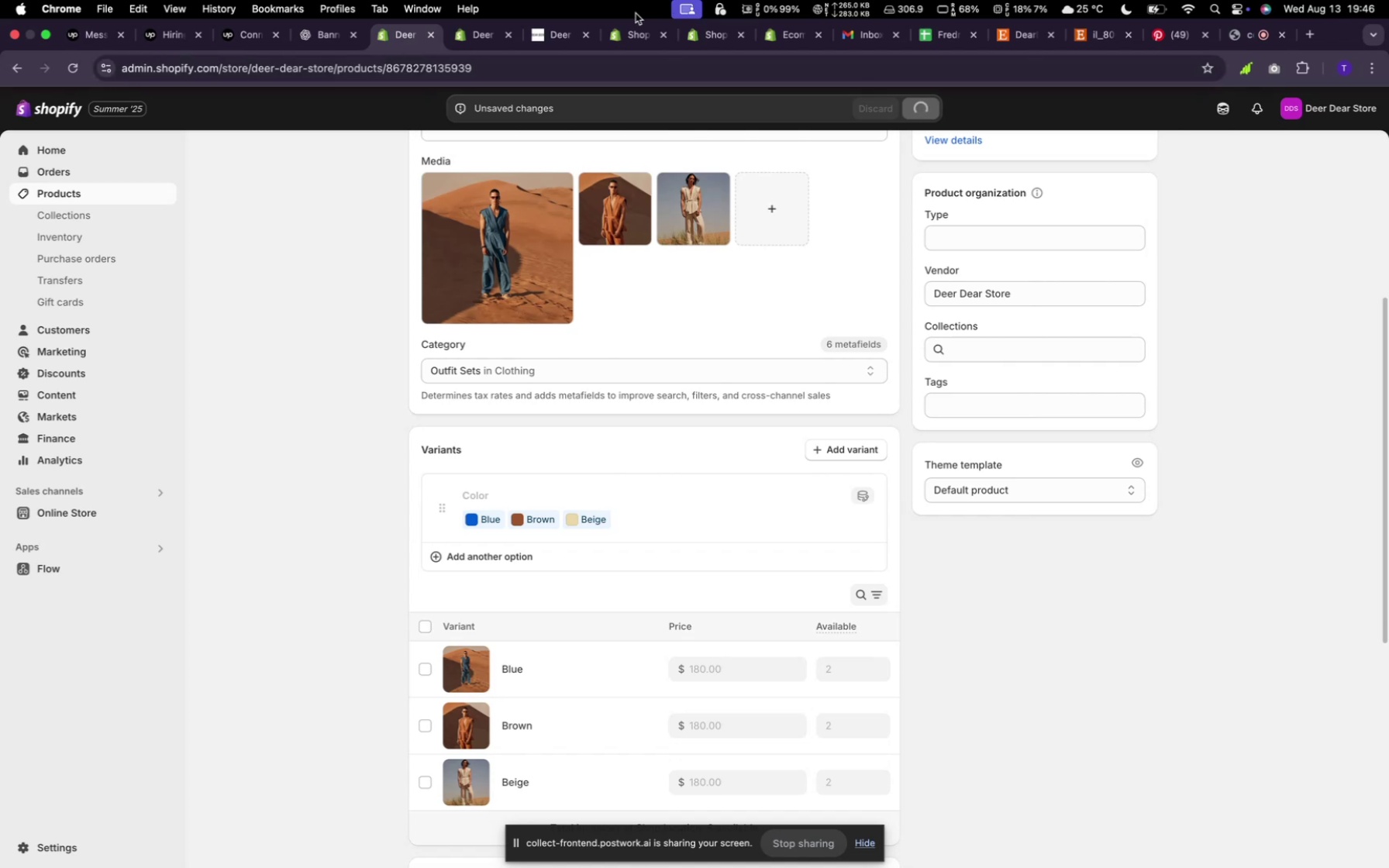 
mouse_move([549, 80])
 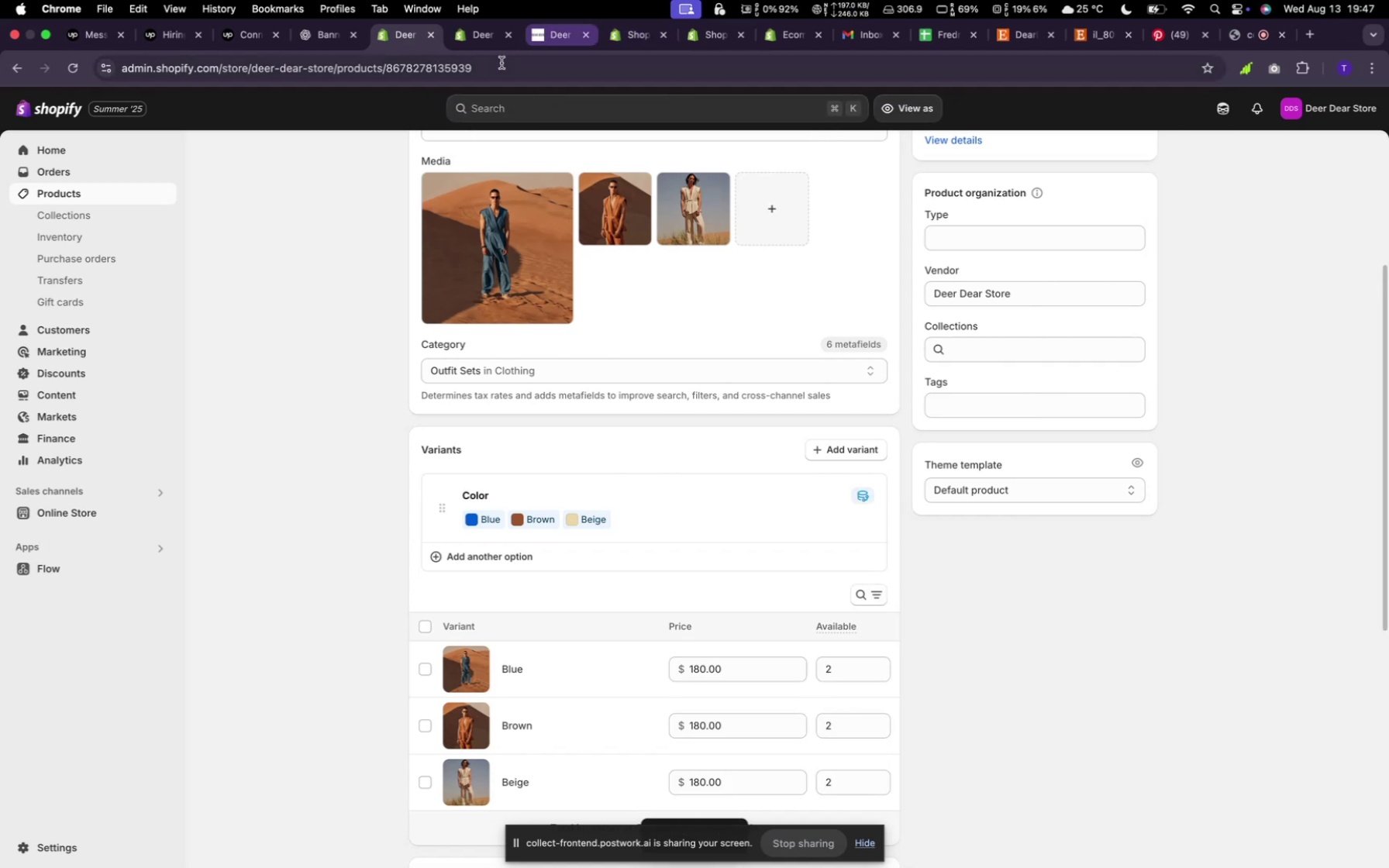 
scroll: coordinate [457, 219], scroll_direction: up, amount: 25.0
 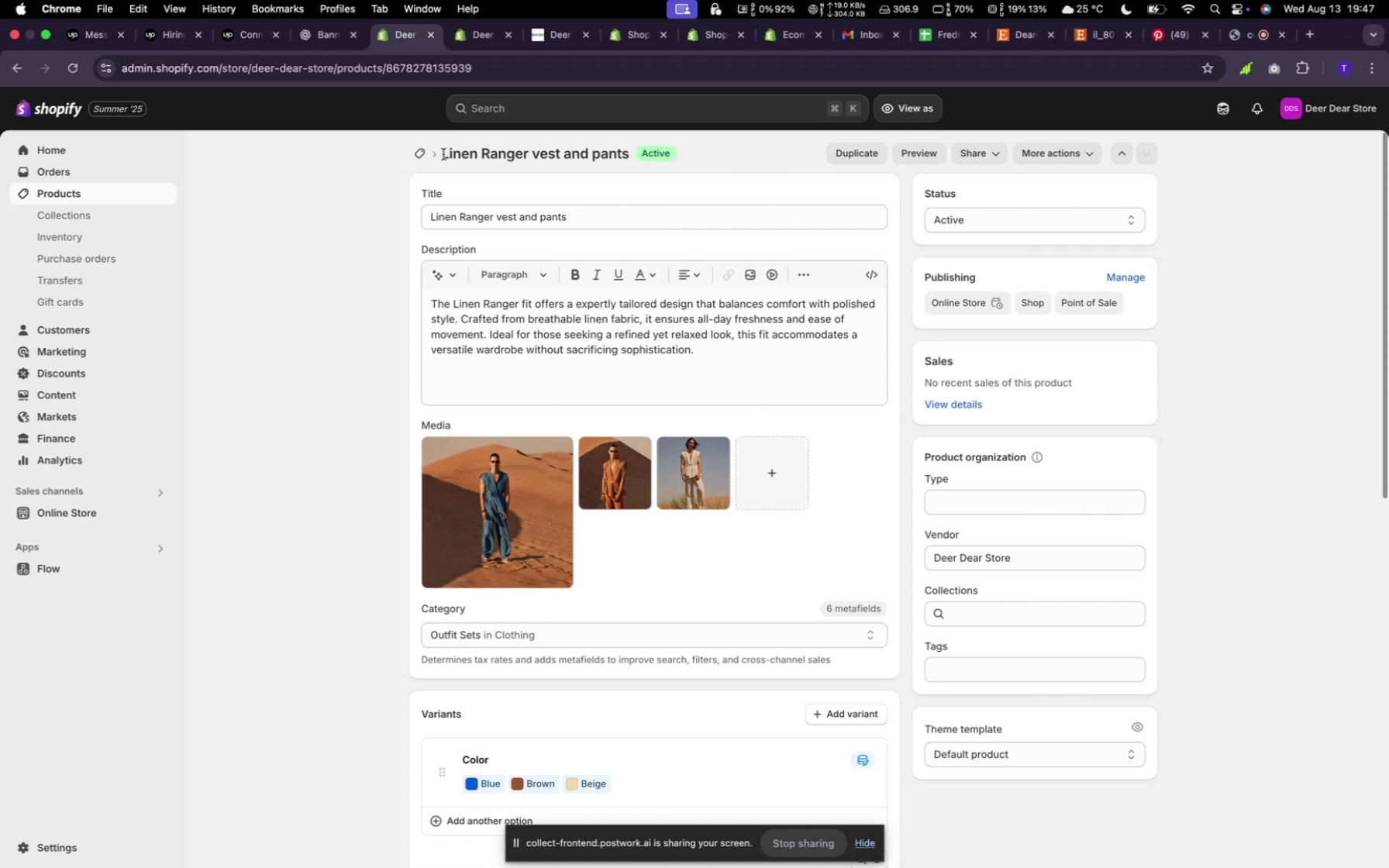 
left_click([418, 150])
 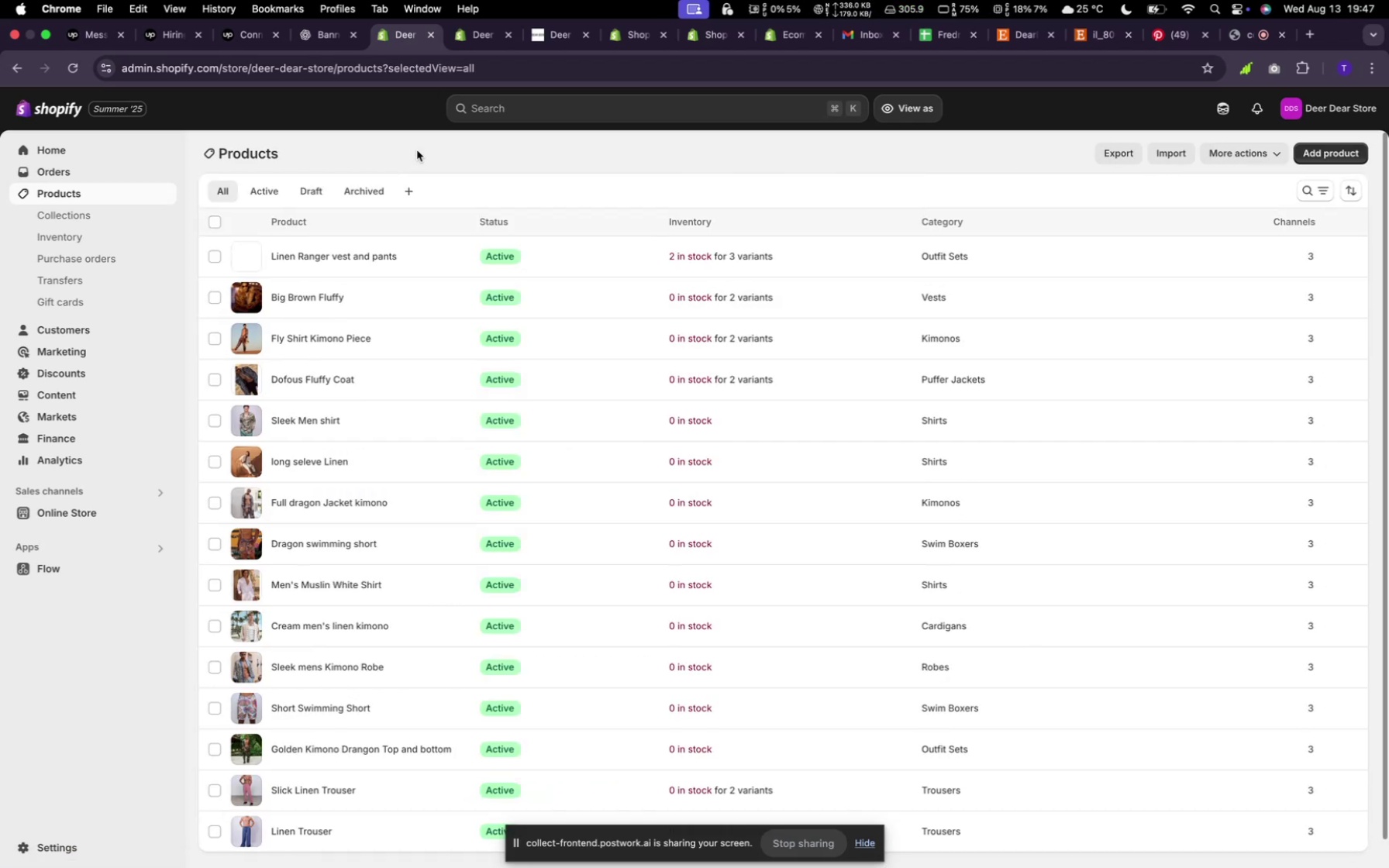 
wait(9.3)
 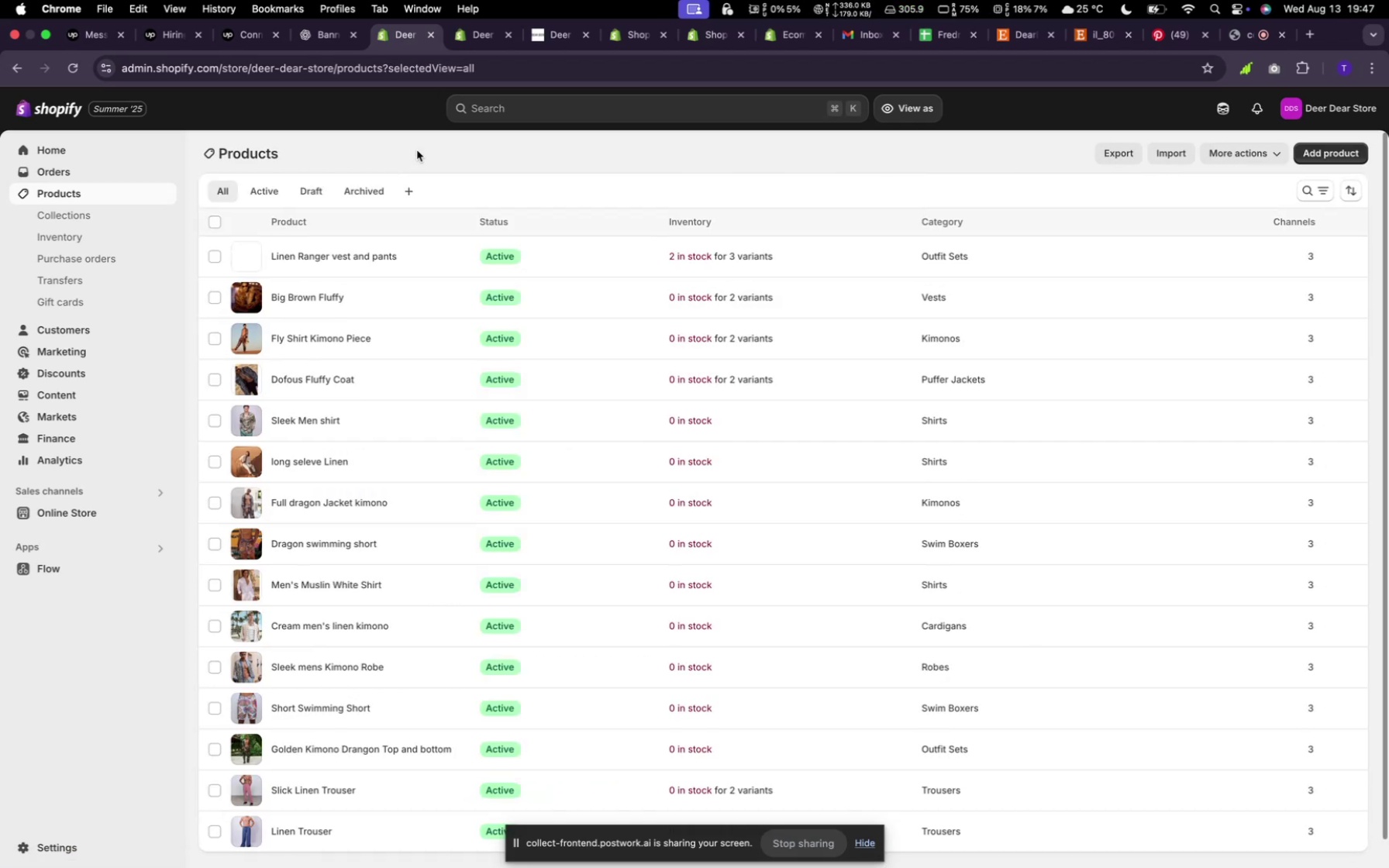 
left_click([685, 478])
 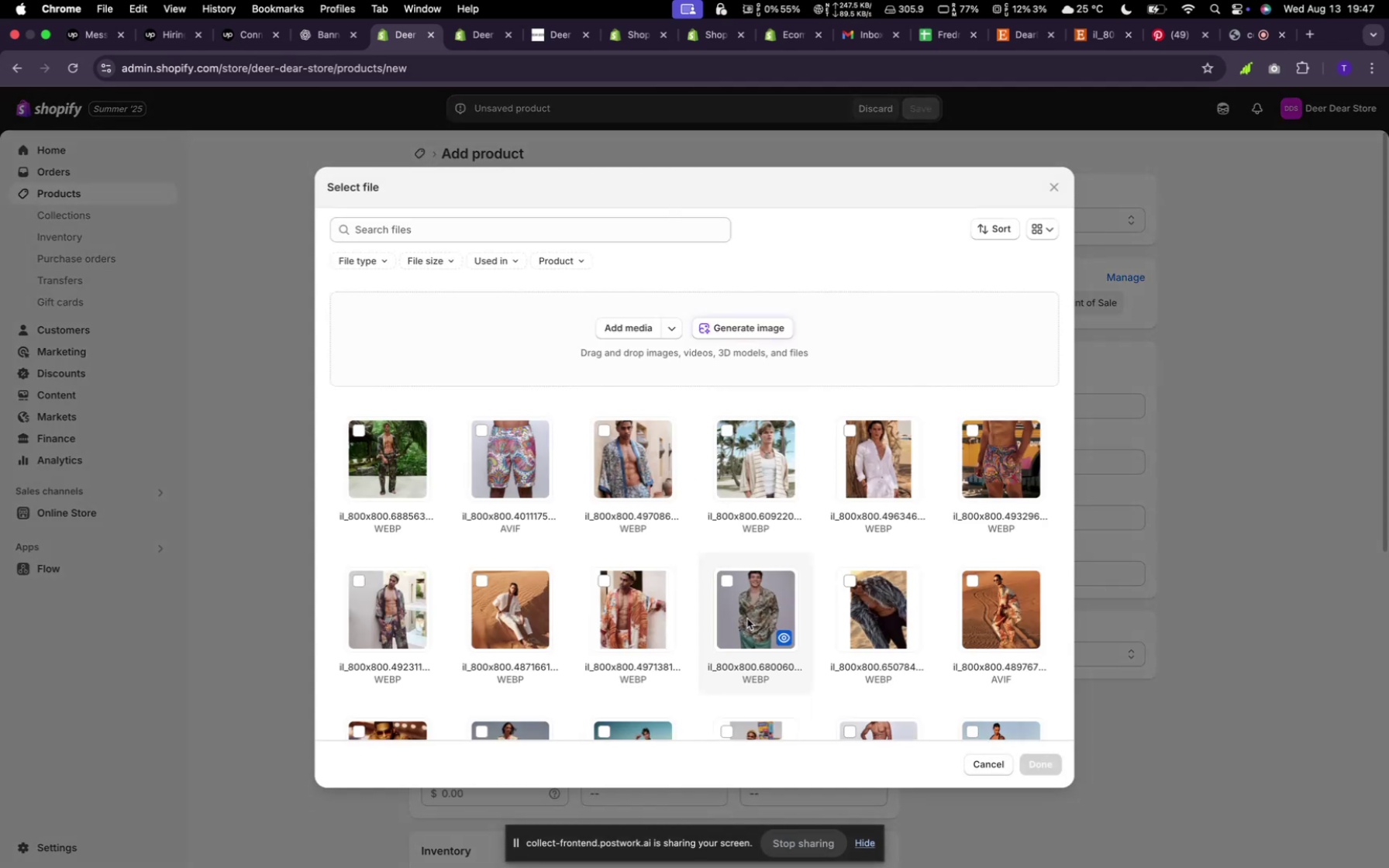 
scroll: coordinate [746, 616], scroll_direction: down, amount: 24.0
 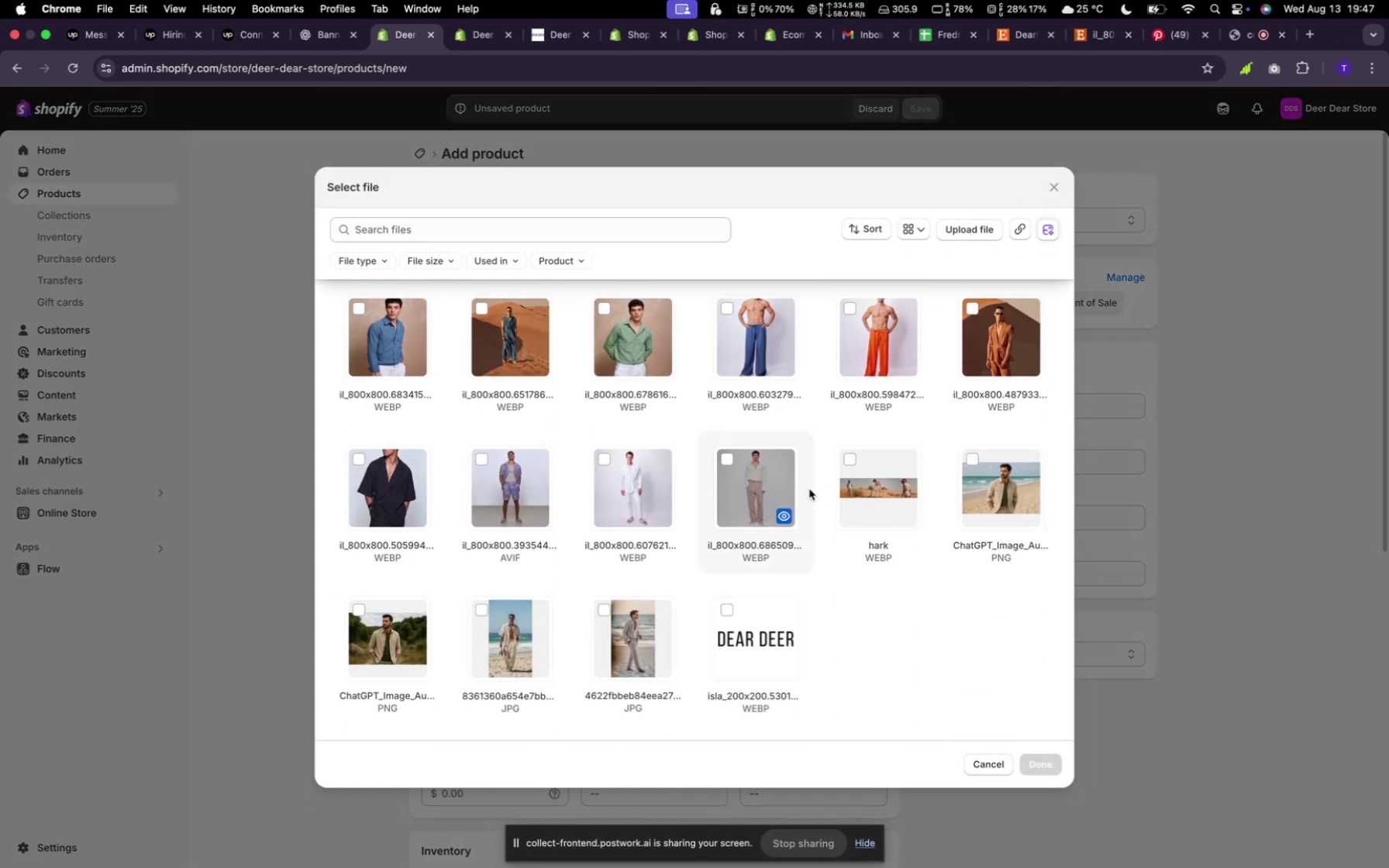 
scroll: coordinate [762, 536], scroll_direction: up, amount: 8.0
 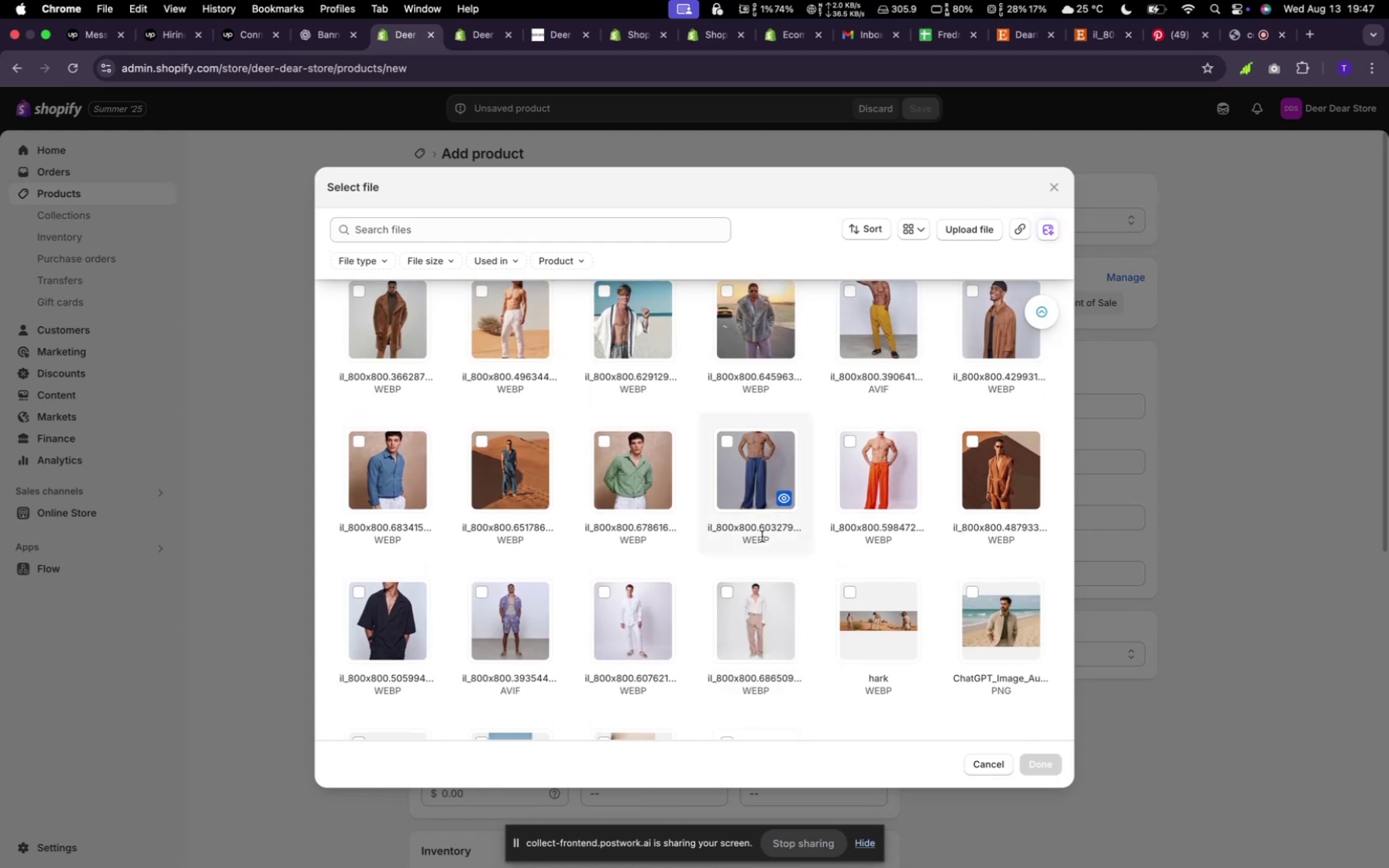 
left_click([653, 455])
 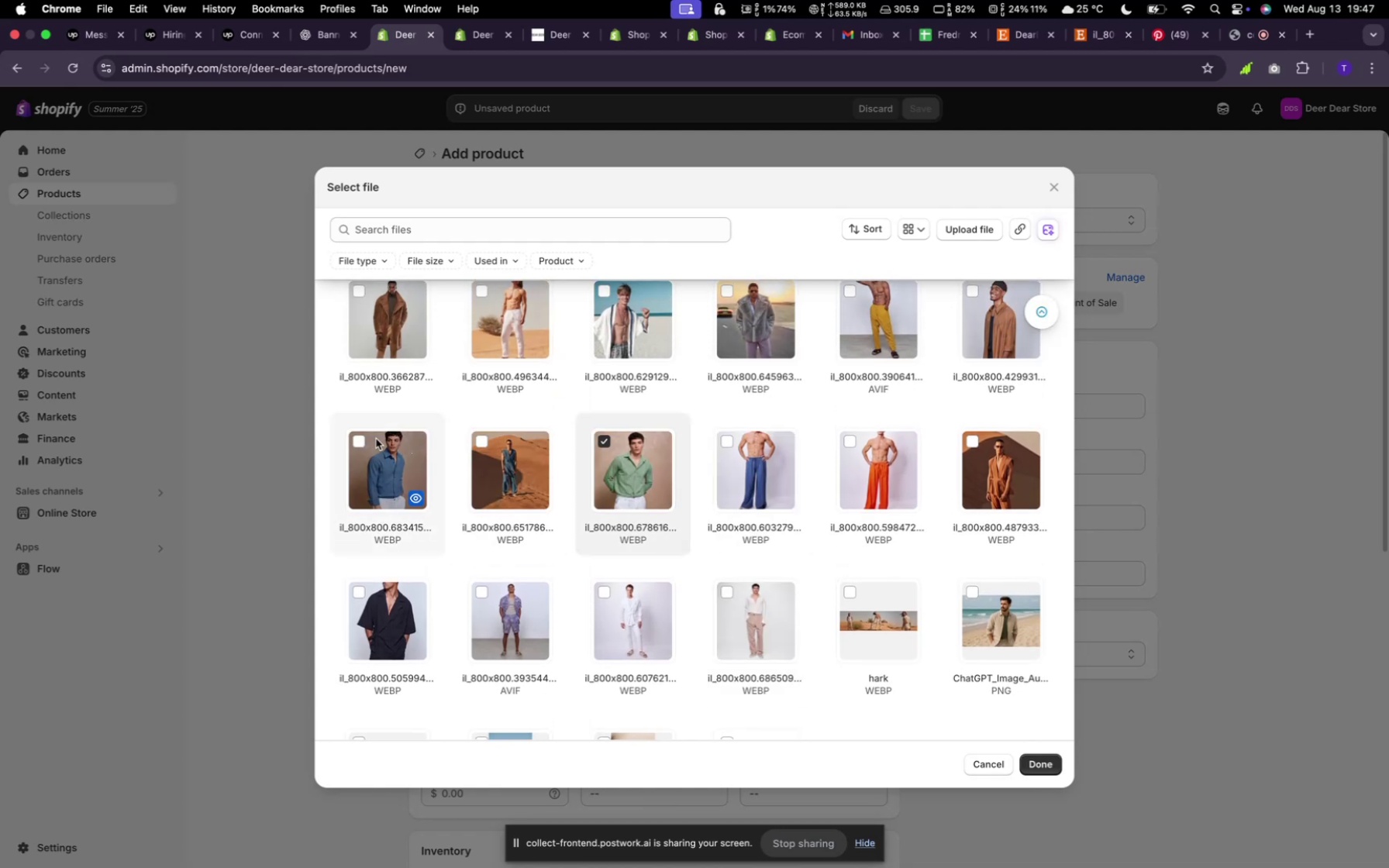 
left_click([359, 439])
 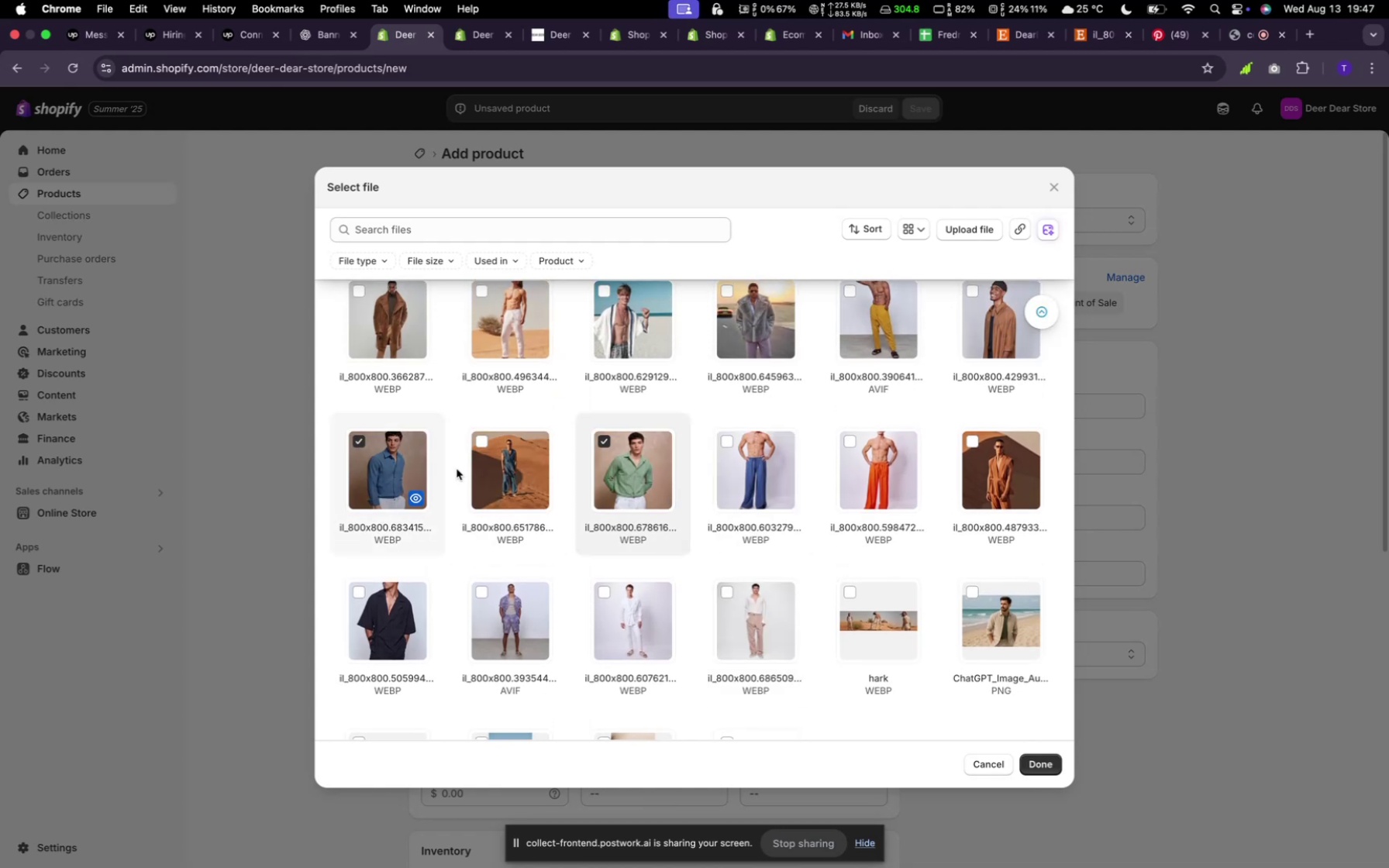 
scroll: coordinate [640, 436], scroll_direction: up, amount: 12.0
 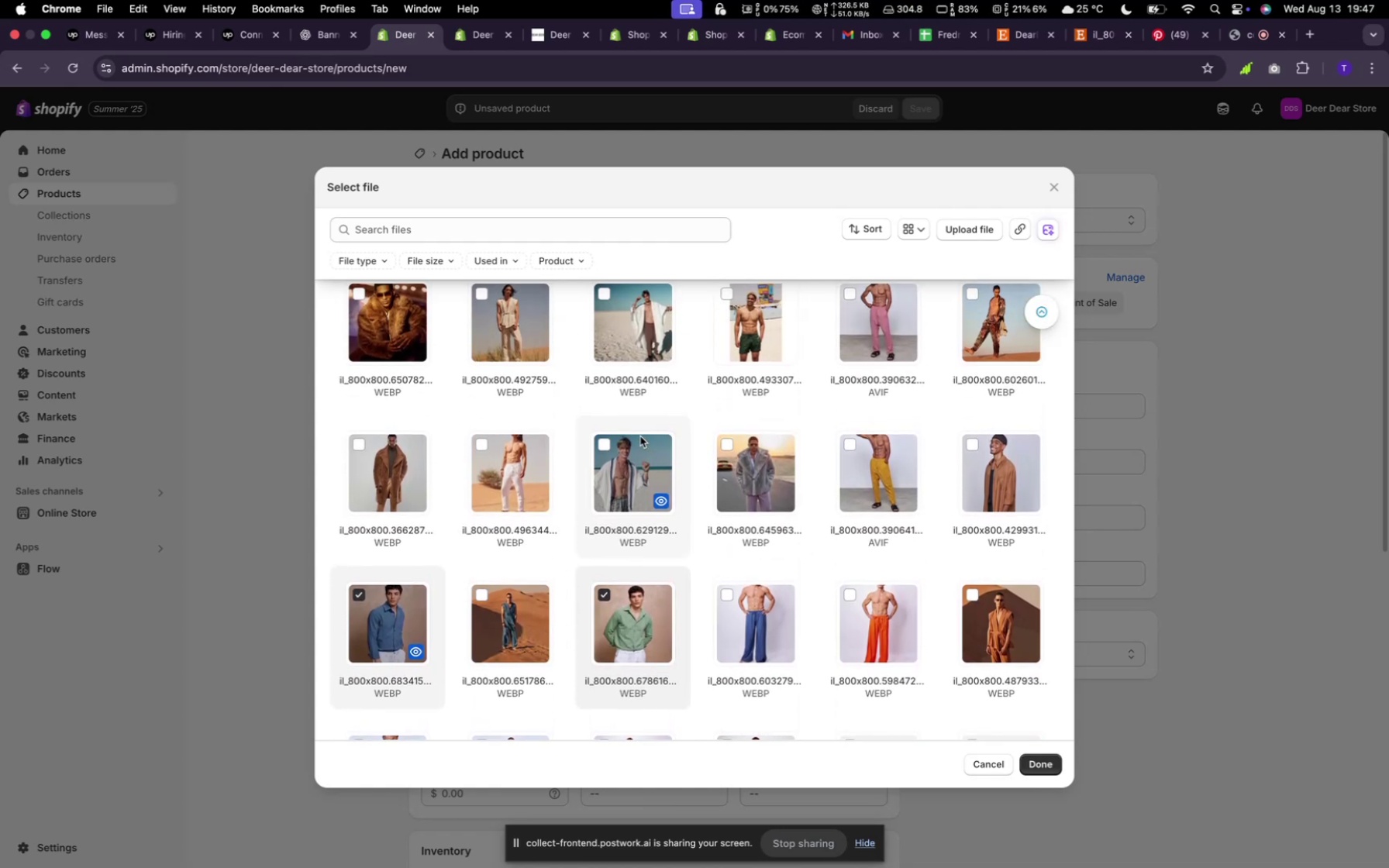 
scroll: coordinate [640, 436], scroll_direction: down, amount: 2.0
 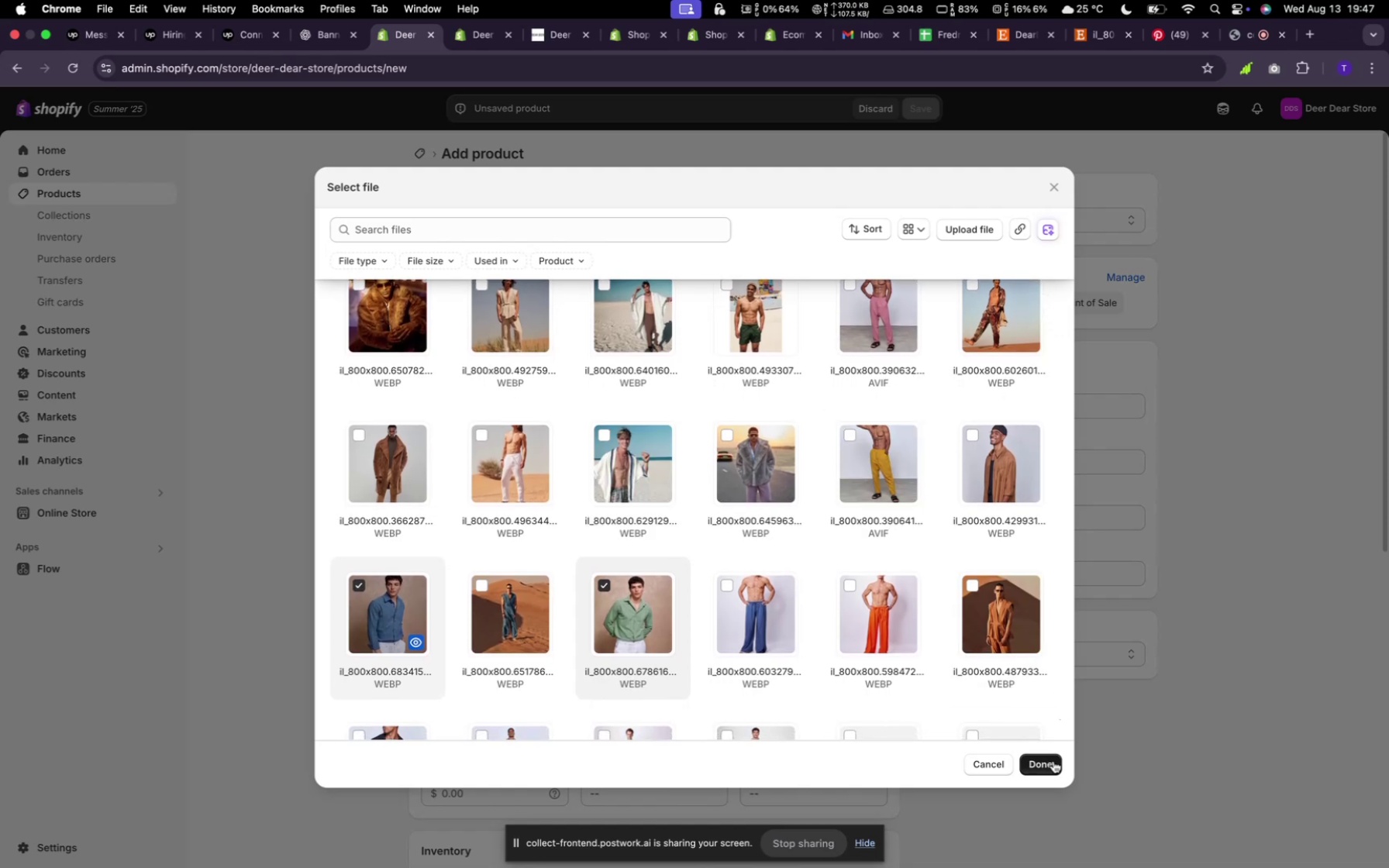 
wait(5.9)
 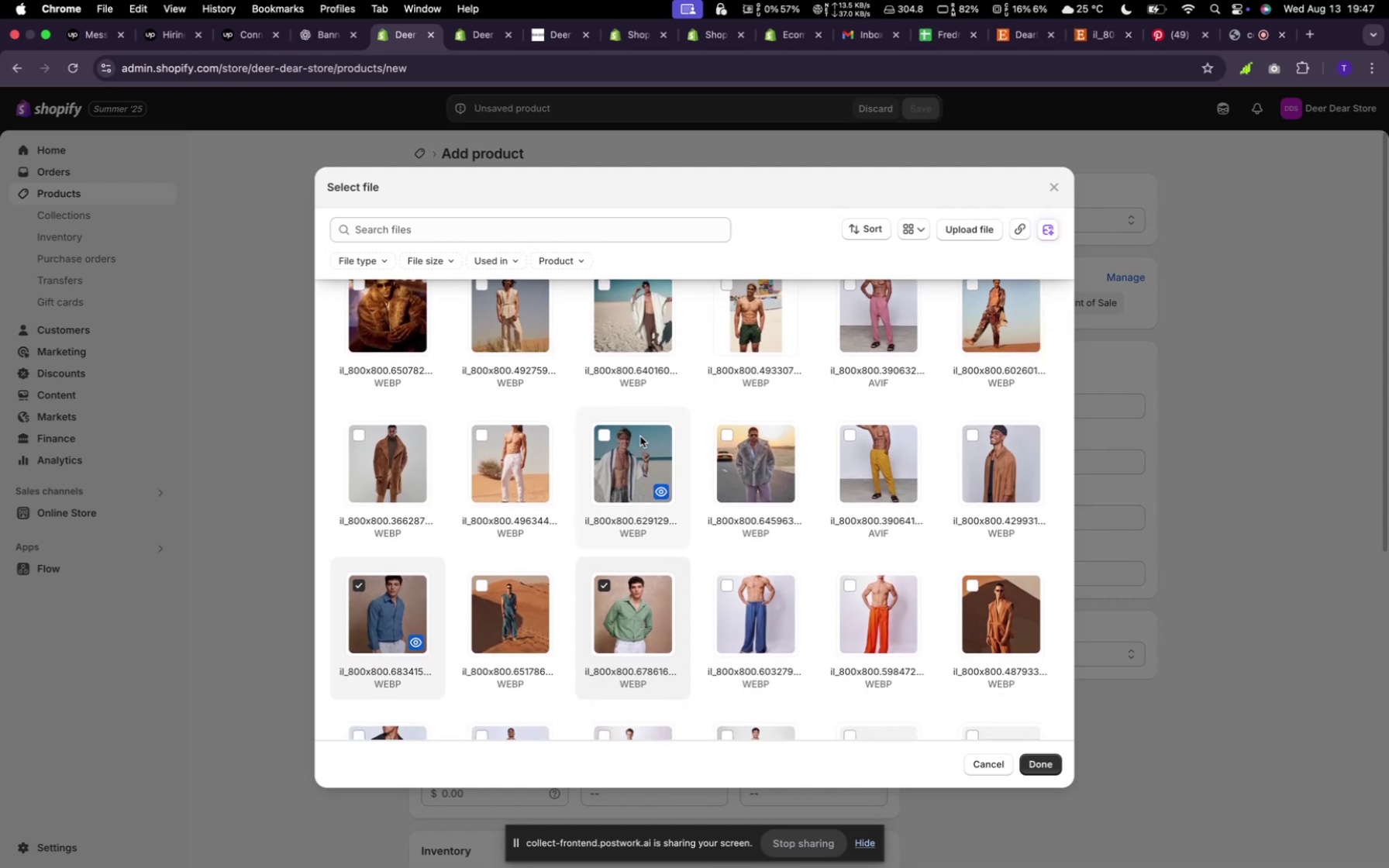 
scroll: coordinate [987, 598], scroll_direction: down, amount: 4.0
 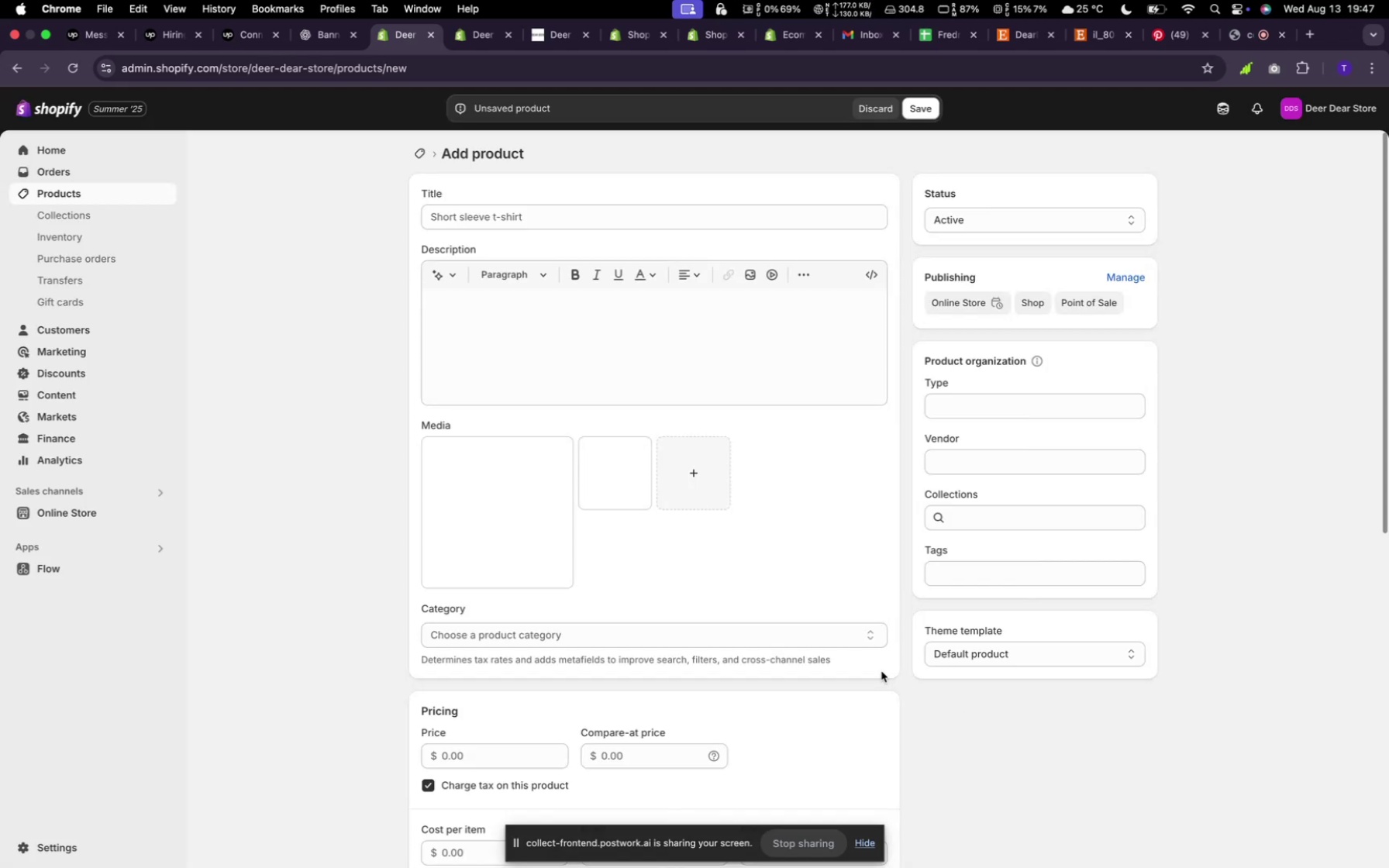 
wait(6.68)
 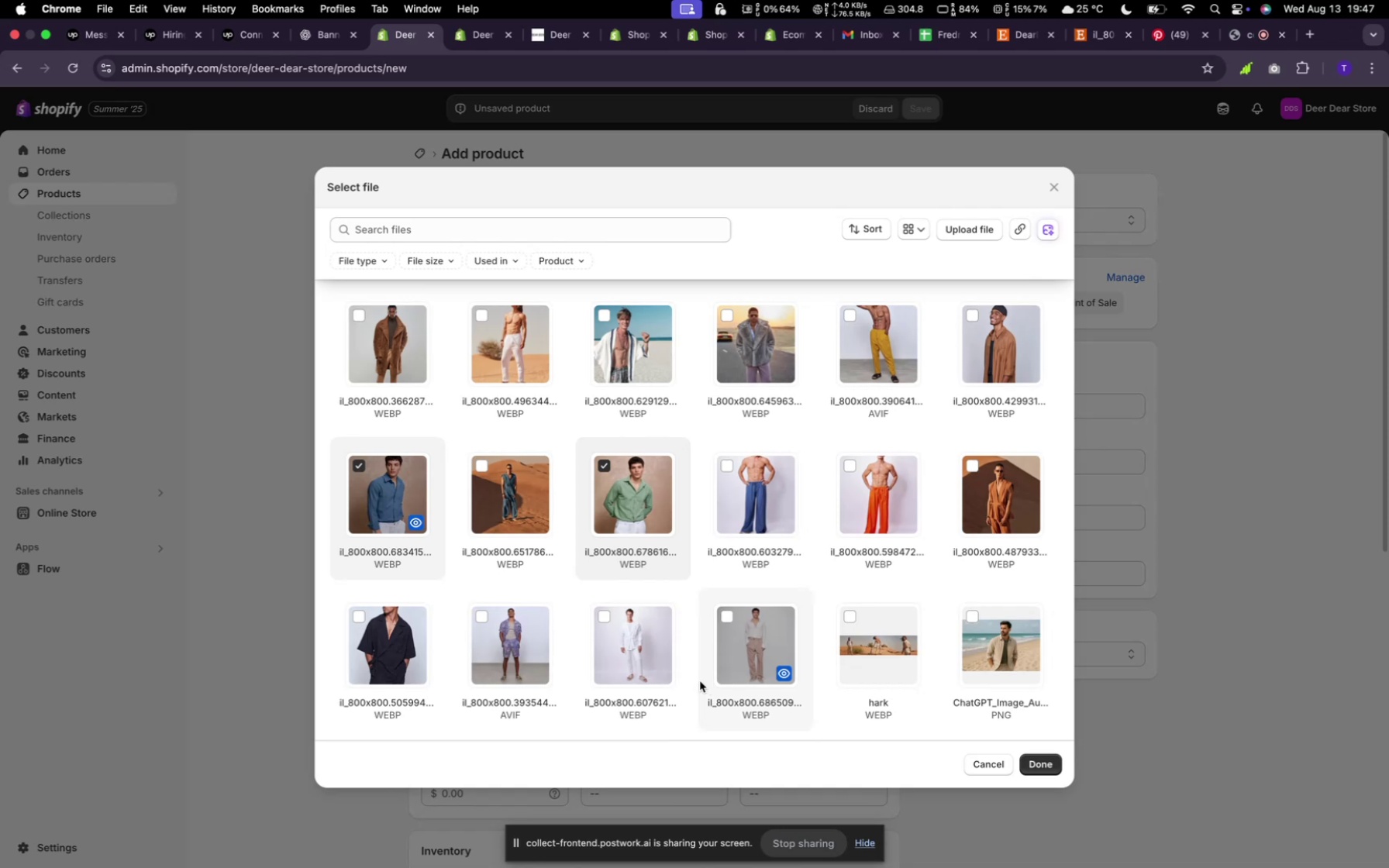 
left_click([562, 213])
 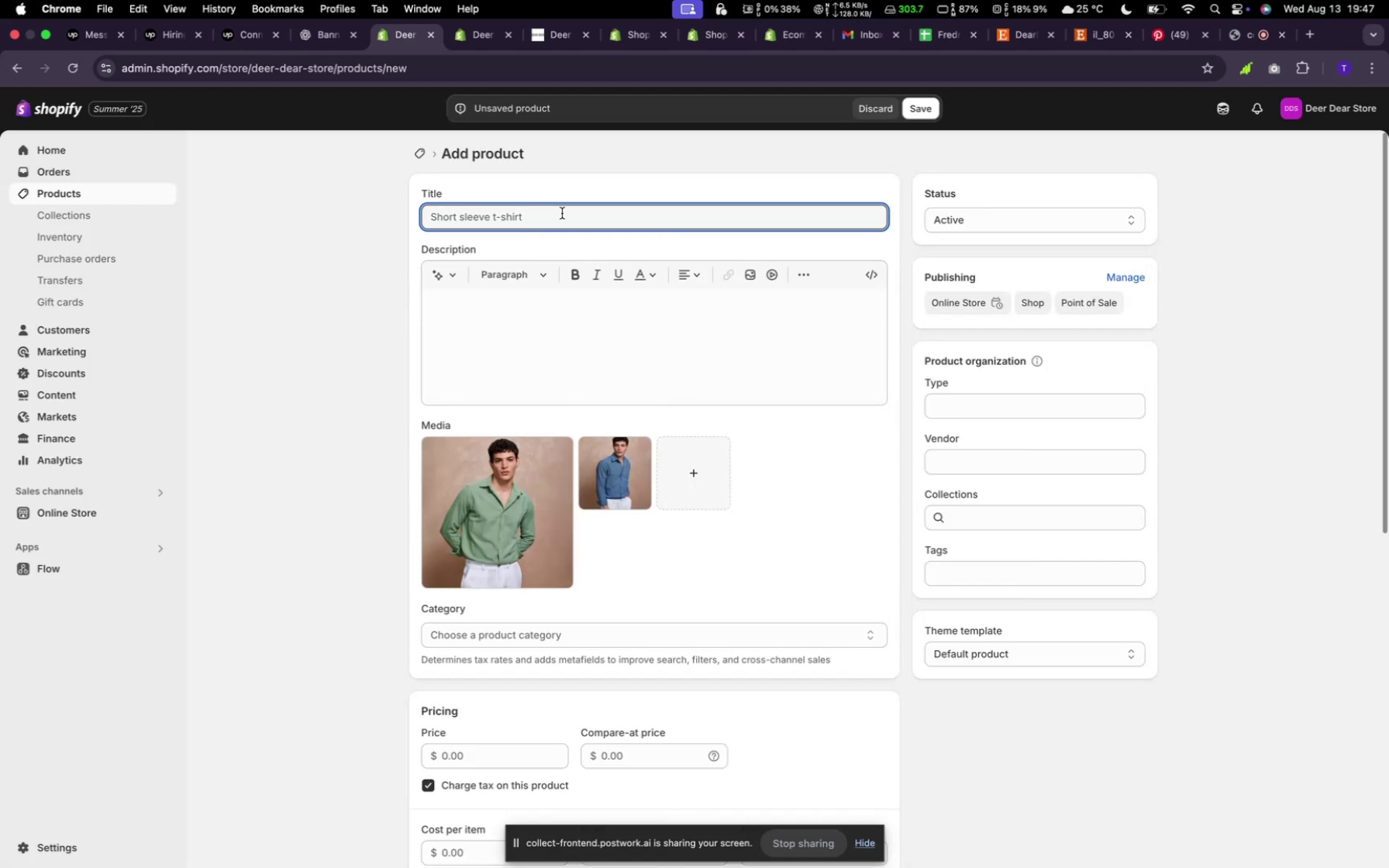 
type(Lienen)
key(Backspace)
type( )
key(Backspace)
key(Backspace)
key(Backspace)
key(Backspace)
type(nen coepr)
key(Backspace)
key(Backspace)
key(Backspace)
type(porateshirt)
 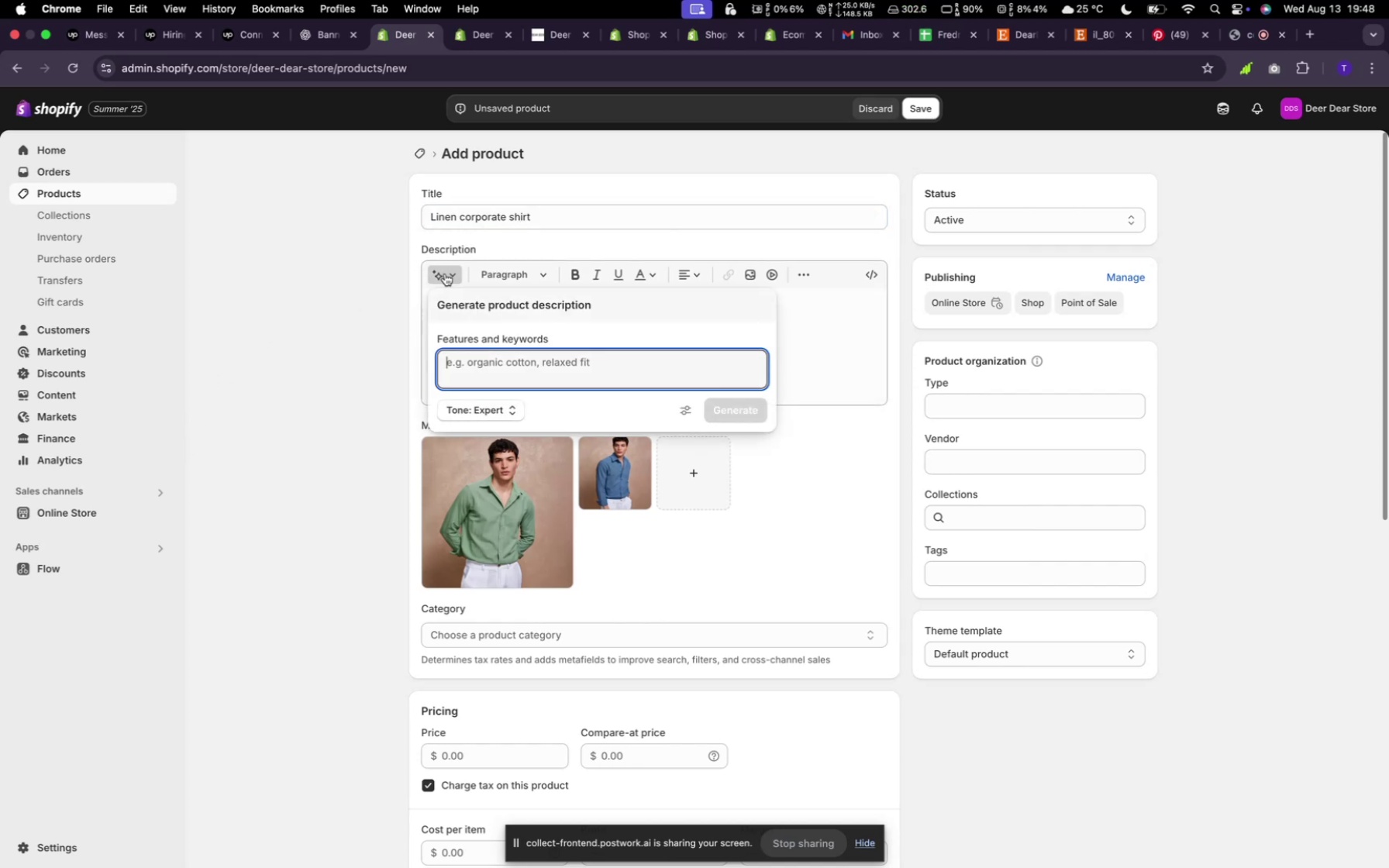 
type(random)
 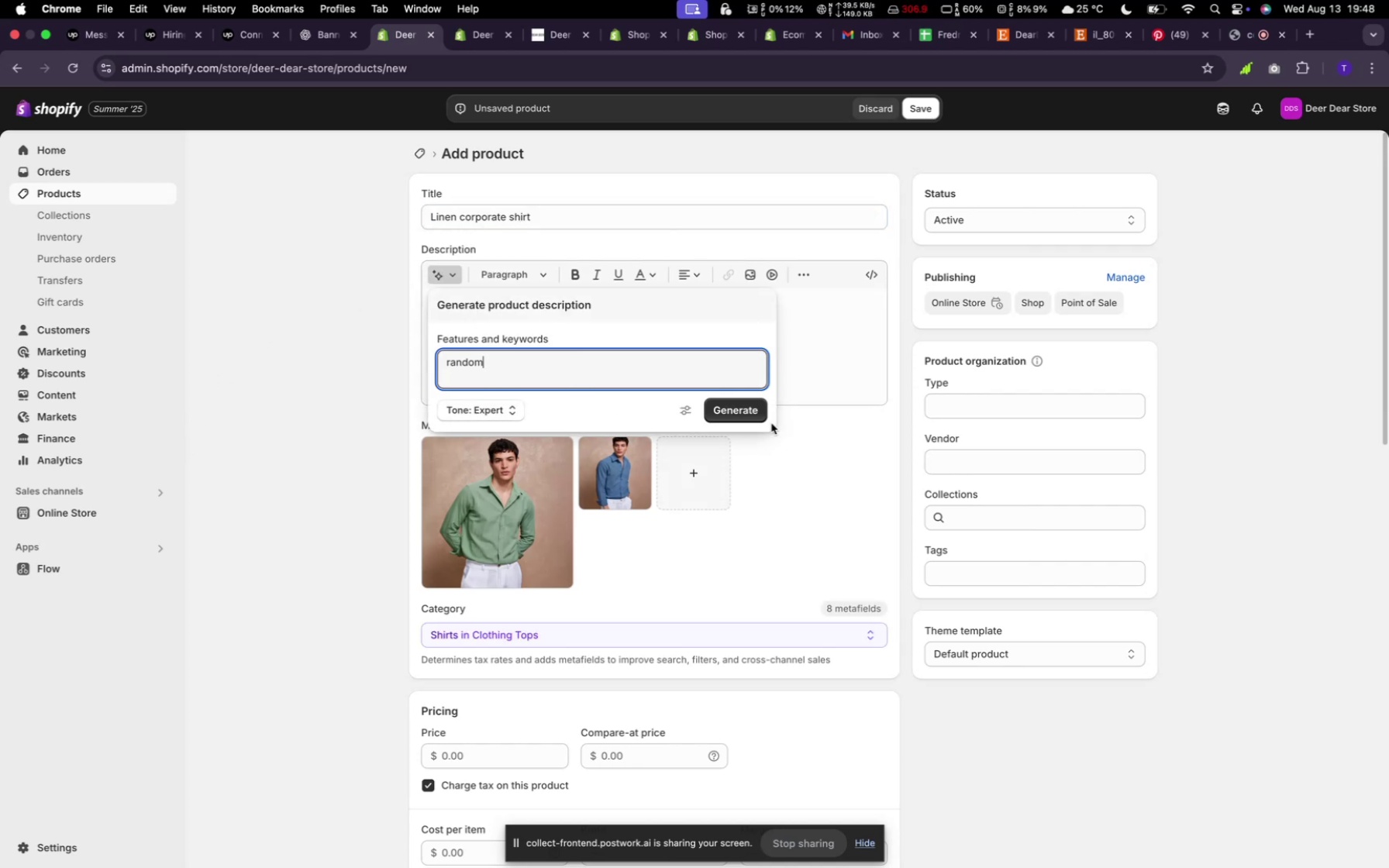 
left_click([746, 412])
 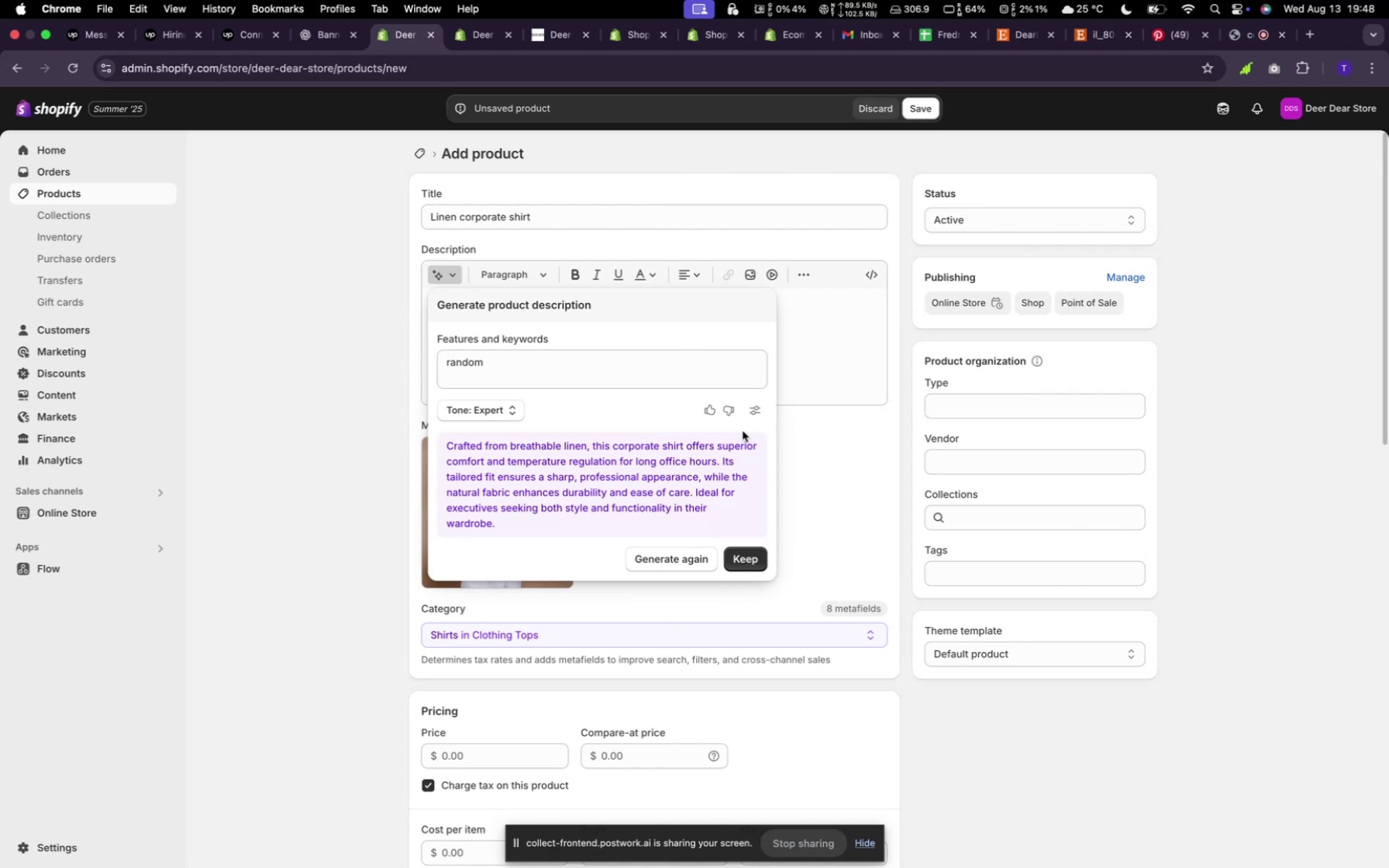 
wait(15.35)
 